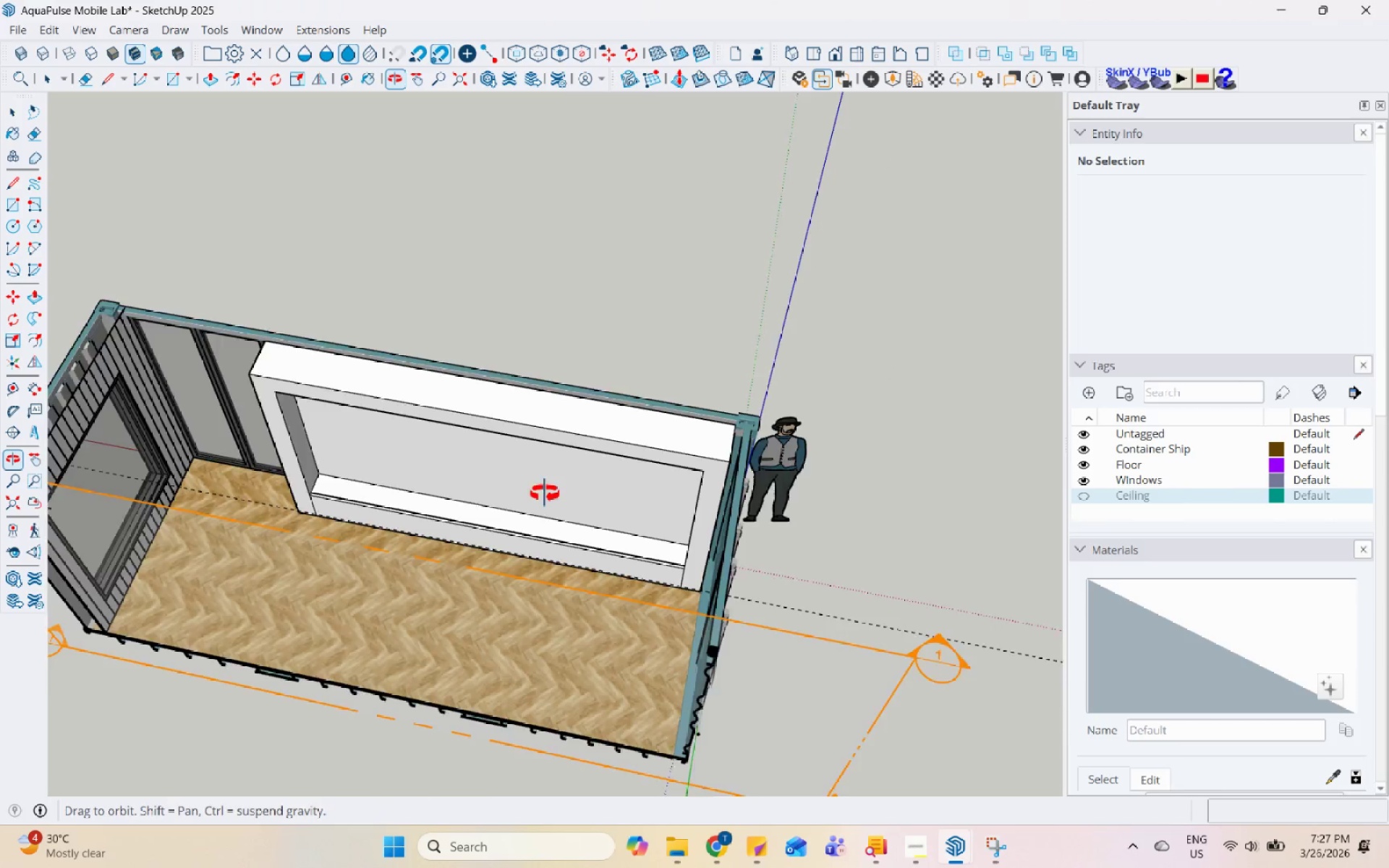 
hold_key(key=ControlLeft, duration=0.62)
 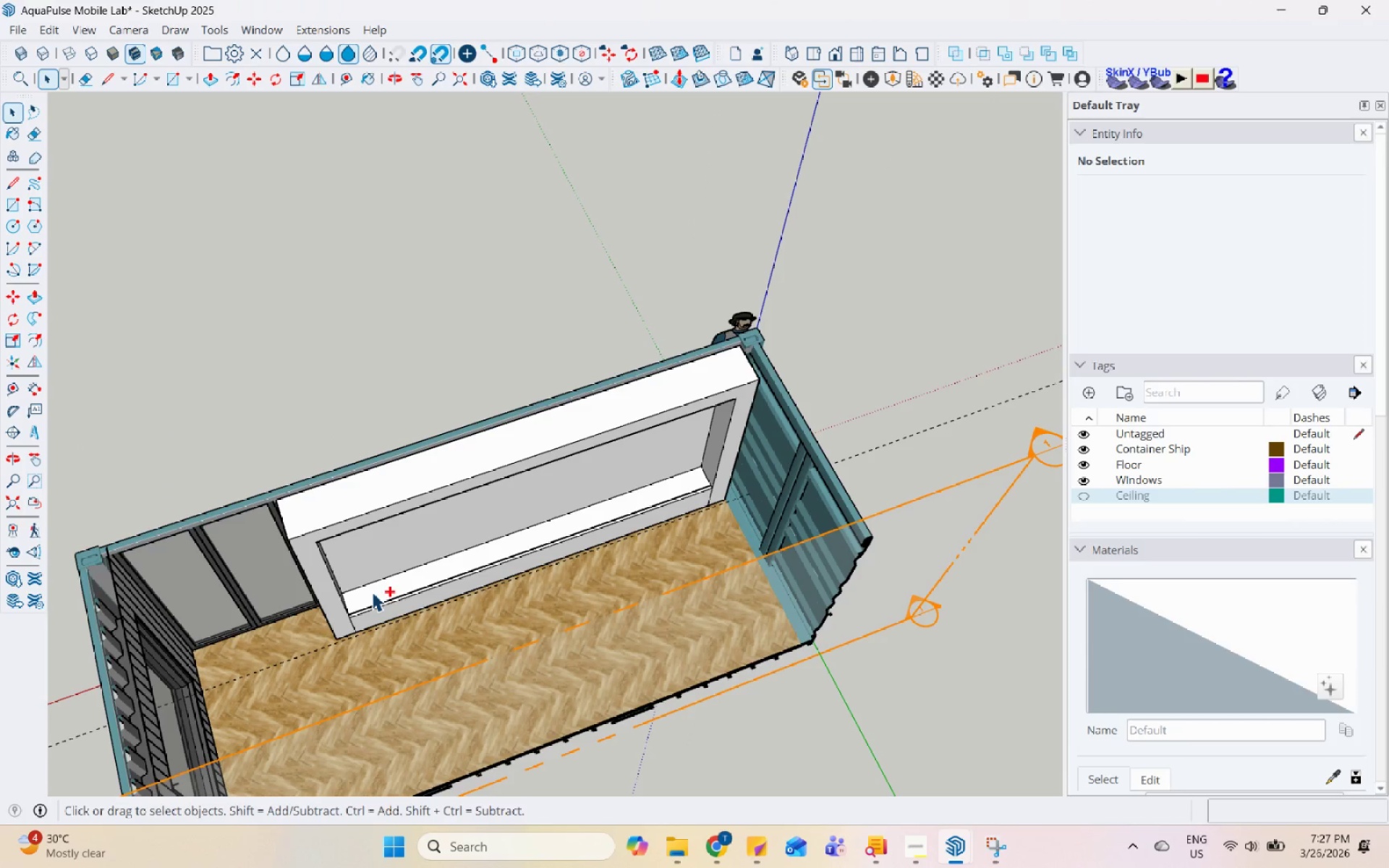 
key(V)
 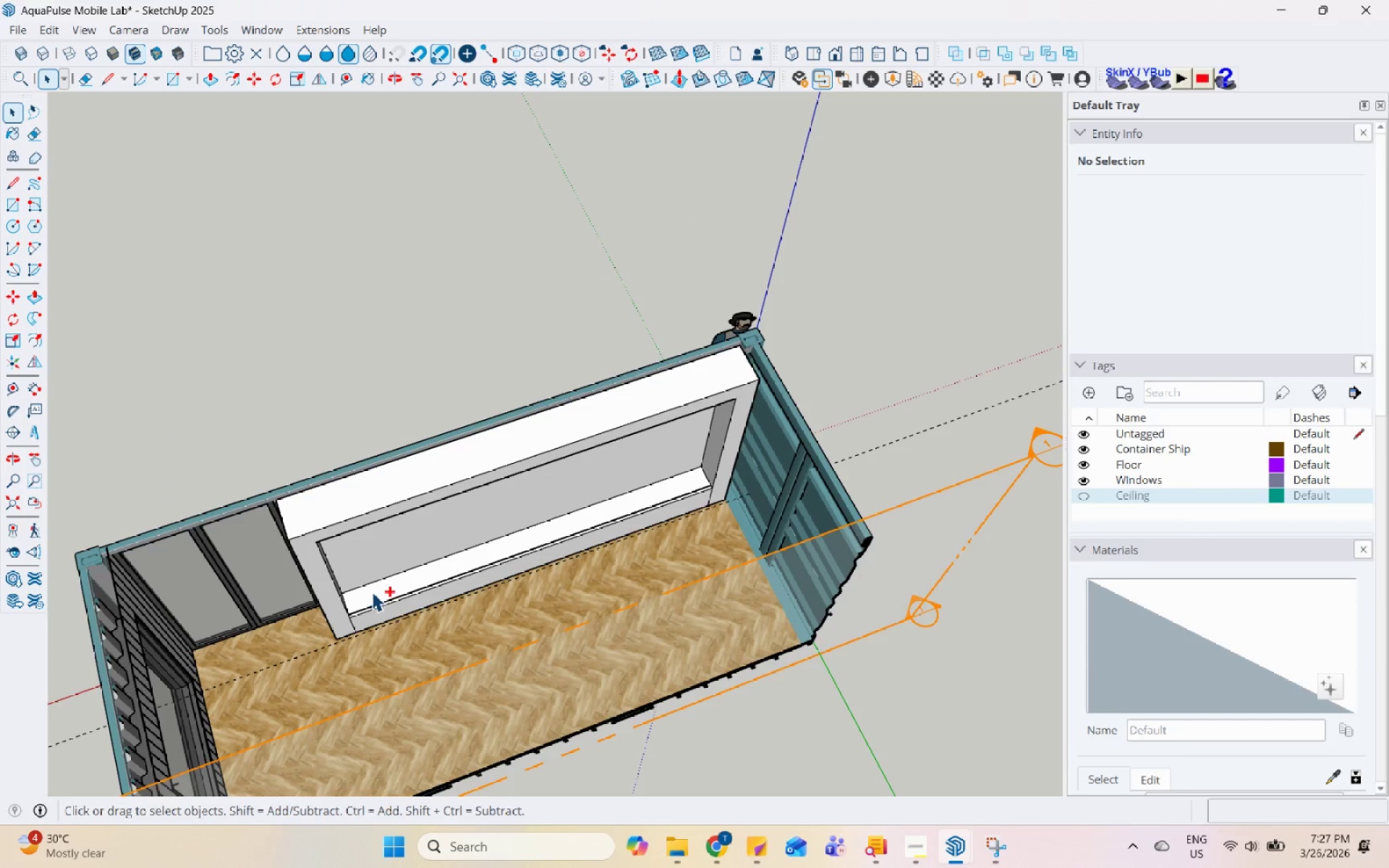 
scroll: coordinate [753, 457], scroll_direction: up, amount: 11.0
 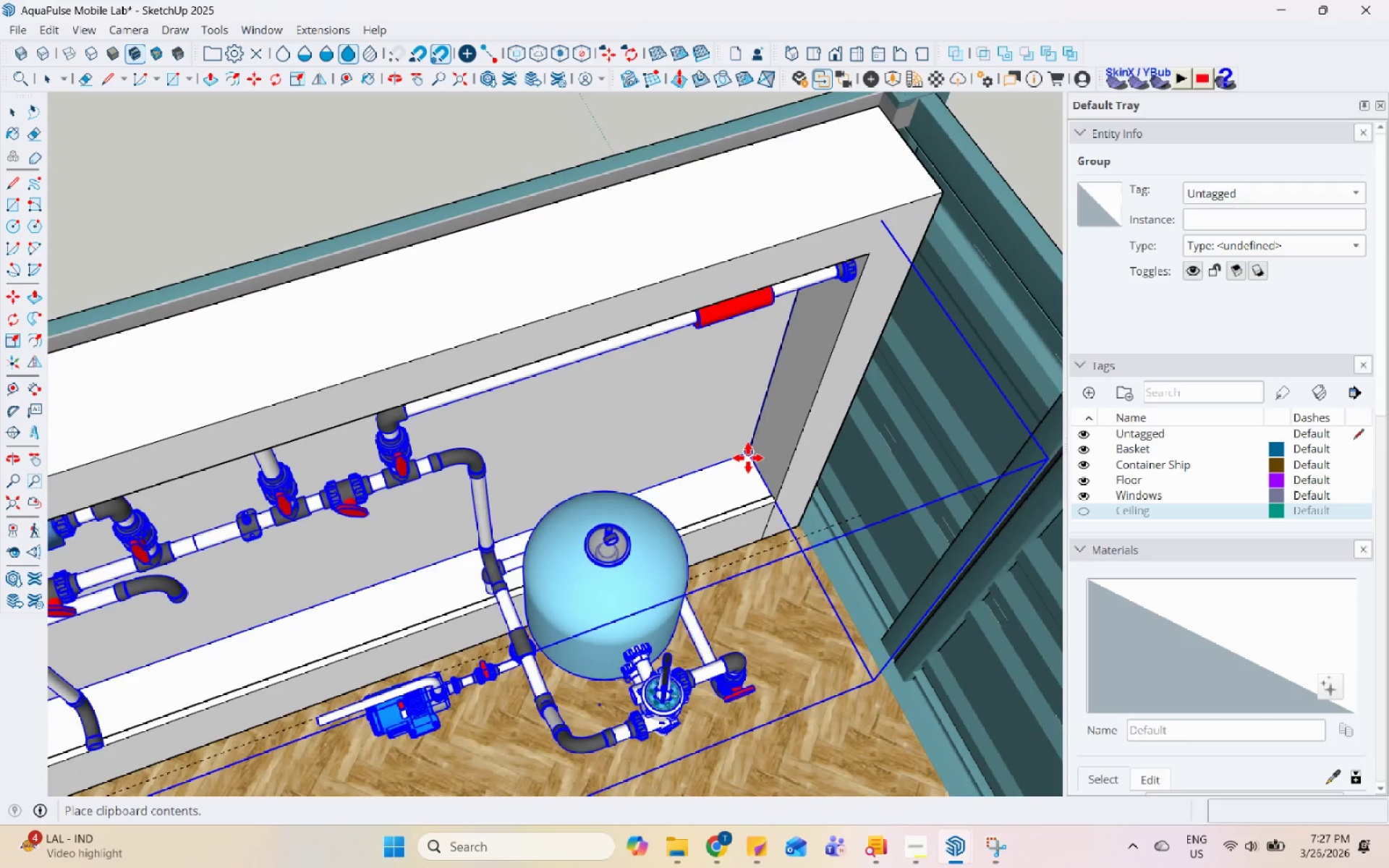 
left_click([748, 458])
 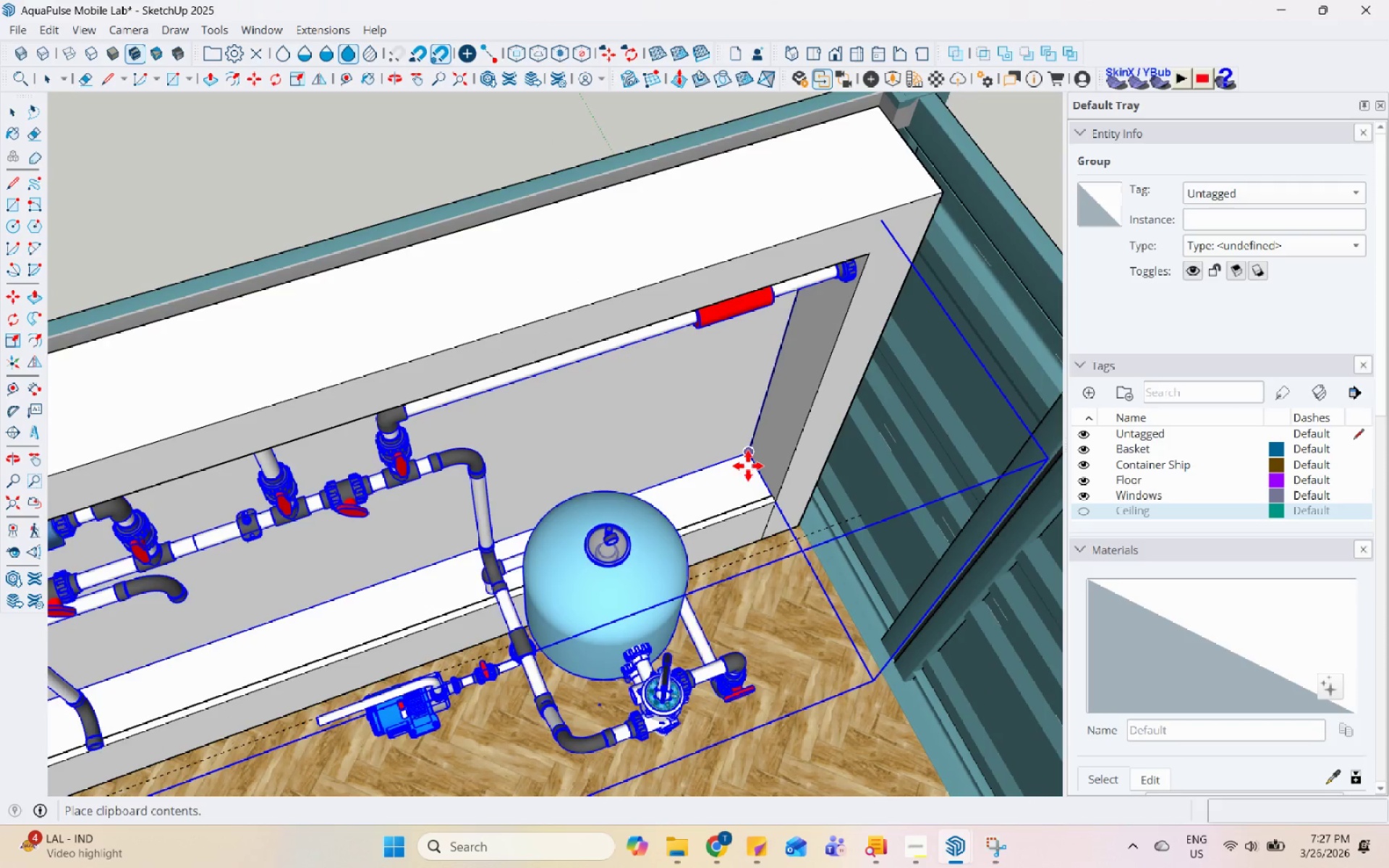 
scroll: coordinate [621, 516], scroll_direction: down, amount: 9.0
 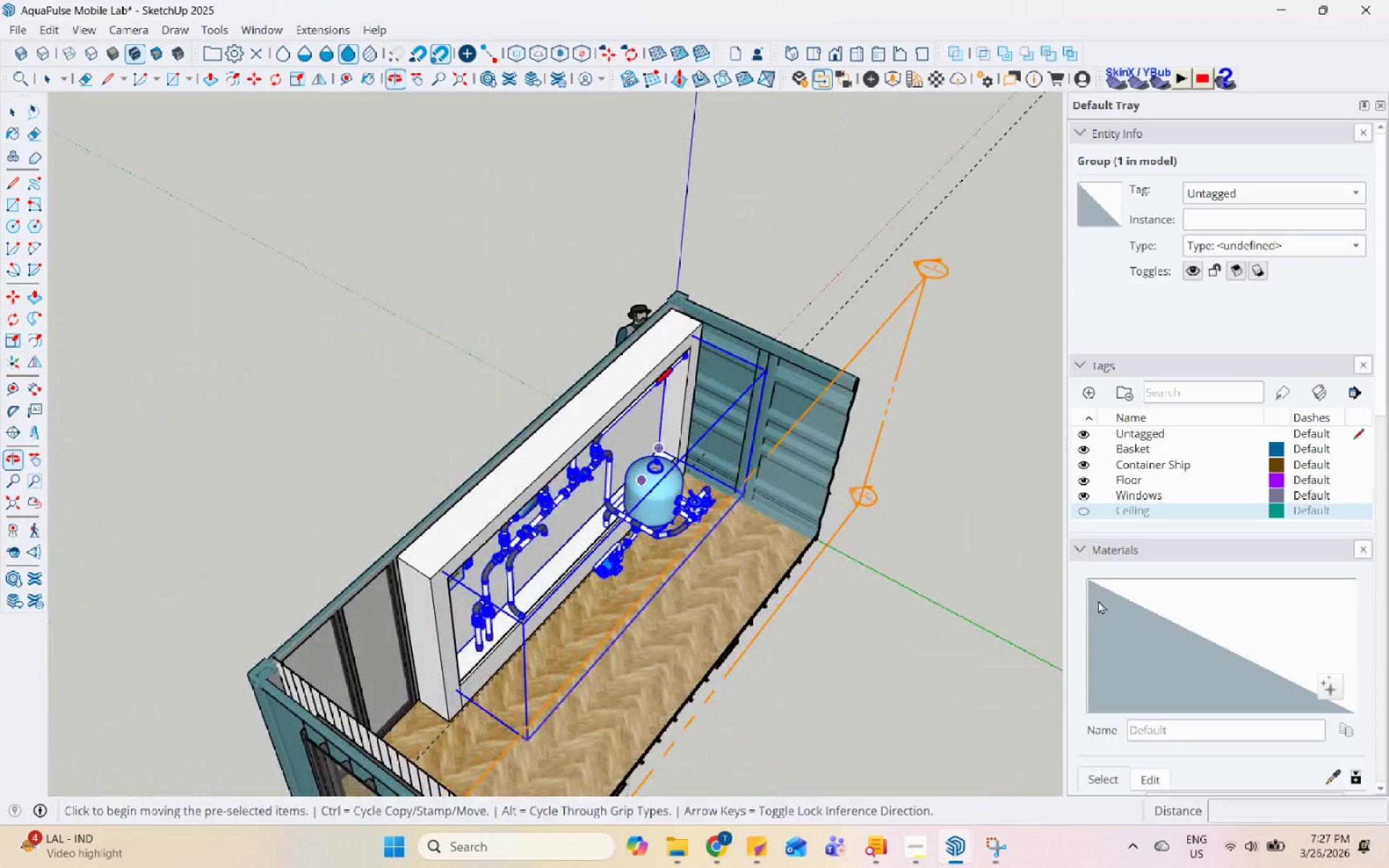 
scroll: coordinate [676, 488], scroll_direction: up, amount: 10.0
 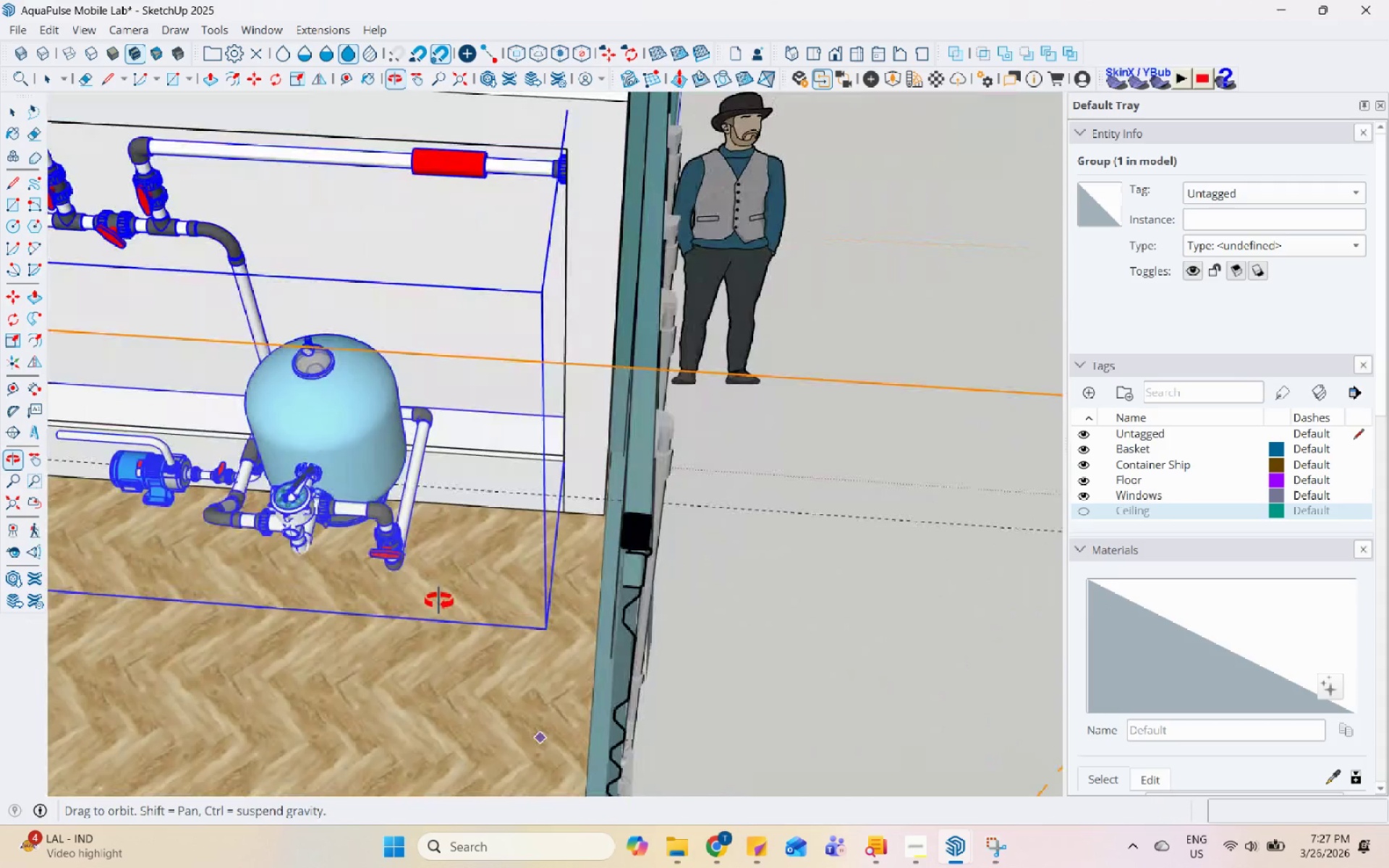 
scroll: coordinate [584, 481], scroll_direction: down, amount: 8.0
 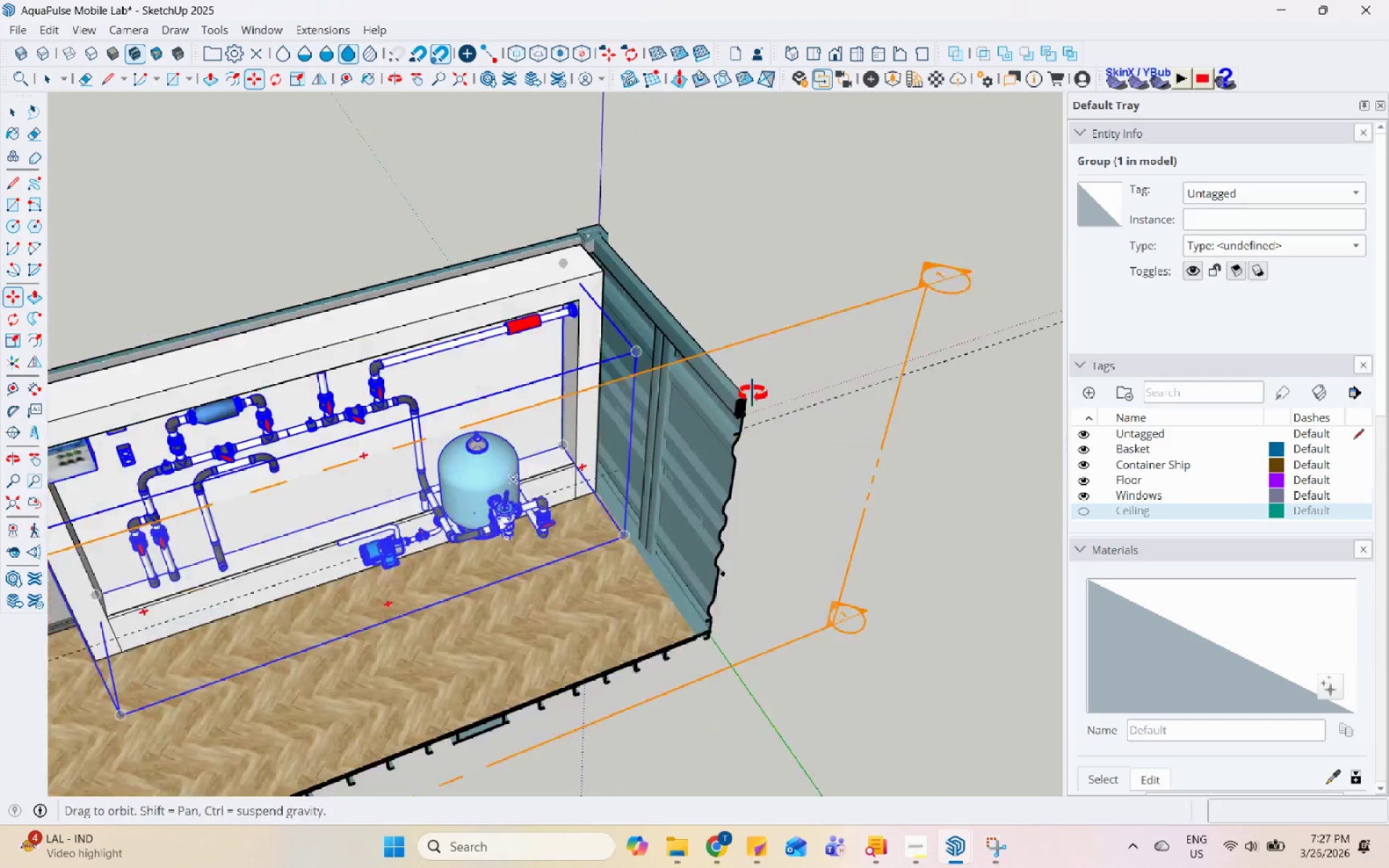 
scroll: coordinate [408, 528], scroll_direction: up, amount: 9.0
 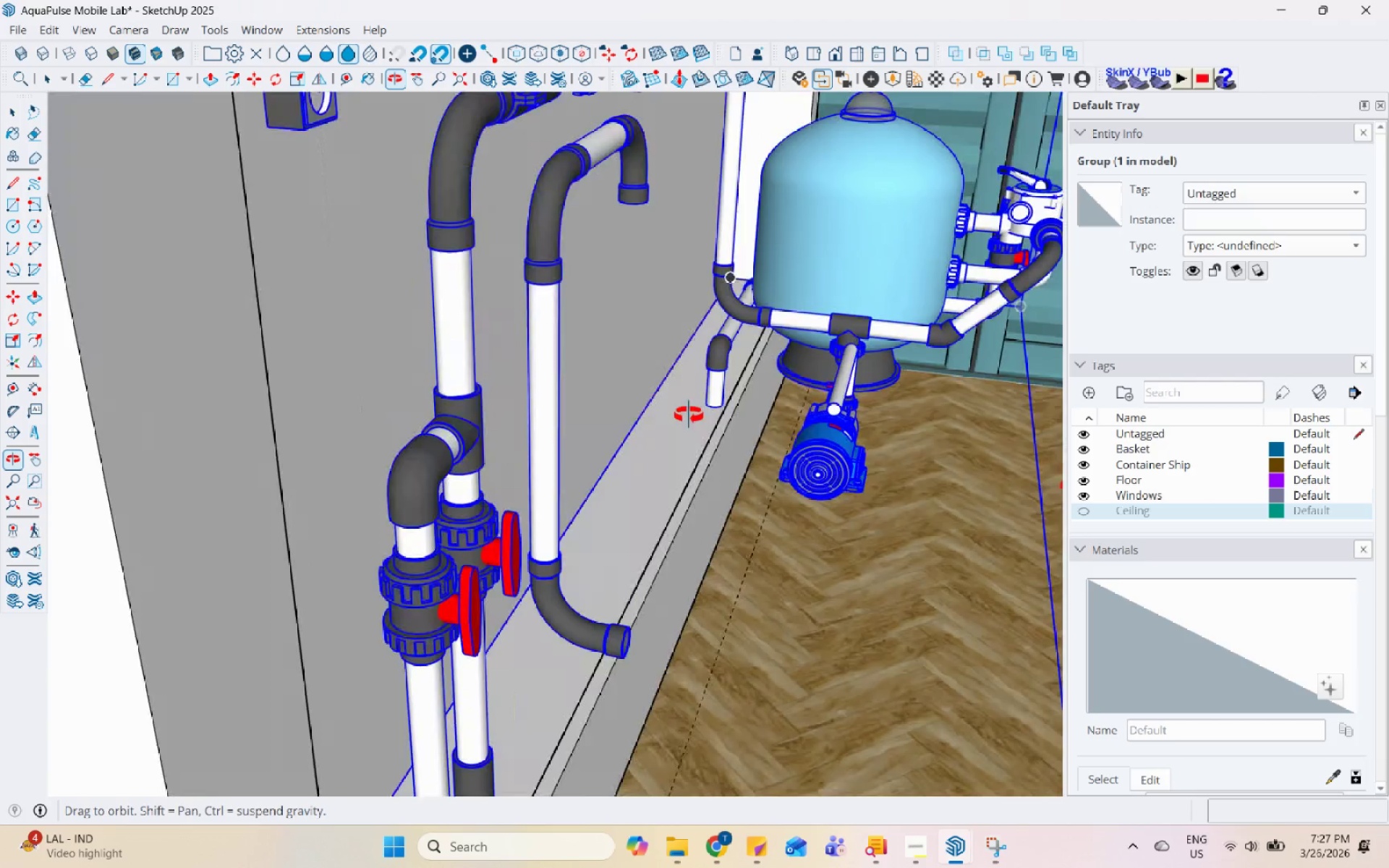 
scroll: coordinate [386, 642], scroll_direction: down, amount: 9.0
 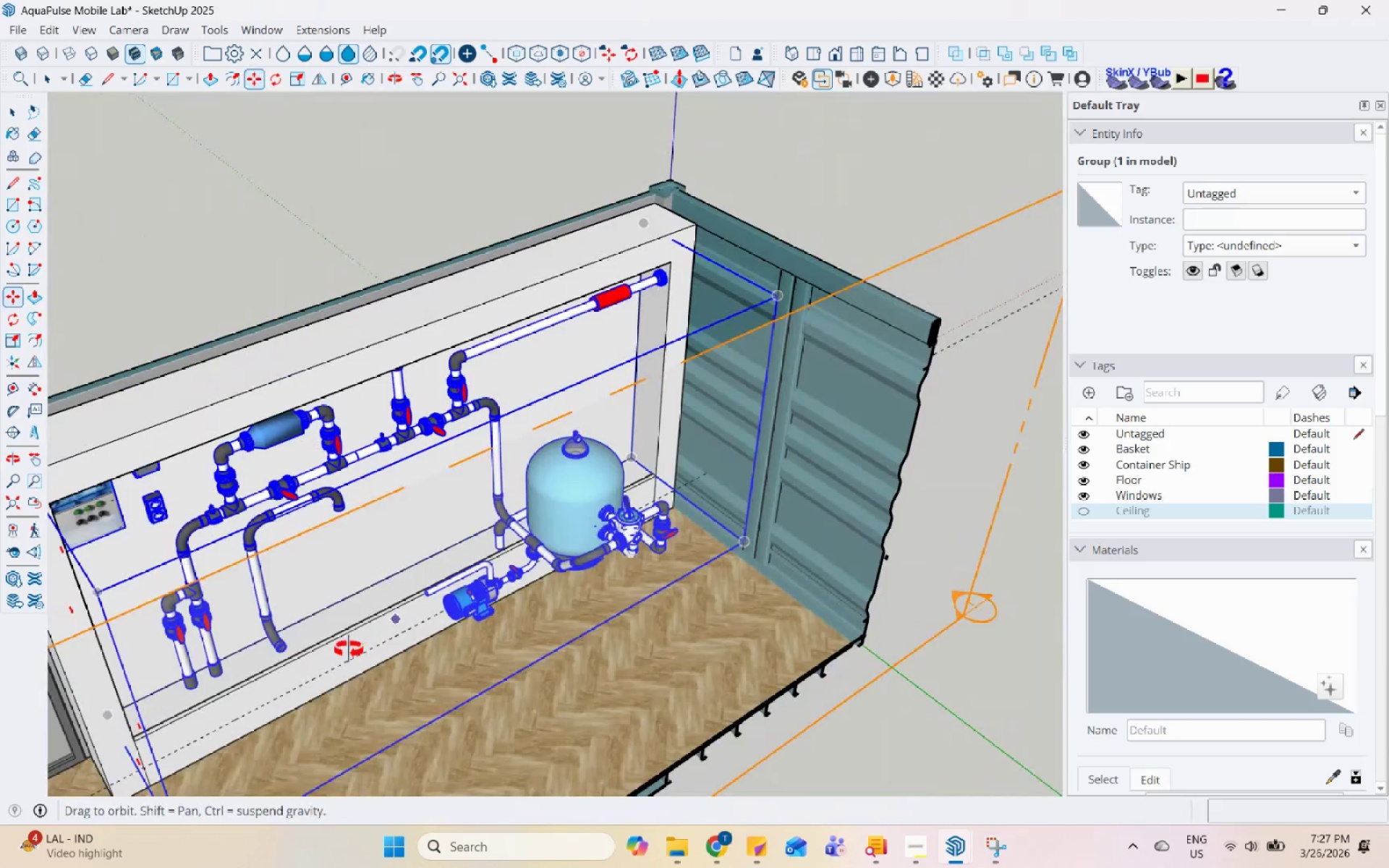 
scroll: coordinate [258, 666], scroll_direction: up, amount: 4.0
 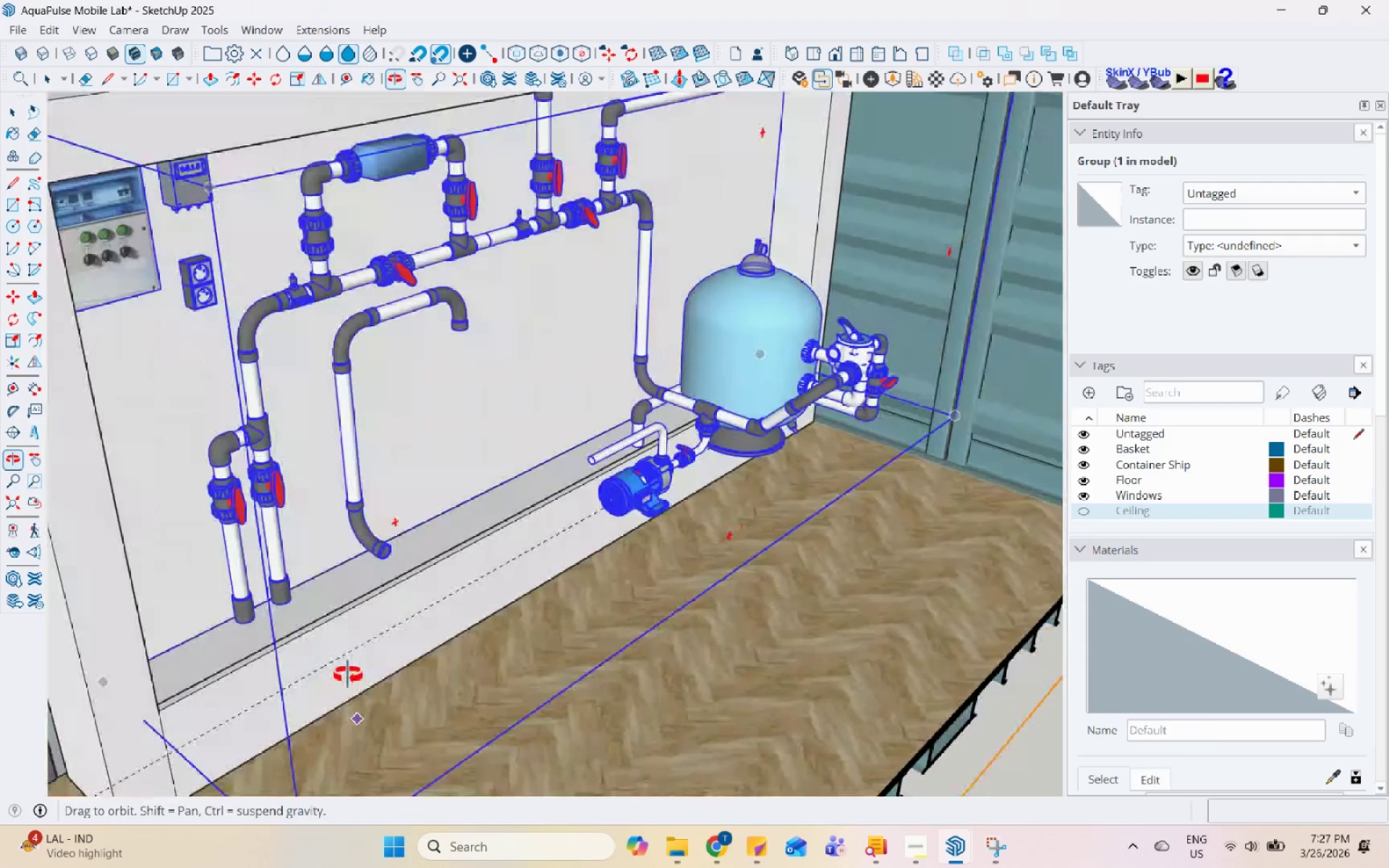 
scroll: coordinate [441, 492], scroll_direction: down, amount: 9.0
 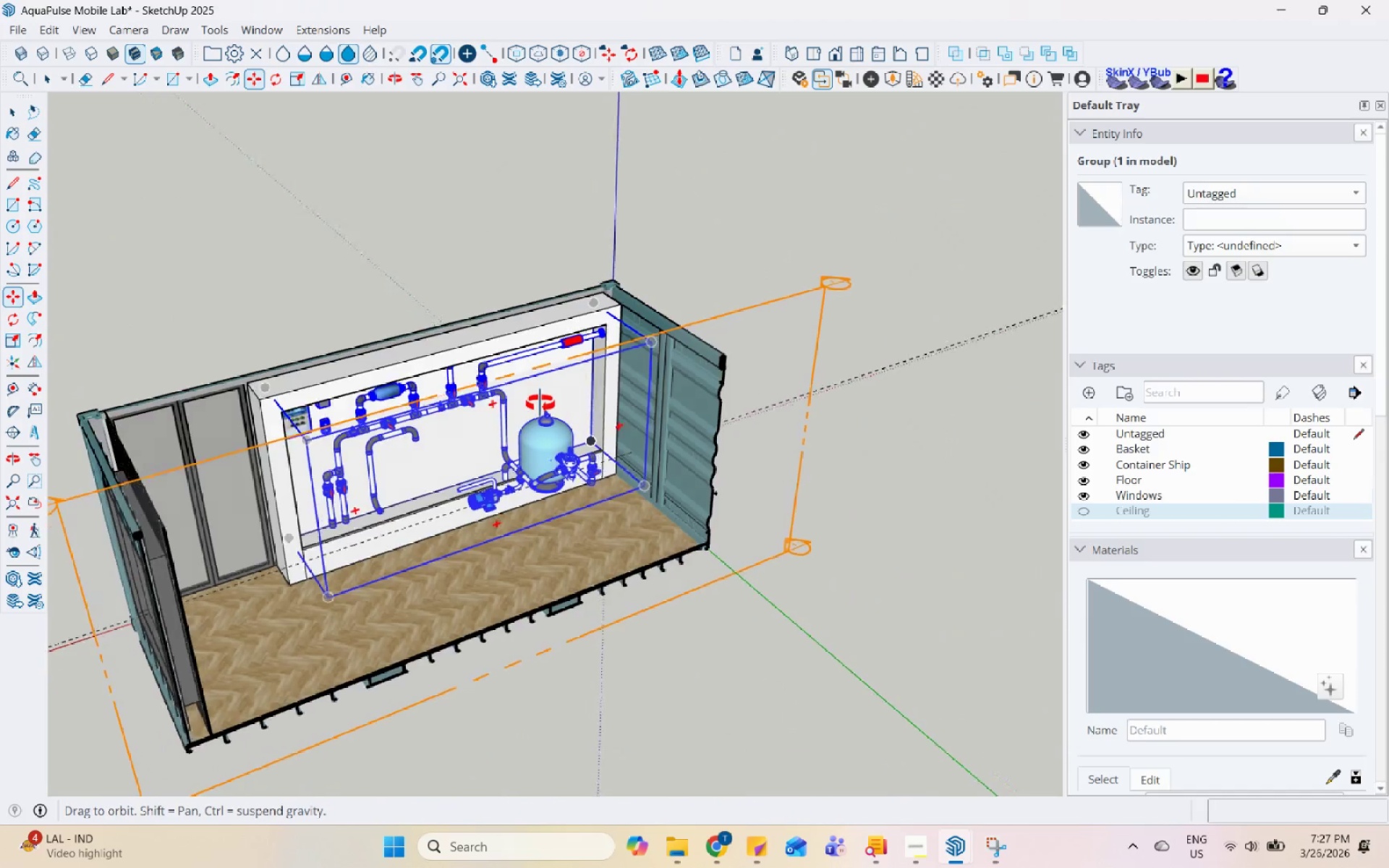 
scroll: coordinate [518, 438], scroll_direction: up, amount: 11.0
 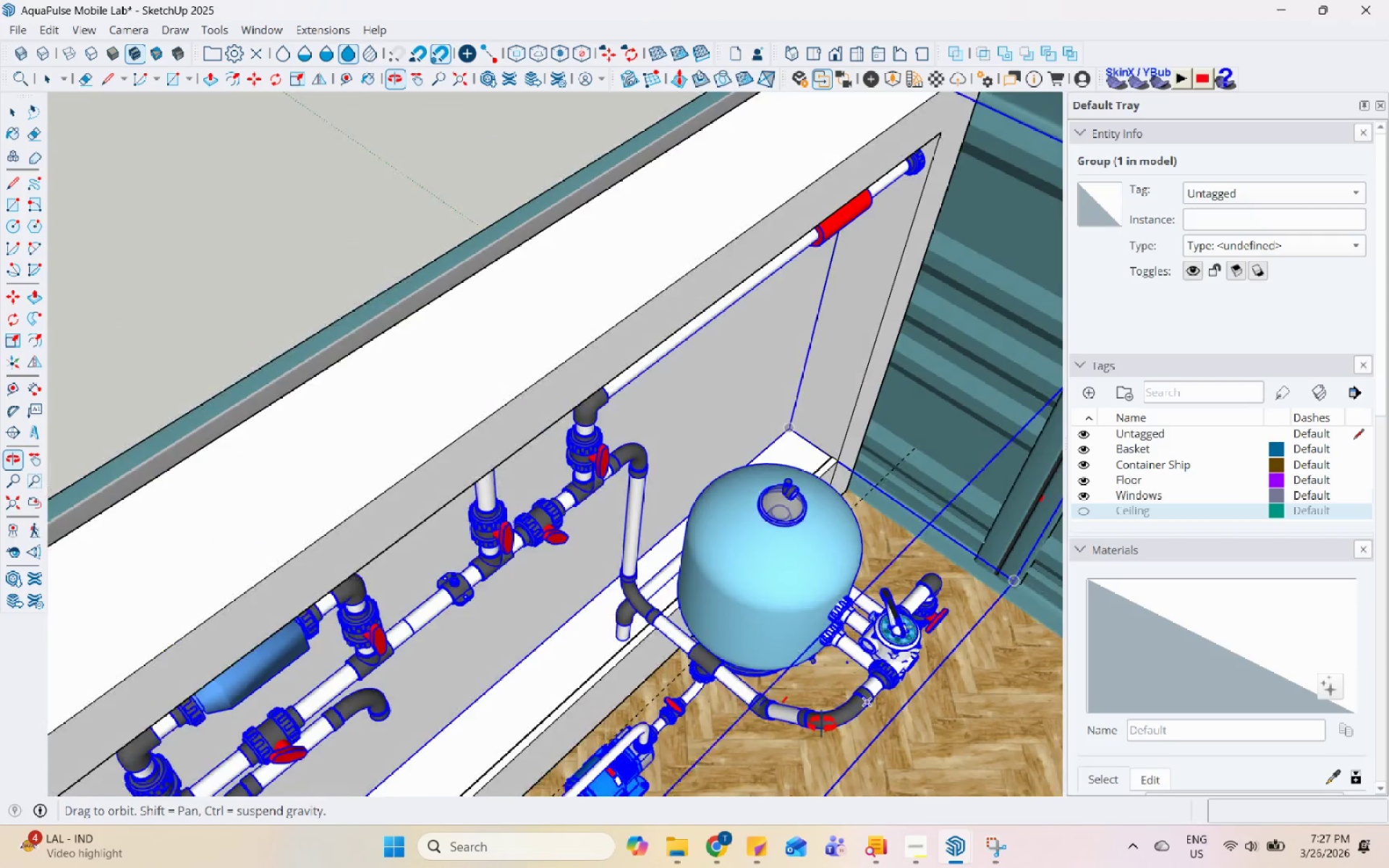 
scroll: coordinate [854, 583], scroll_direction: down, amount: 5.0
 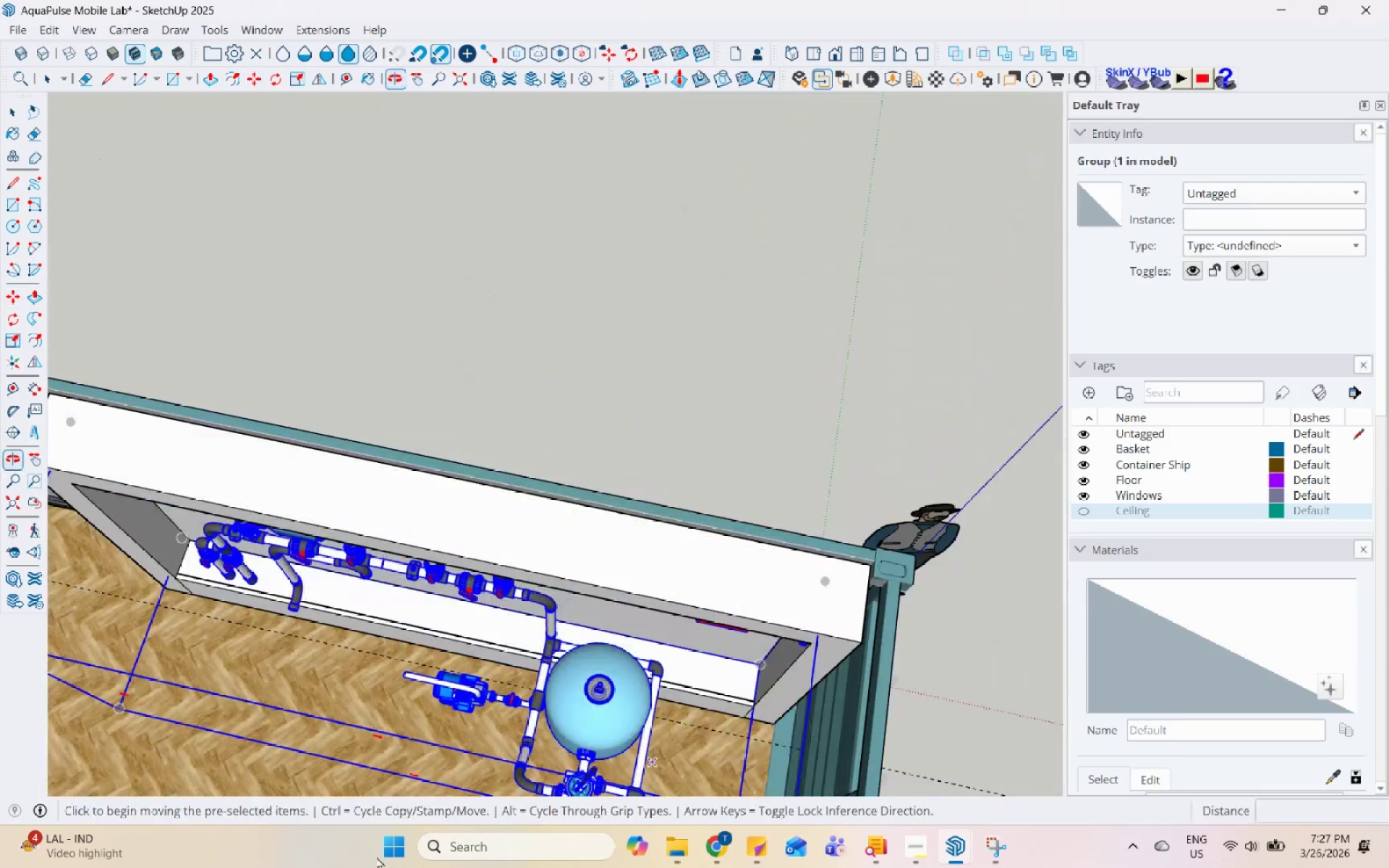 
scroll: coordinate [195, 575], scroll_direction: up, amount: 6.0
 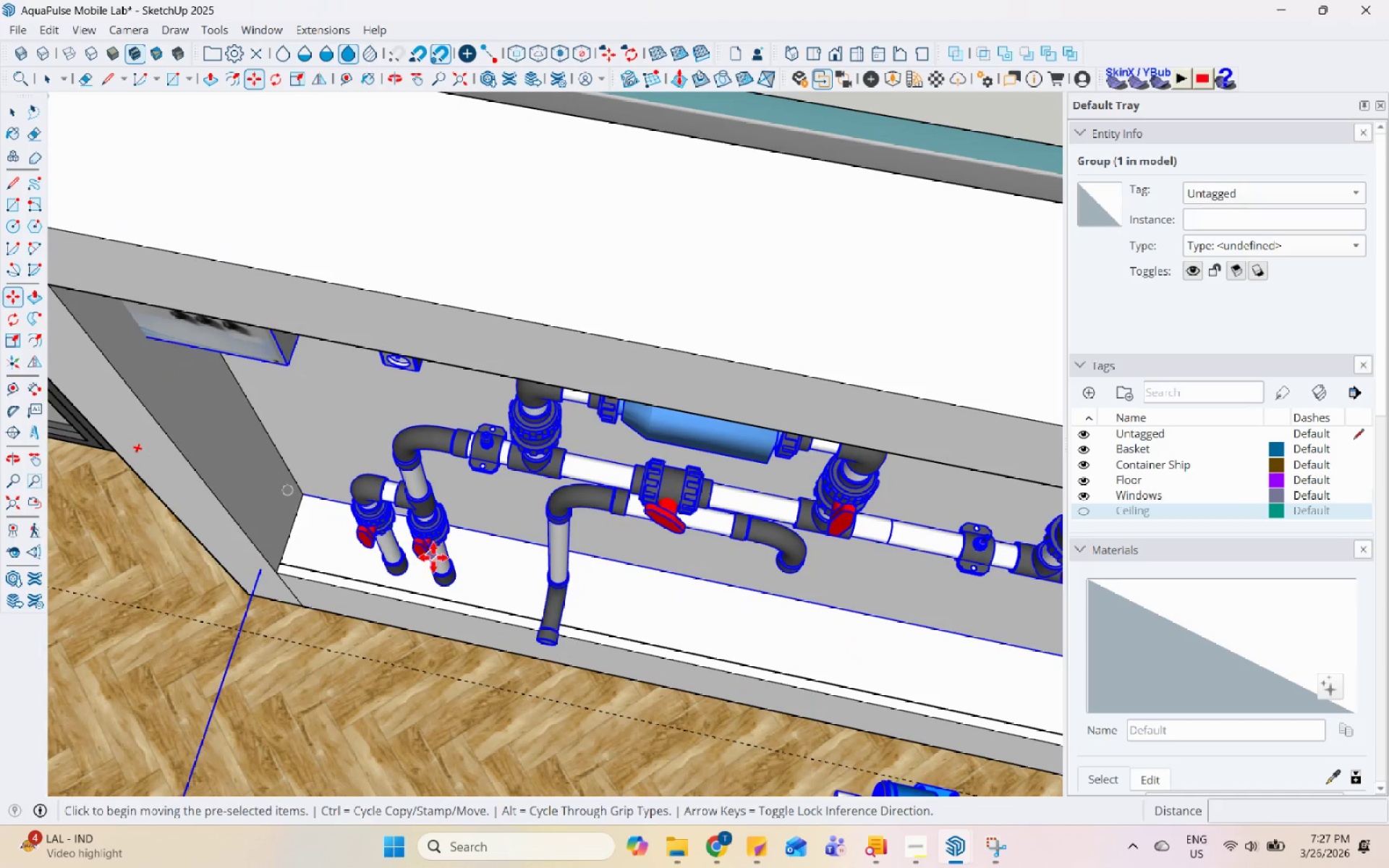 
left_click([460, 588])
 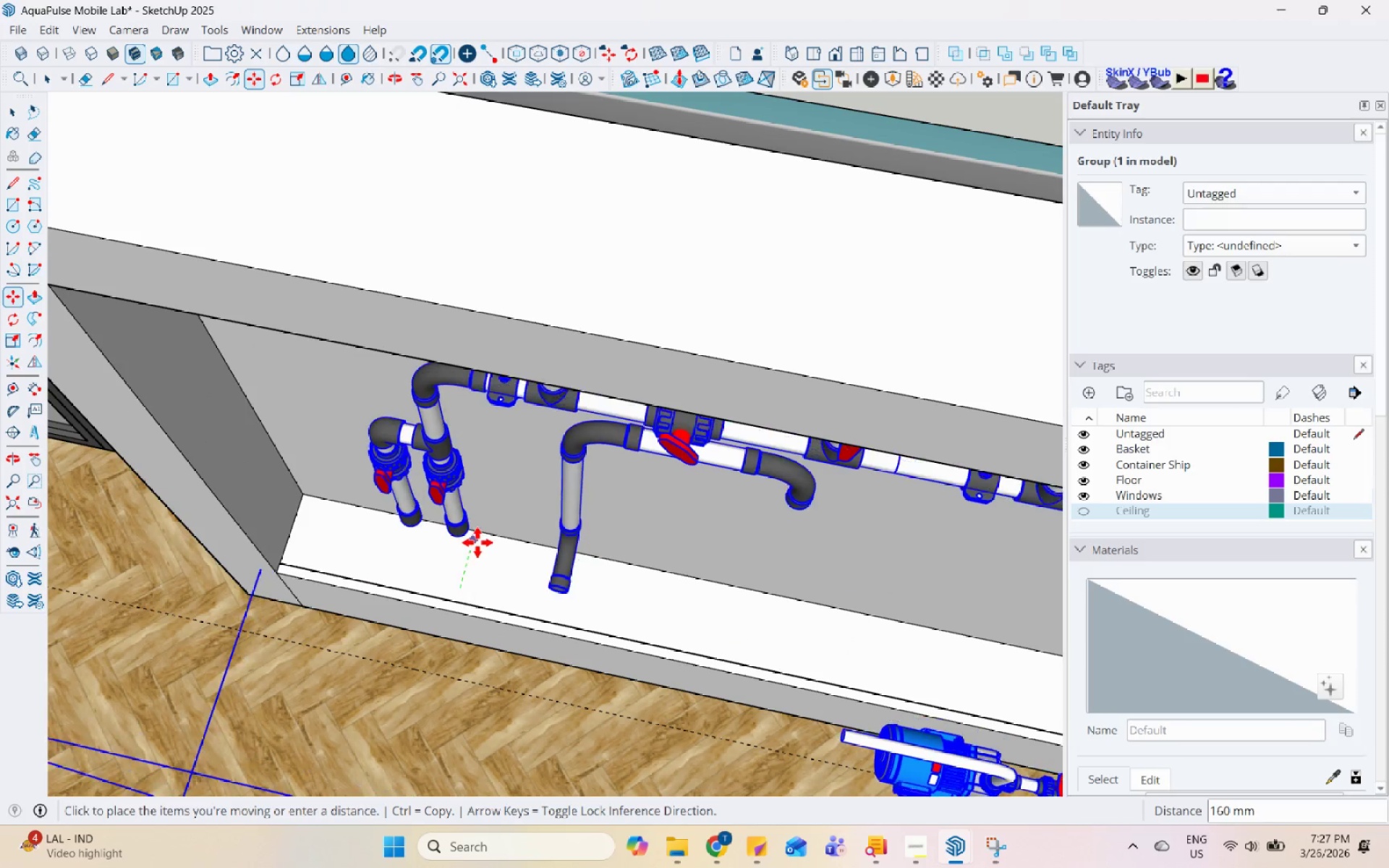 
left_click([477, 545])
 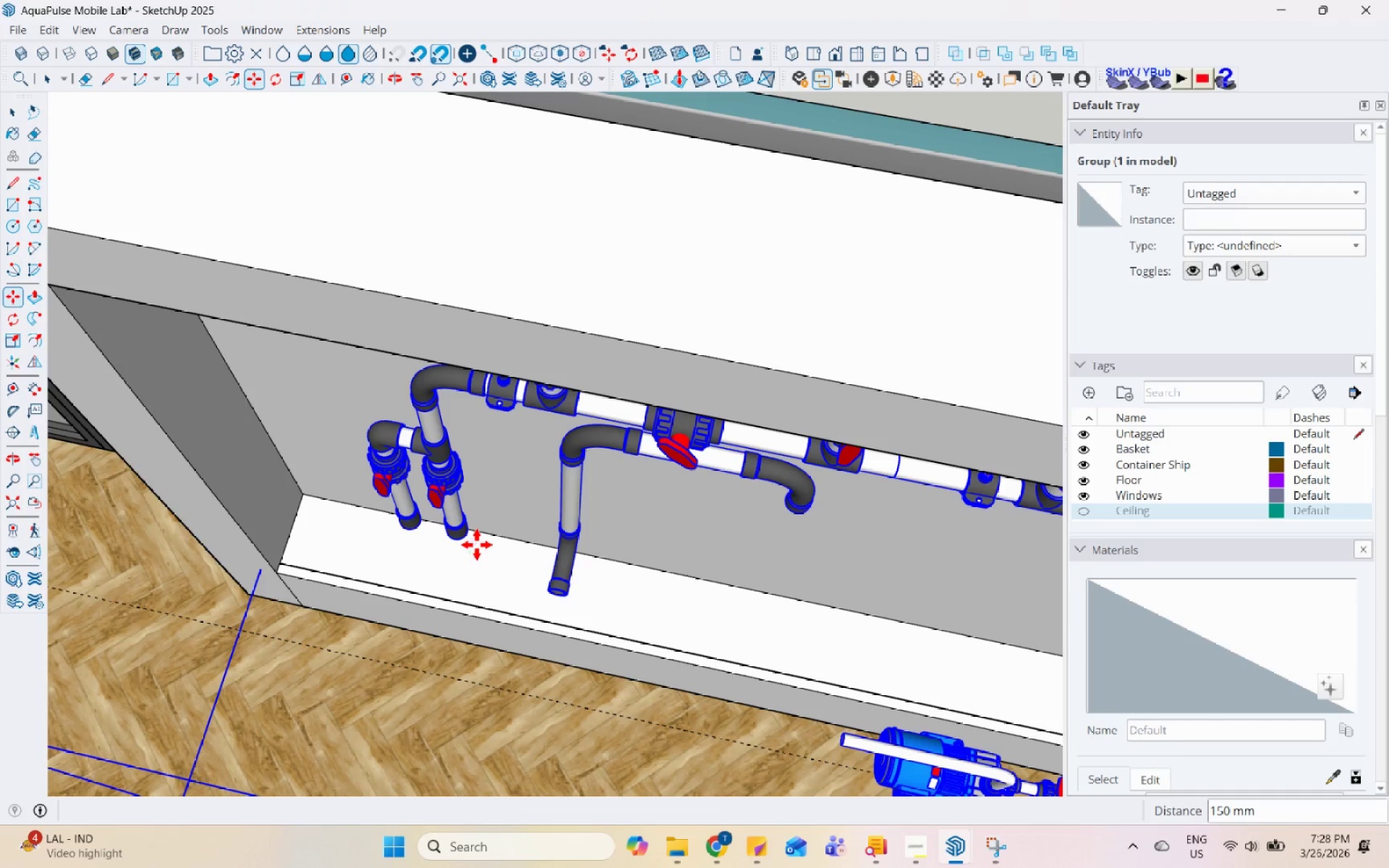 
scroll: coordinate [568, 456], scroll_direction: down, amount: 12.0
 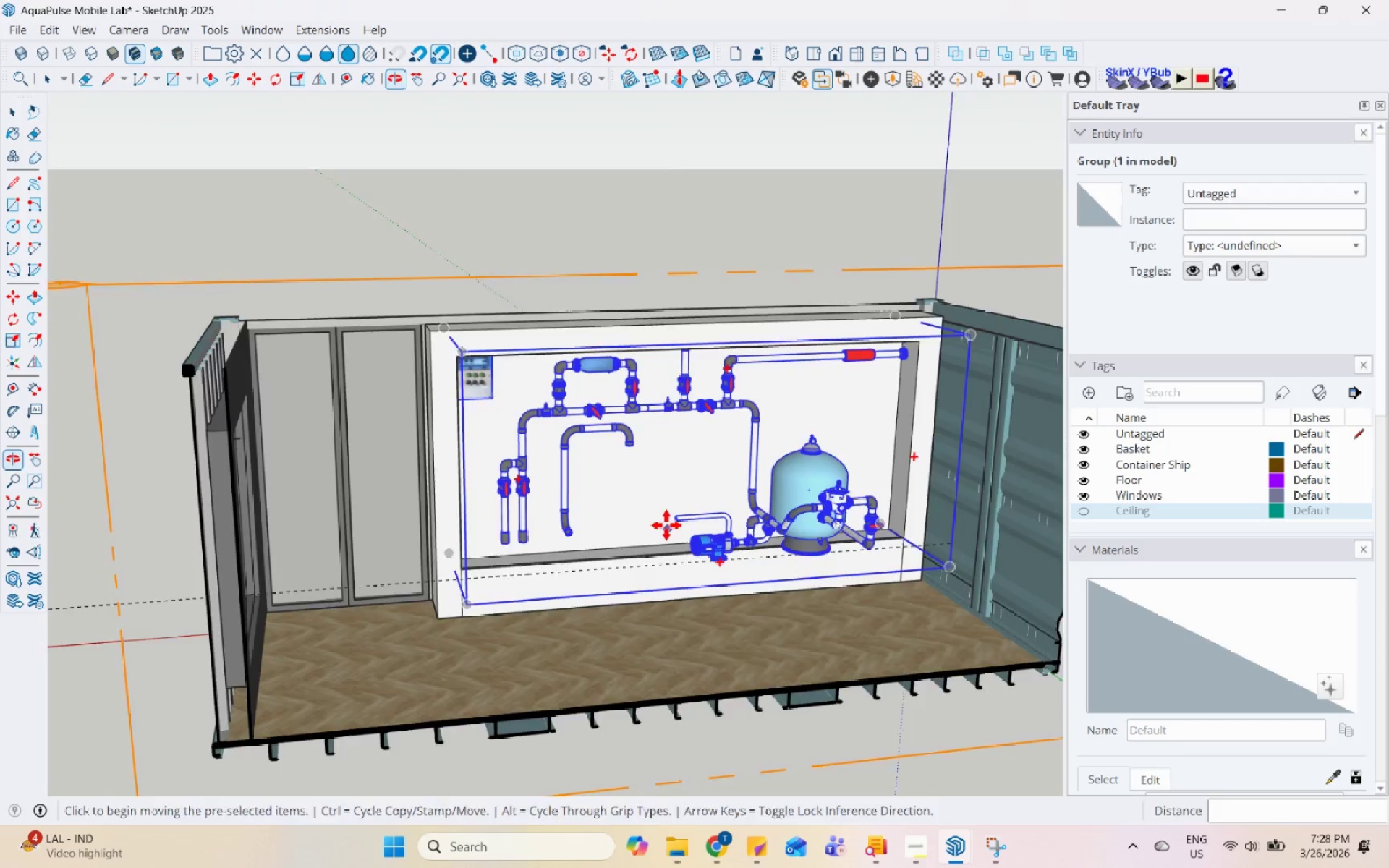 
scroll: coordinate [262, 325], scroll_direction: up, amount: 5.0
 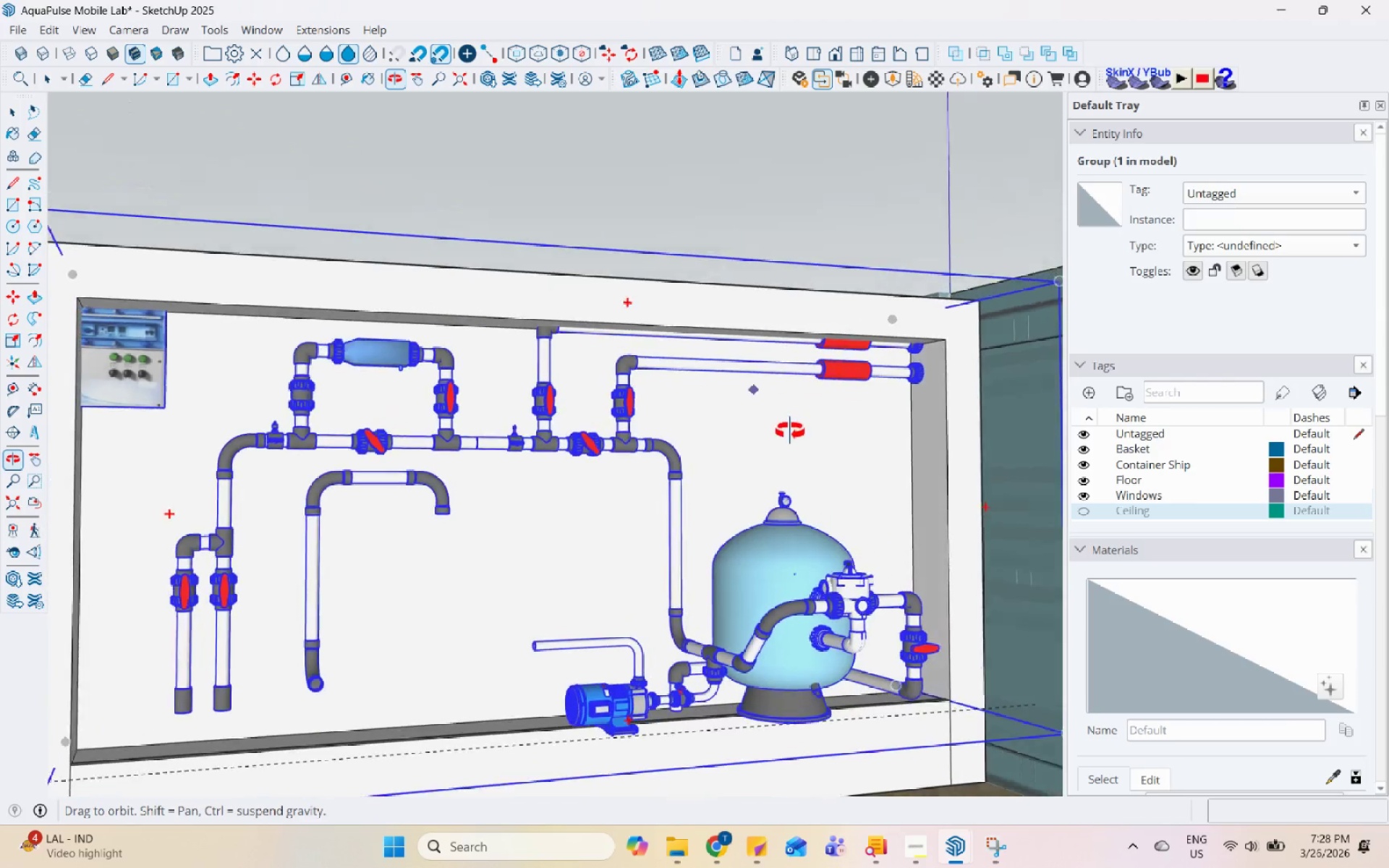 
scroll: coordinate [663, 455], scroll_direction: down, amount: 6.0
 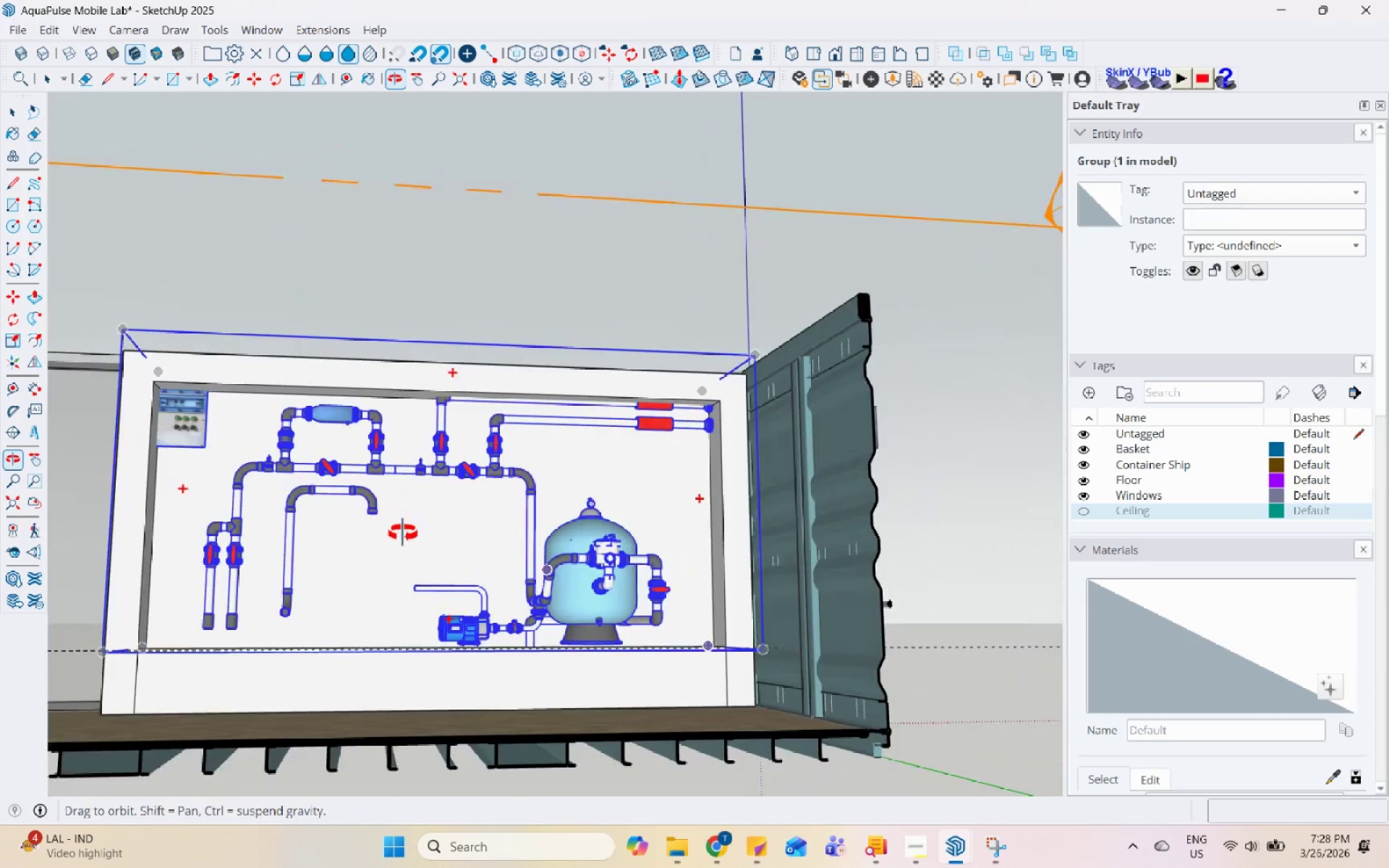 
key(Space)
 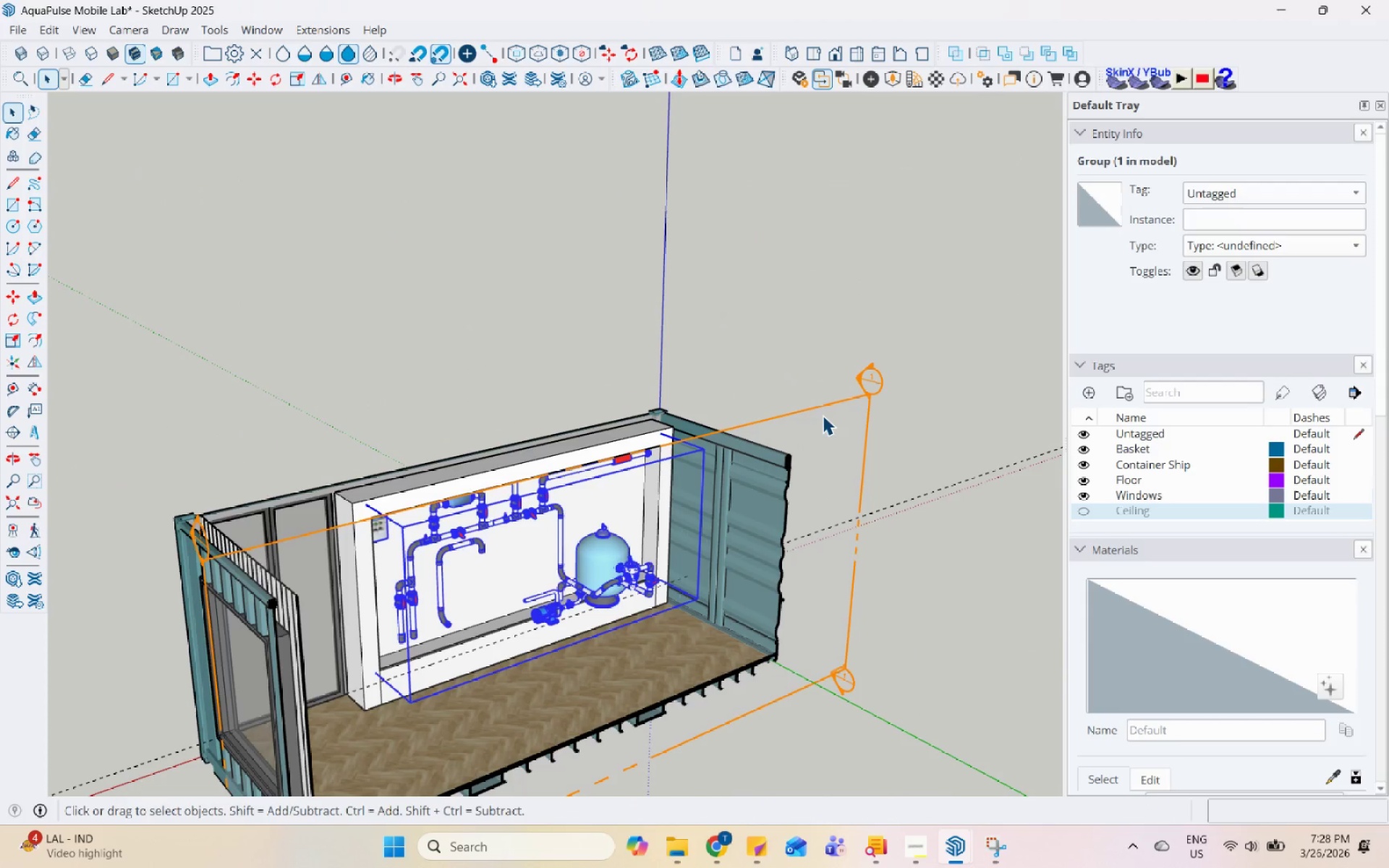 
scroll: coordinate [569, 520], scroll_direction: down, amount: 4.0
 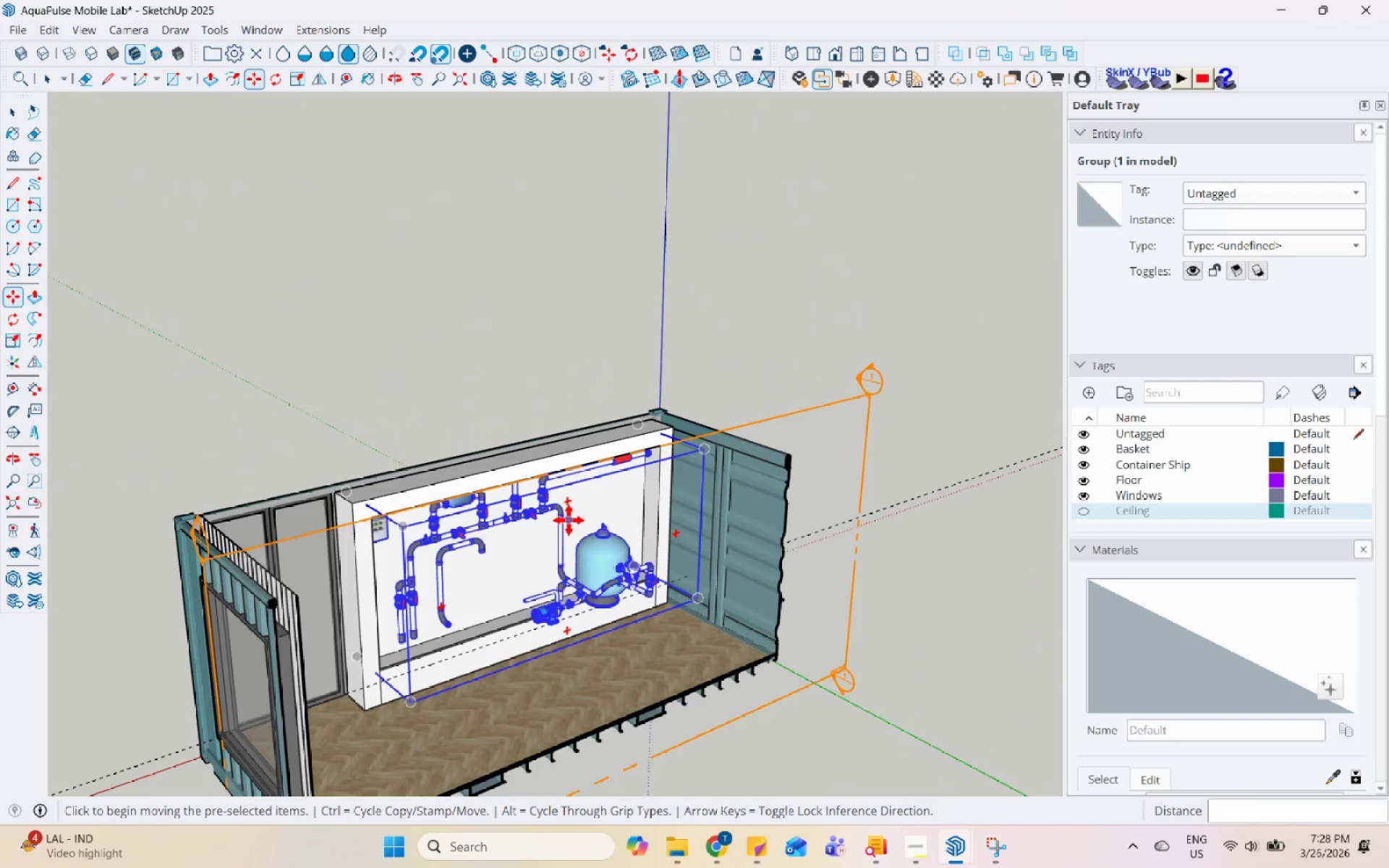 
left_click([823, 408])
 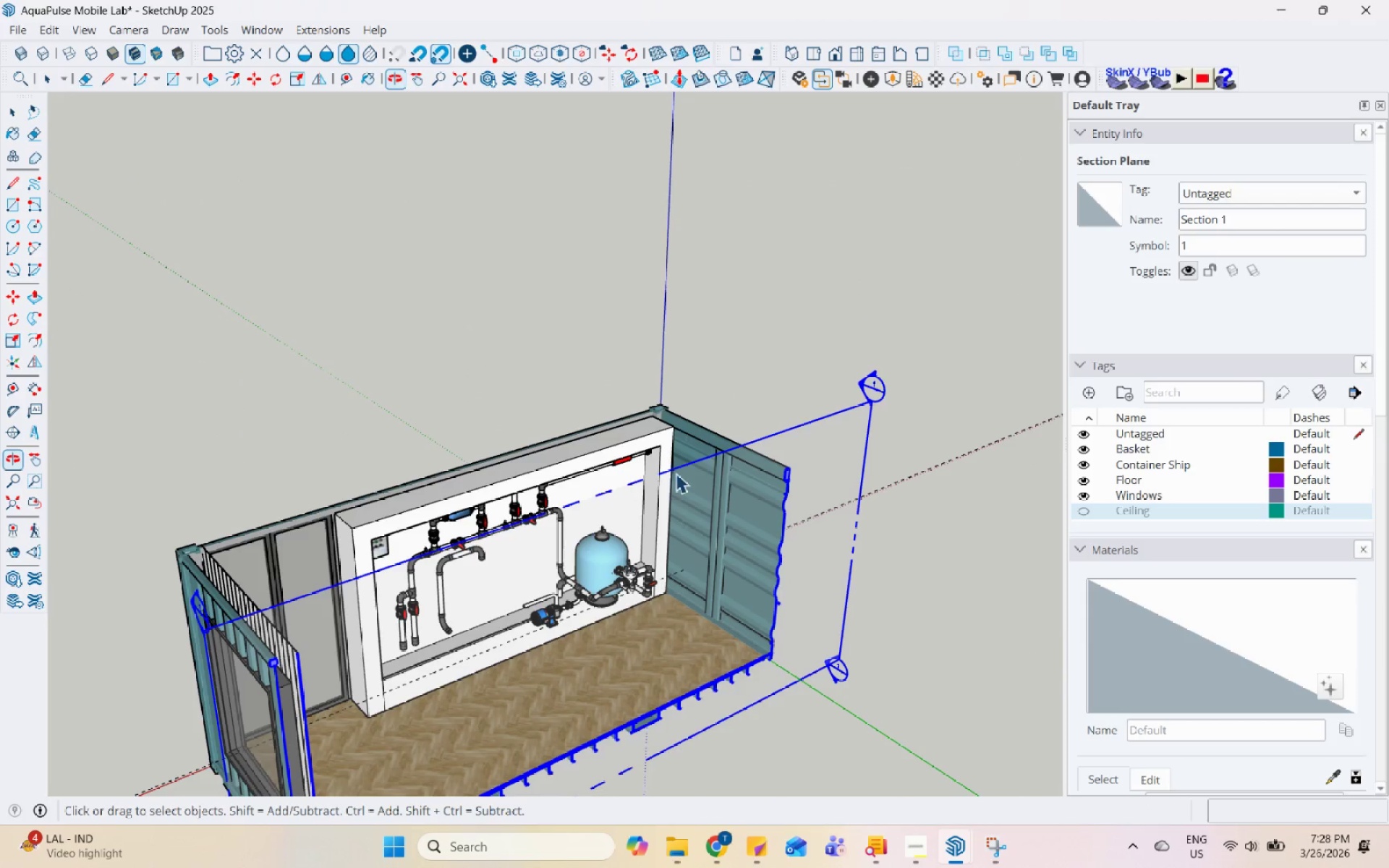 
right_click([767, 436])
 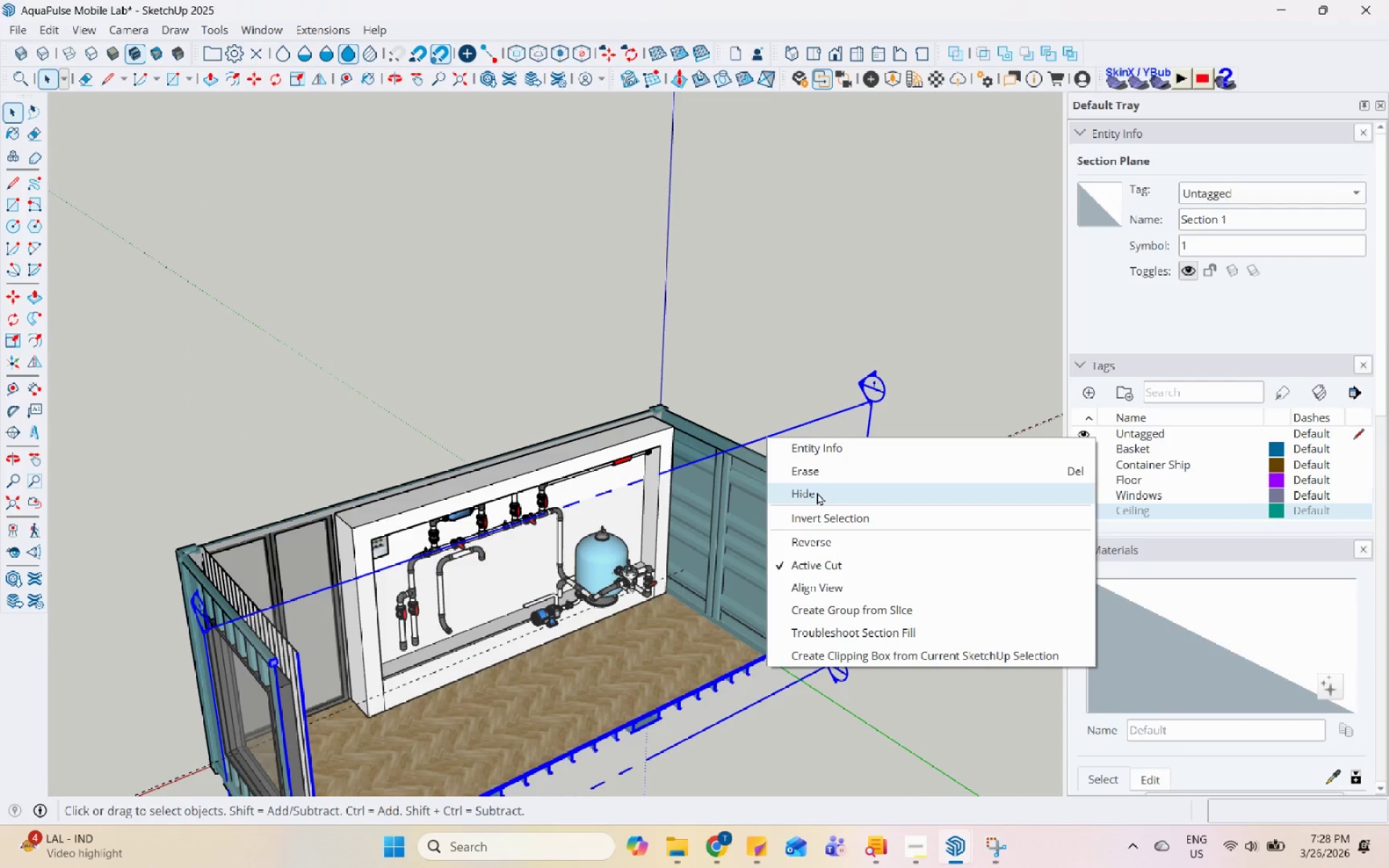 
left_click([817, 493])
 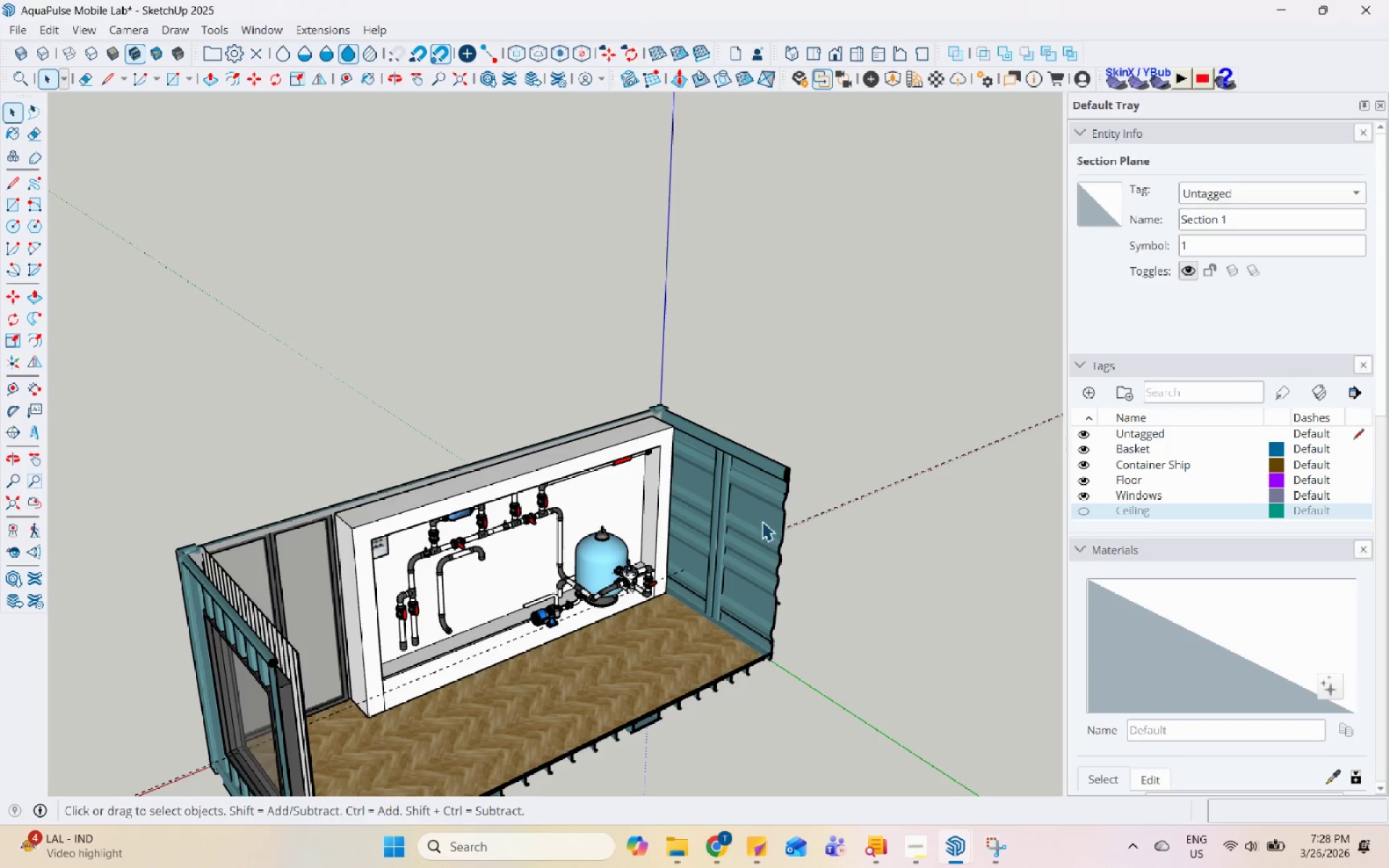 
scroll: coordinate [640, 558], scroll_direction: up, amount: 18.0
 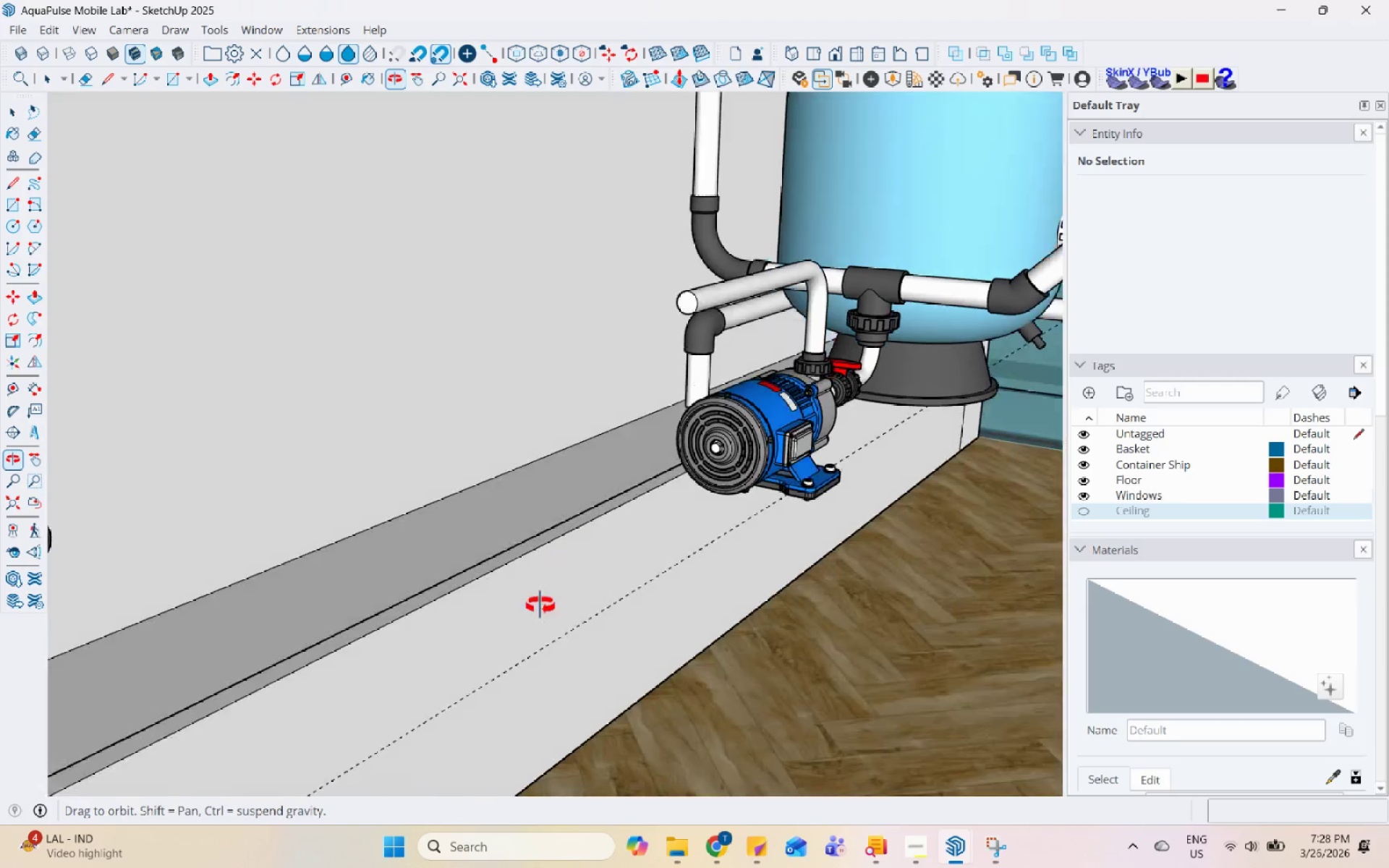 
scroll: coordinate [632, 485], scroll_direction: down, amount: 9.0
 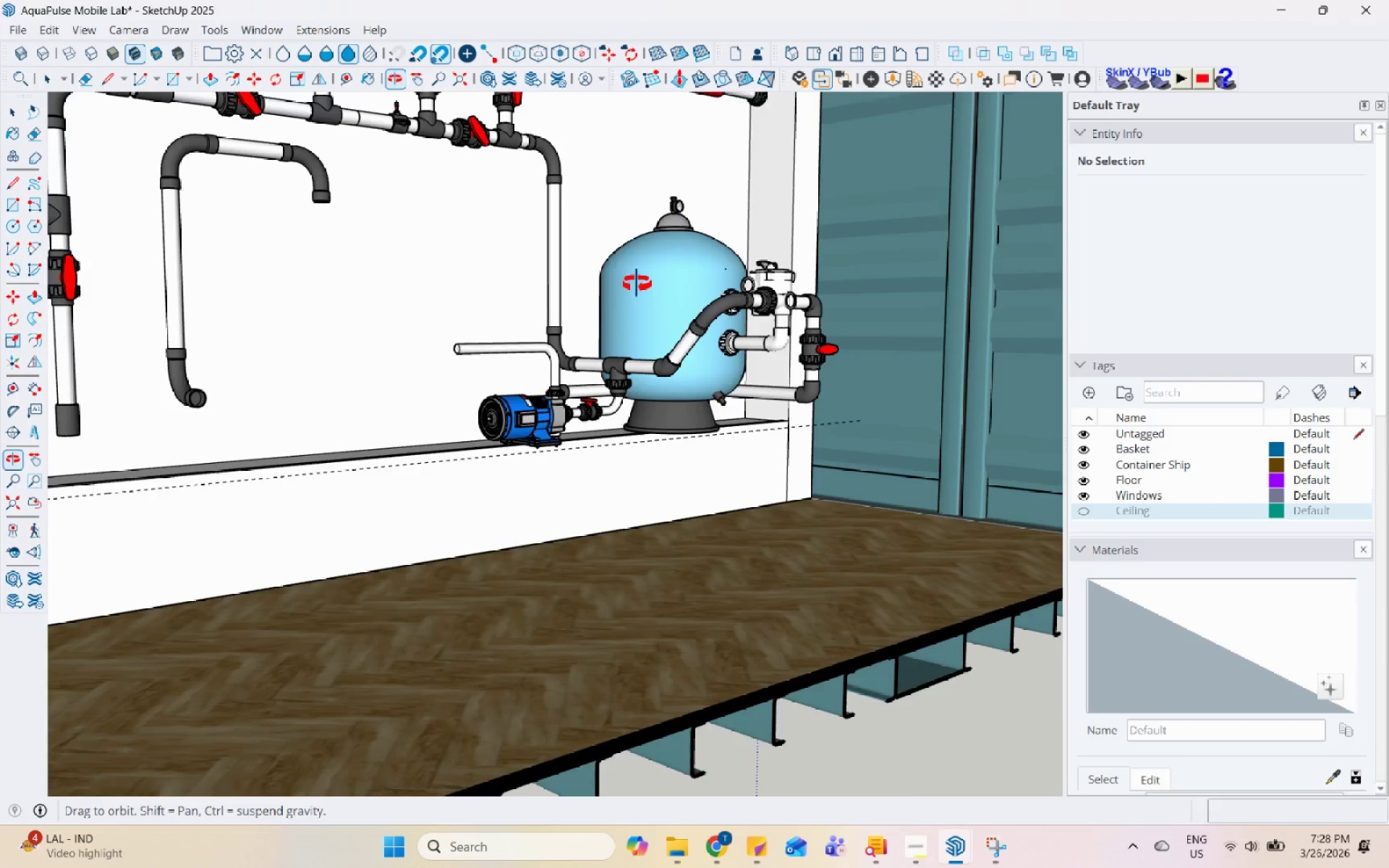 
wait(5.08)
 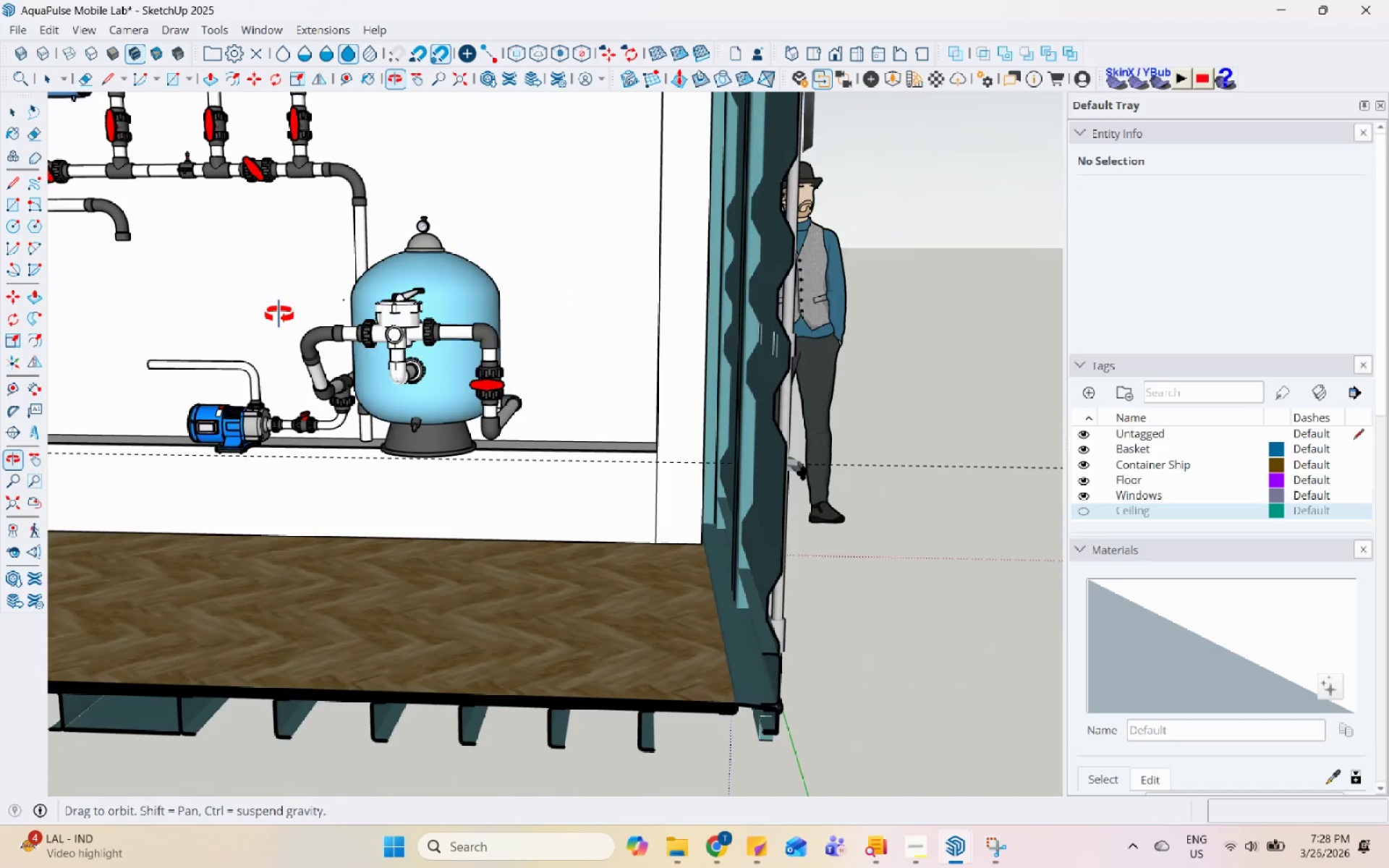 
scroll: coordinate [652, 561], scroll_direction: down, amount: 7.0
 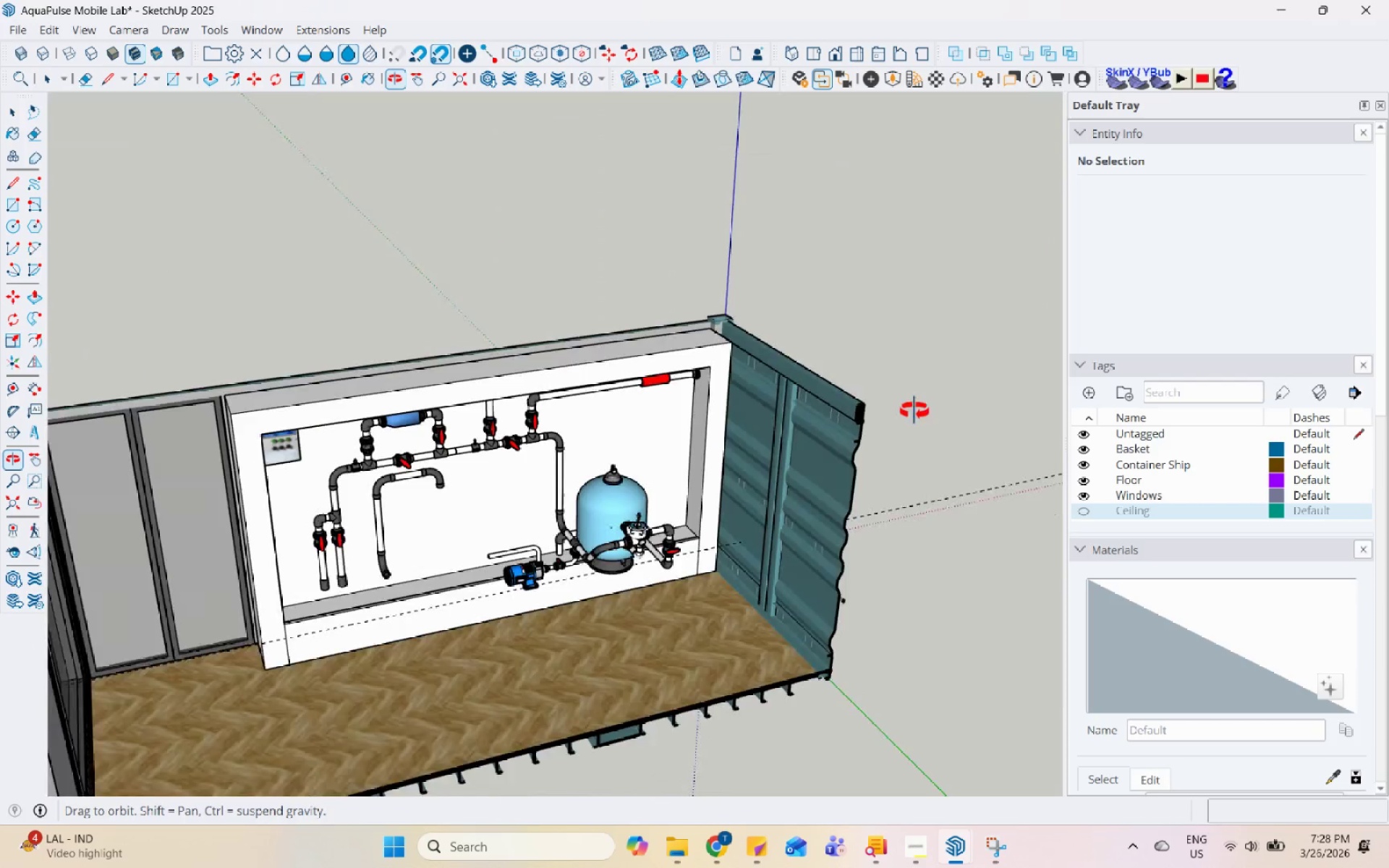 
scroll: coordinate [423, 404], scroll_direction: up, amount: 4.0
 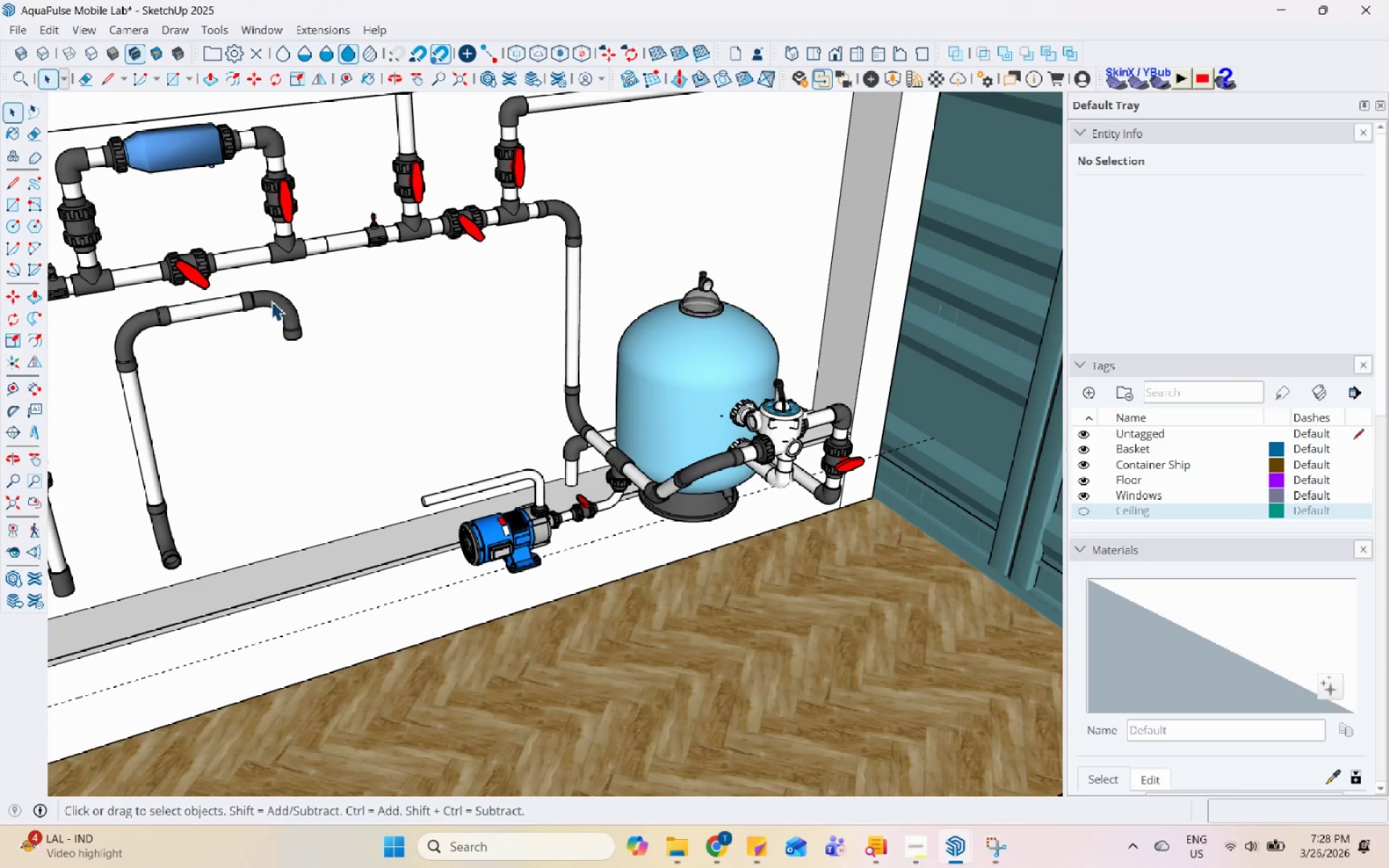 
double_click([266, 298])
 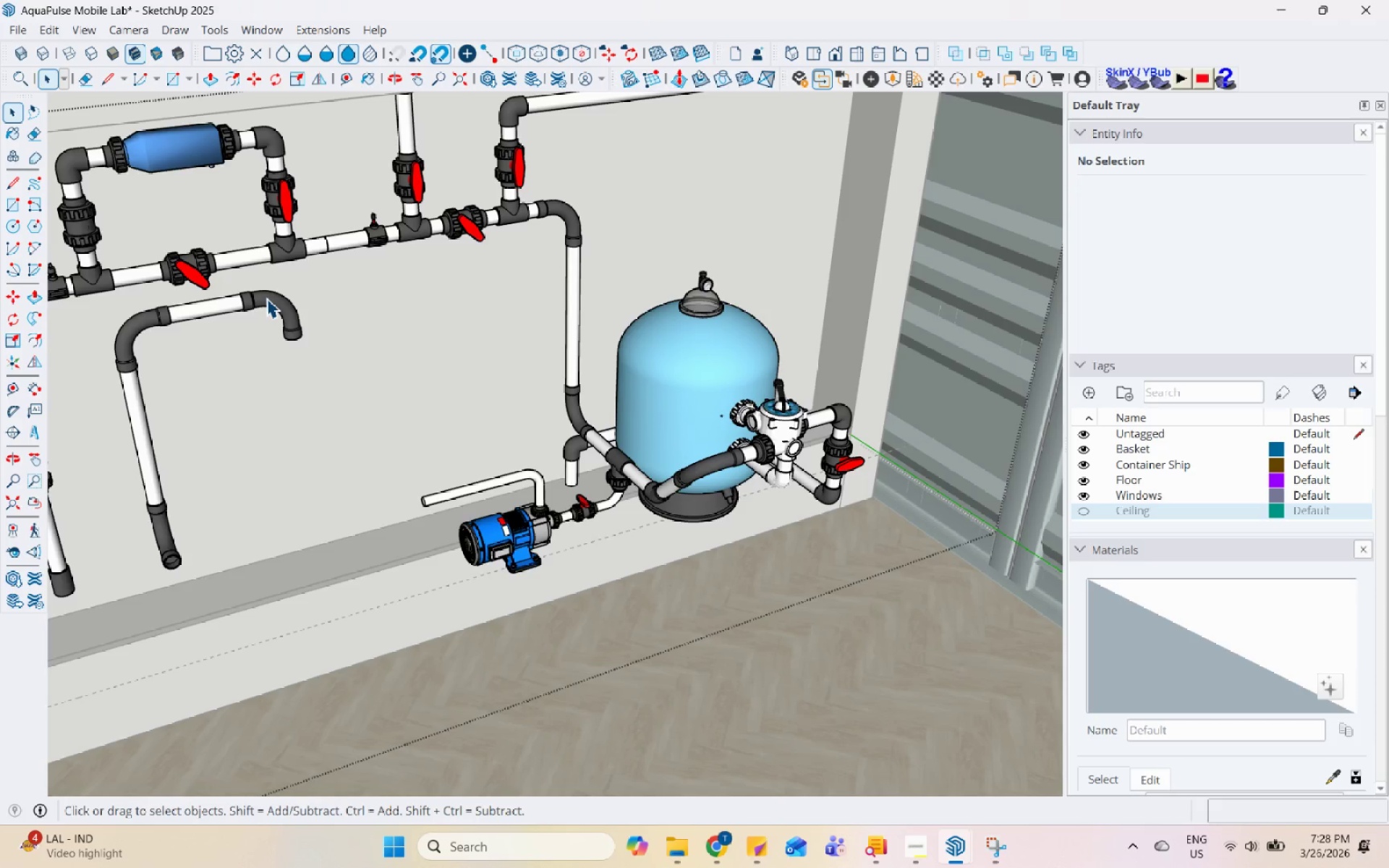 
triple_click([266, 298])
 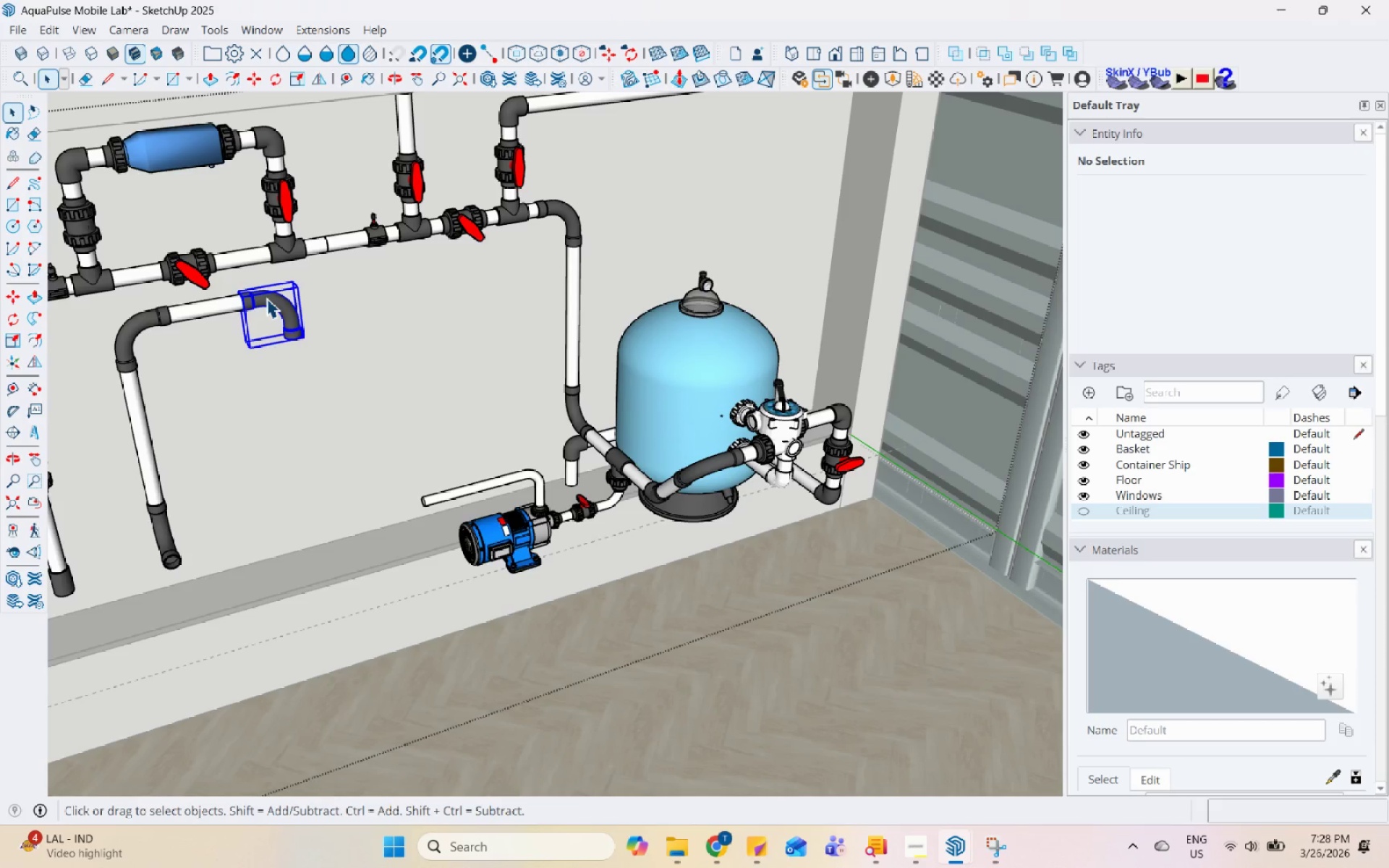 
triple_click([266, 298])
 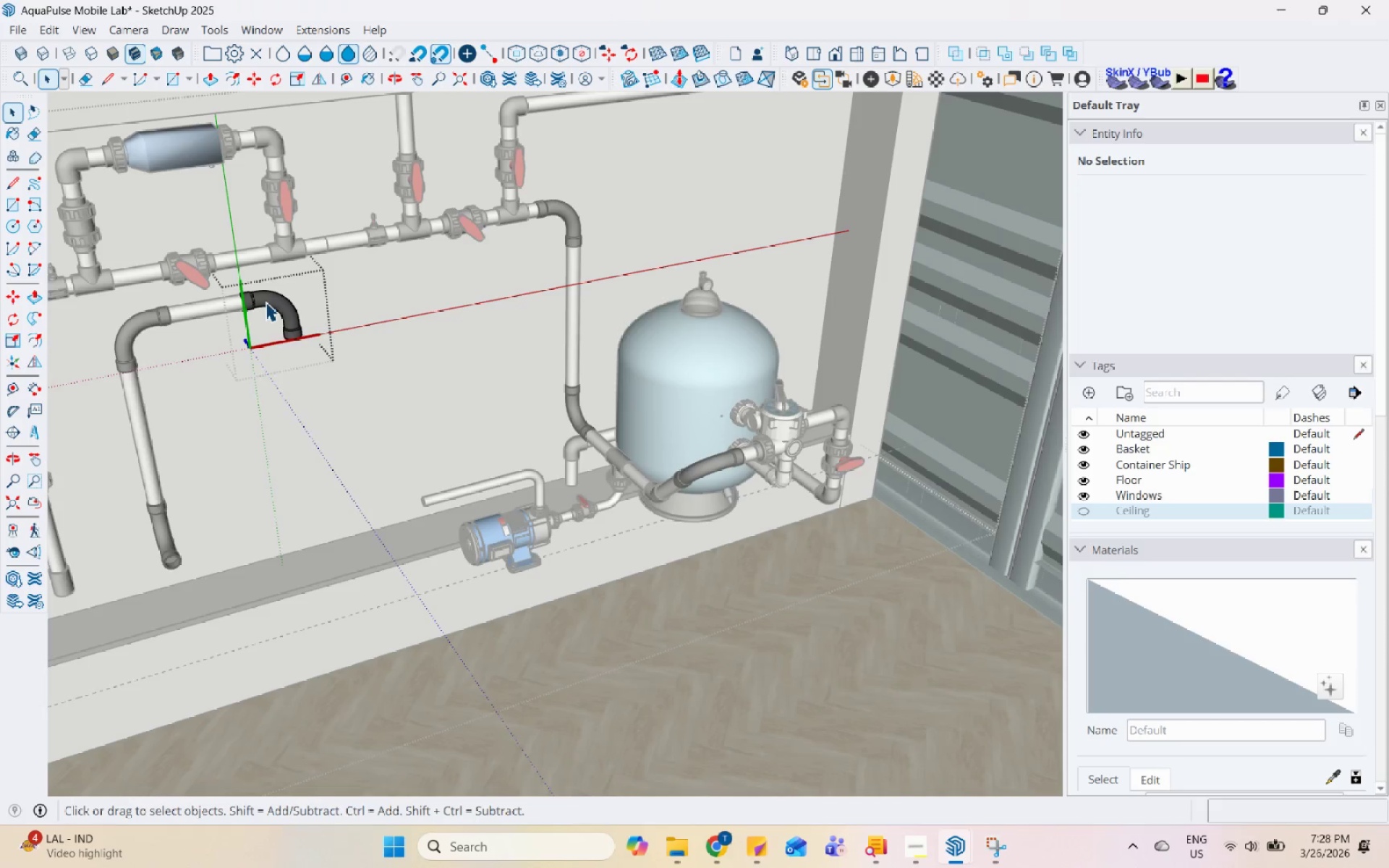 
key(Escape)
 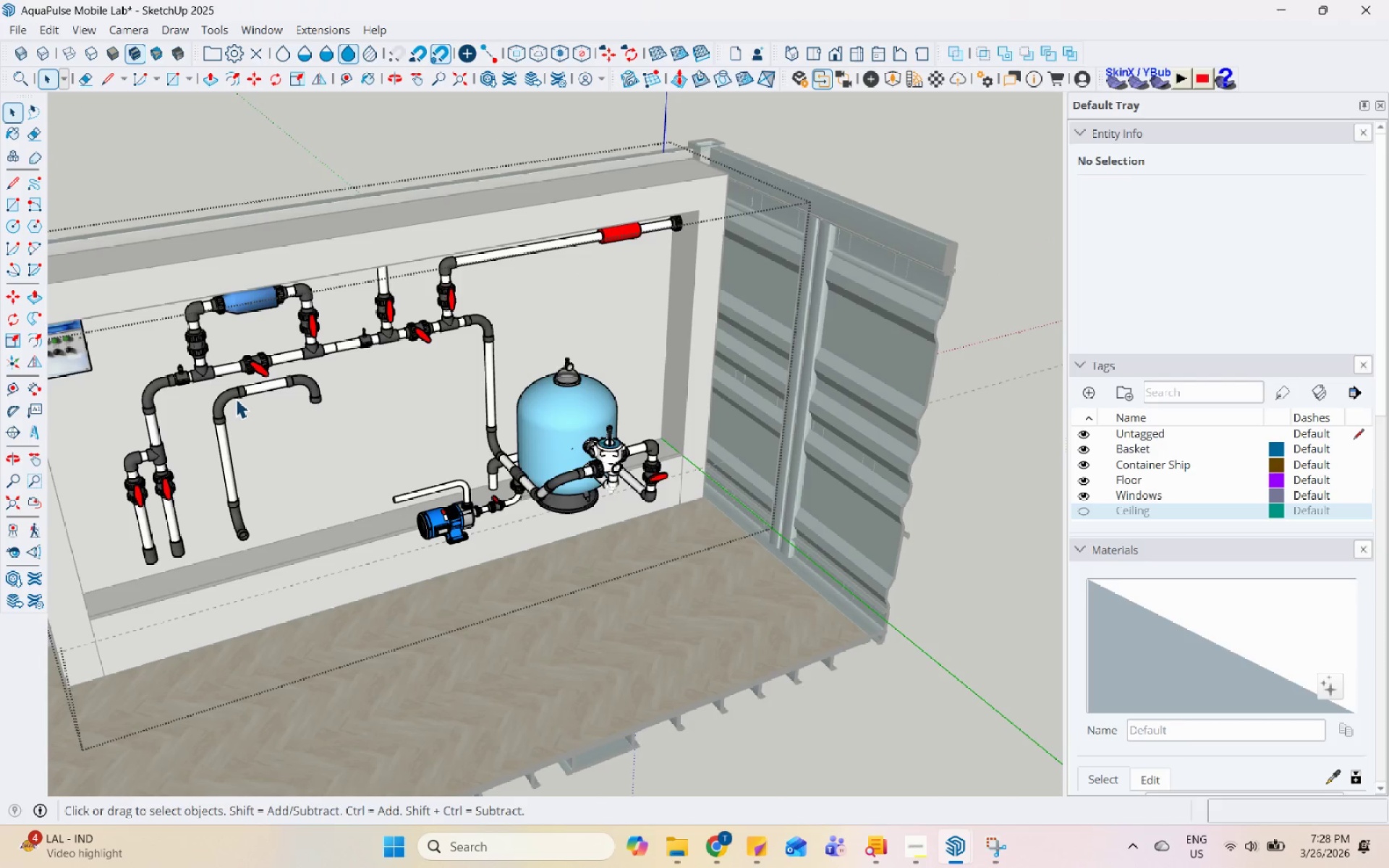 
scroll: coordinate [350, 504], scroll_direction: down, amount: 5.0
 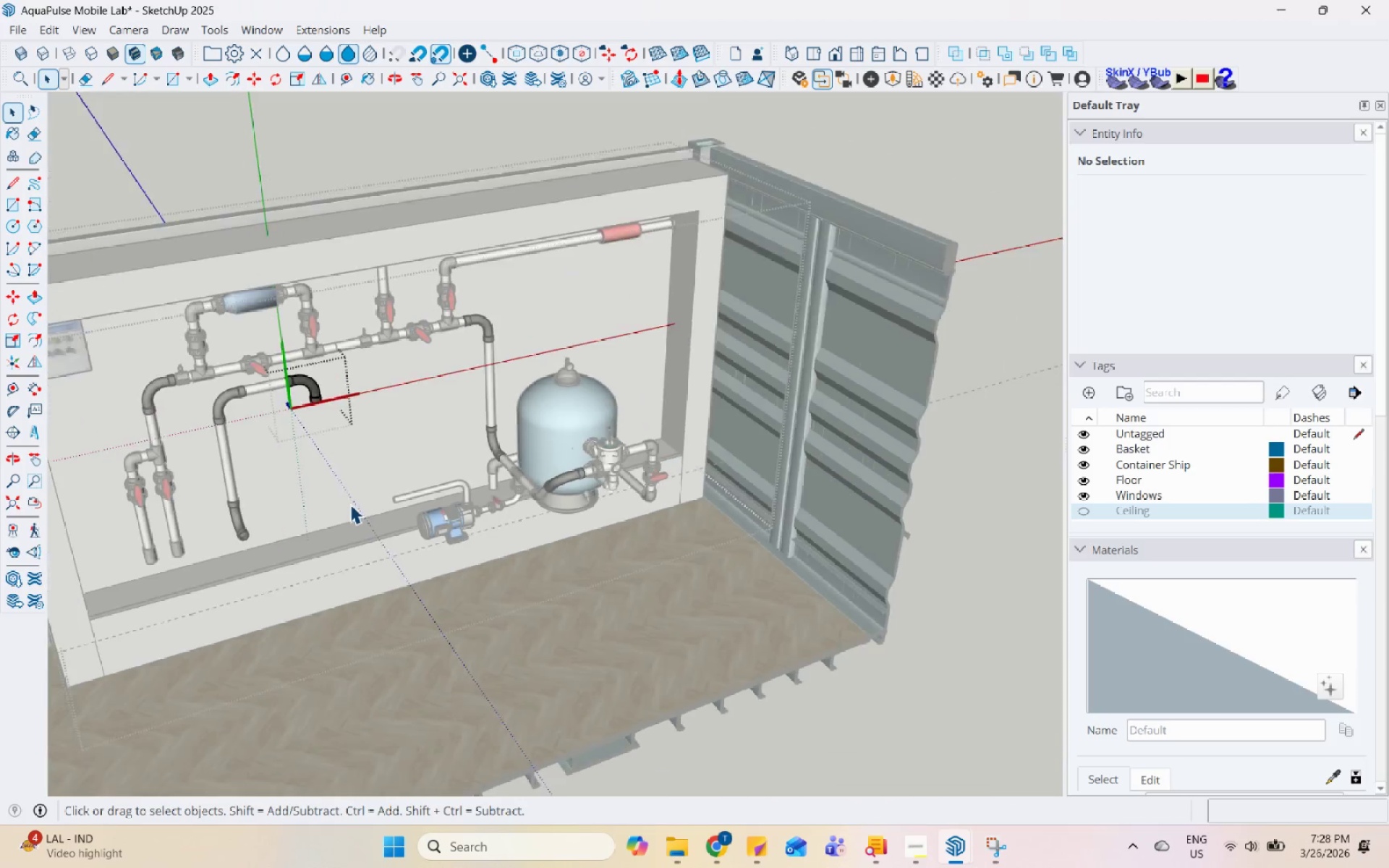 
left_click([237, 393])
 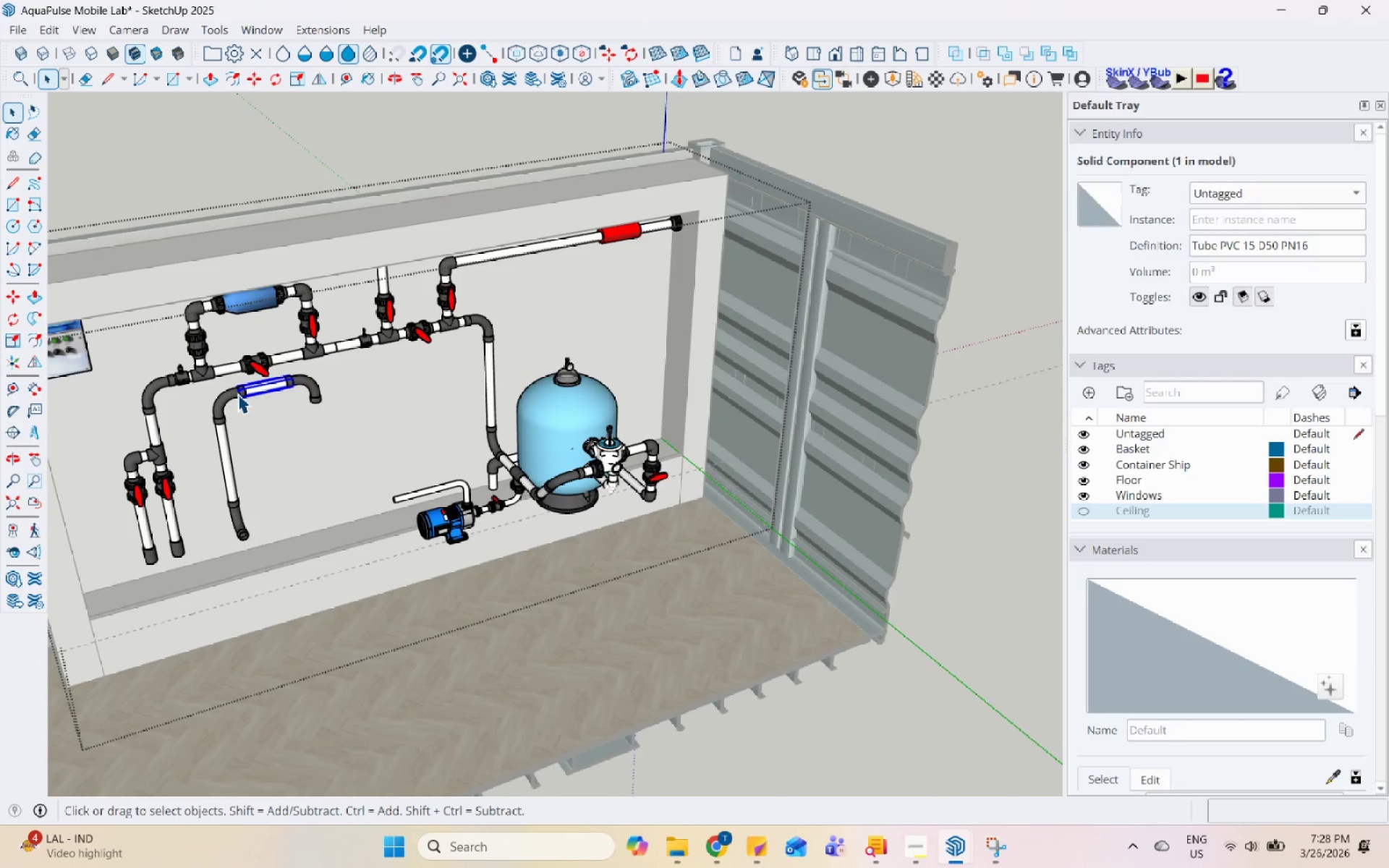 
right_click([237, 393])
 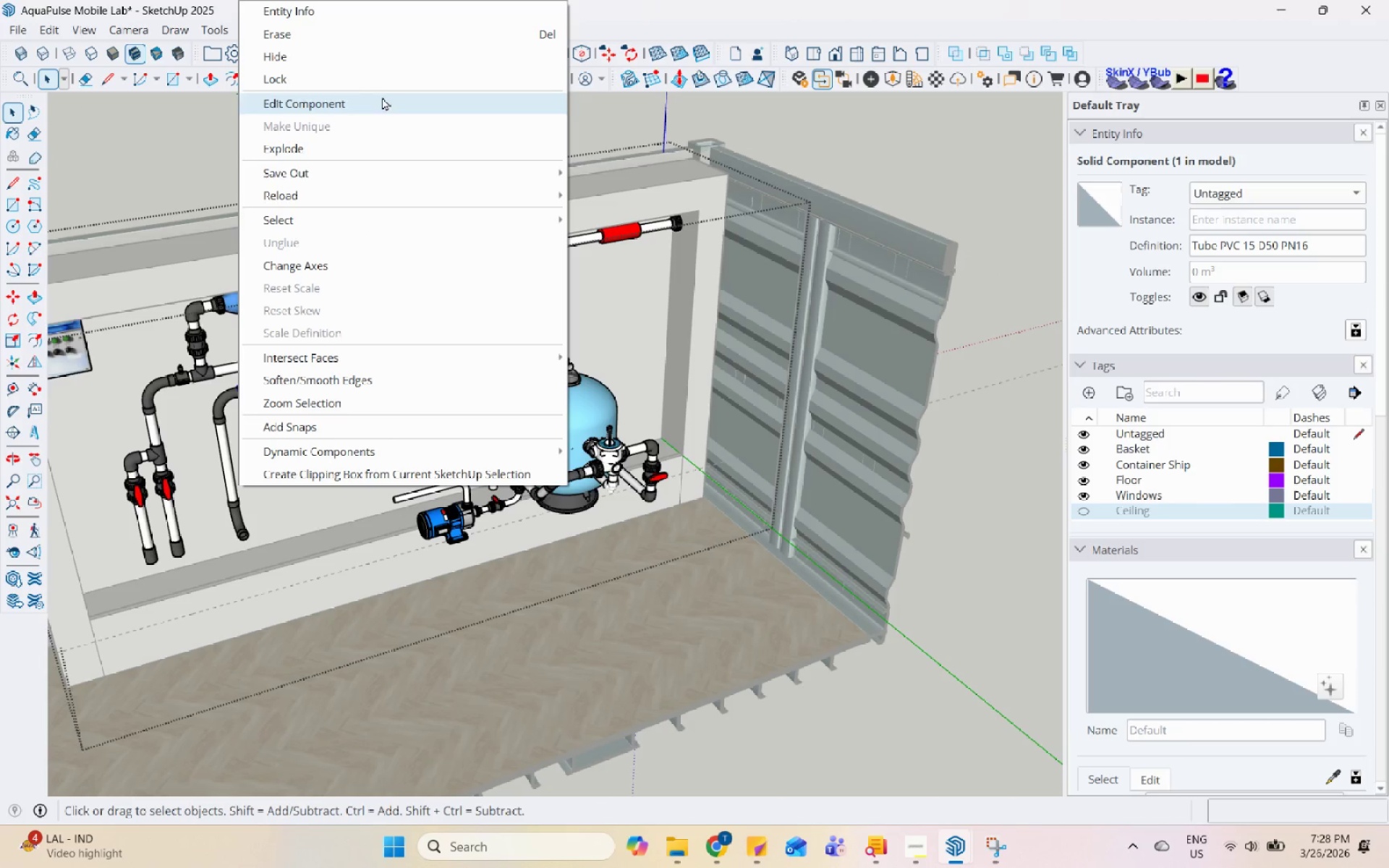 
left_click([417, 32])
 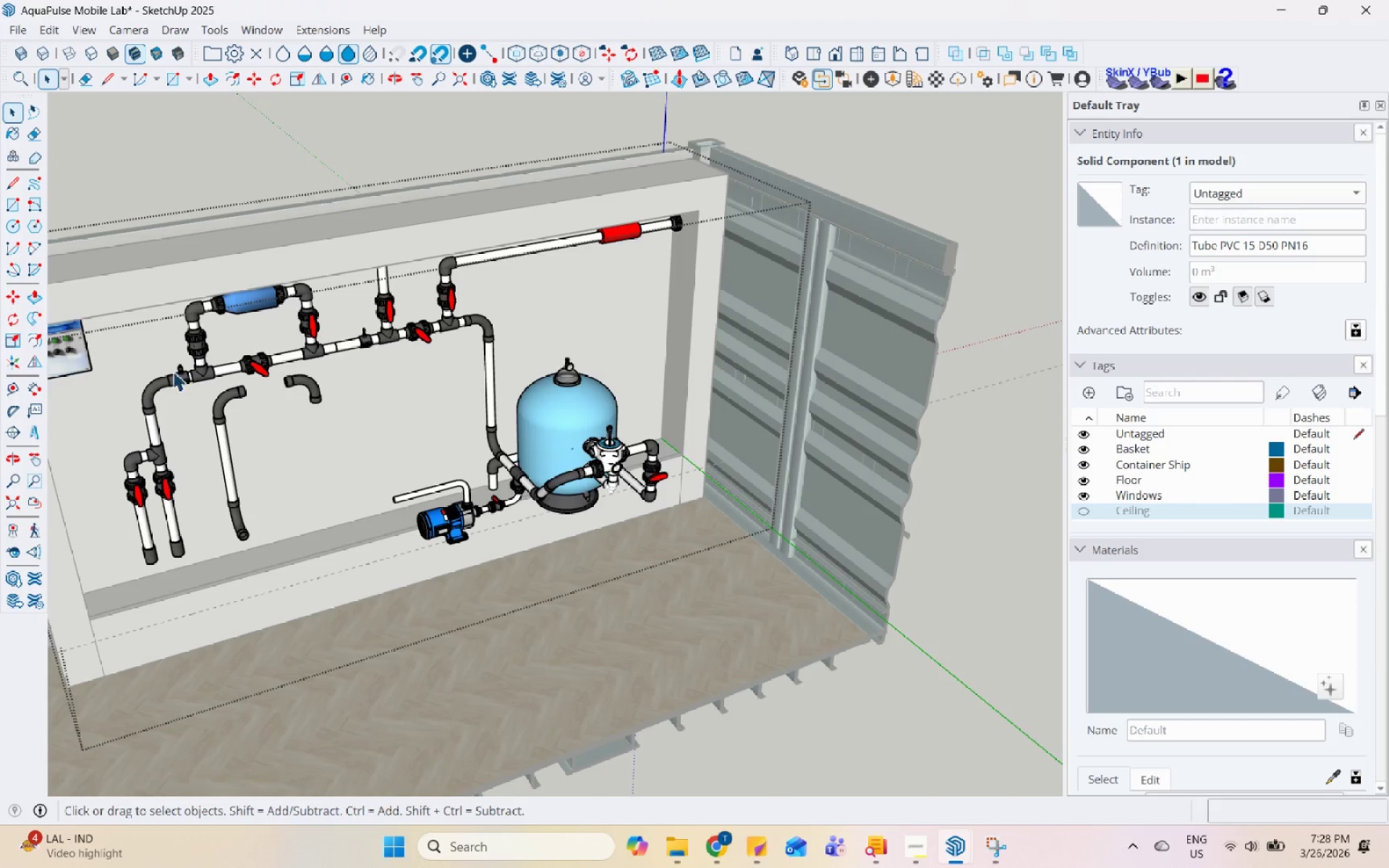 
scroll: coordinate [154, 422], scroll_direction: up, amount: 3.0
 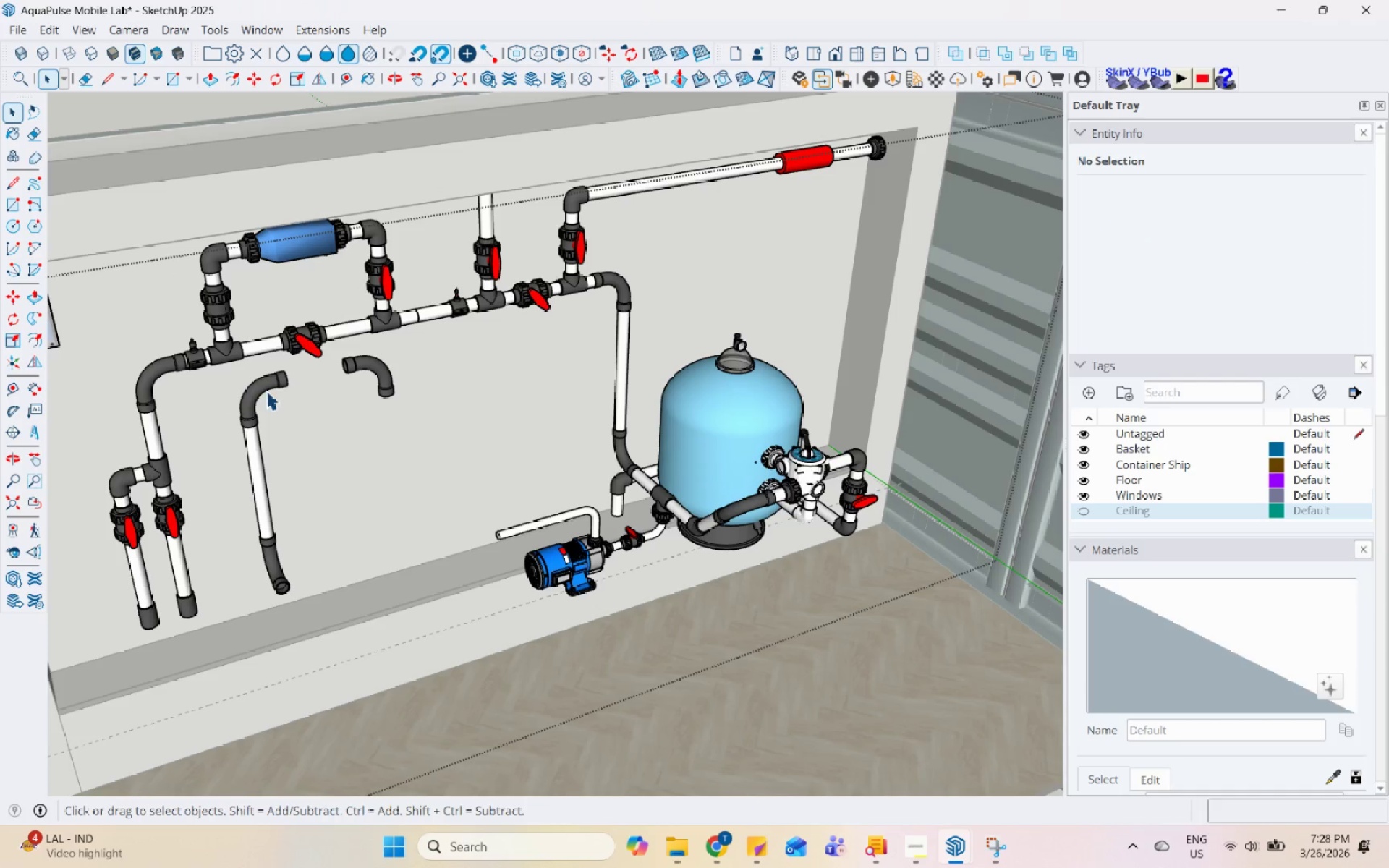 
right_click([266, 391])
 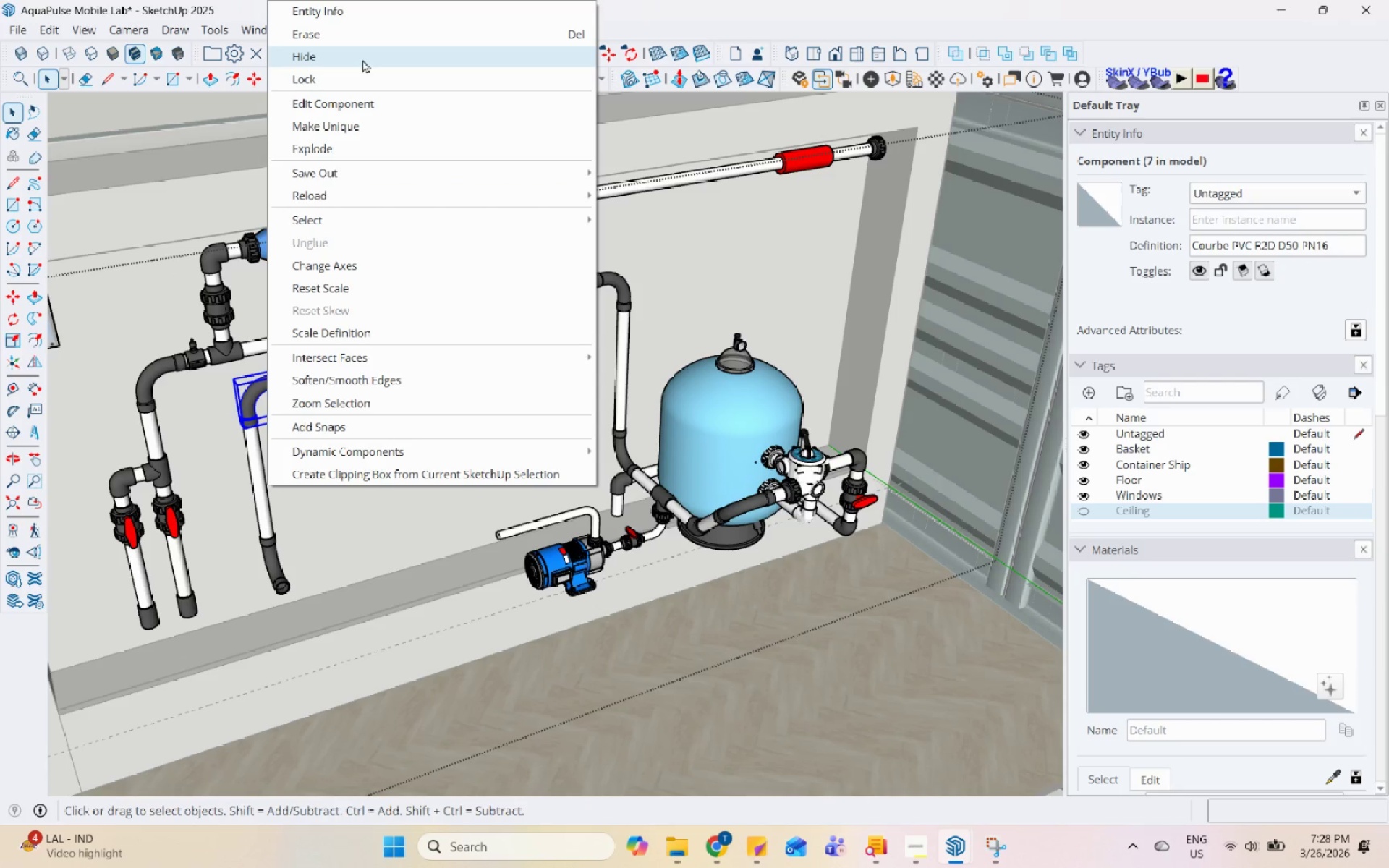 
left_click([371, 43])
 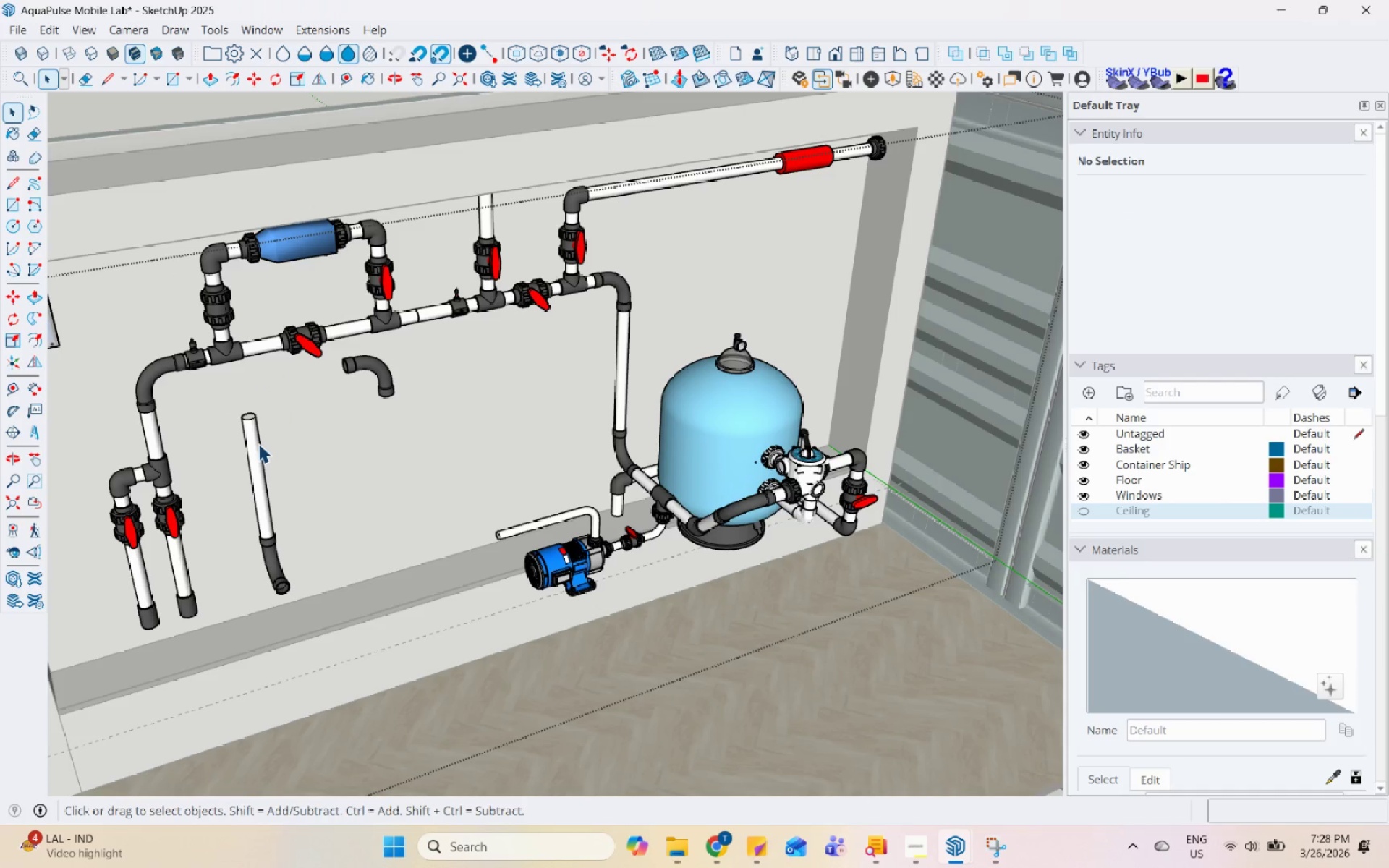 
left_click([251, 441])
 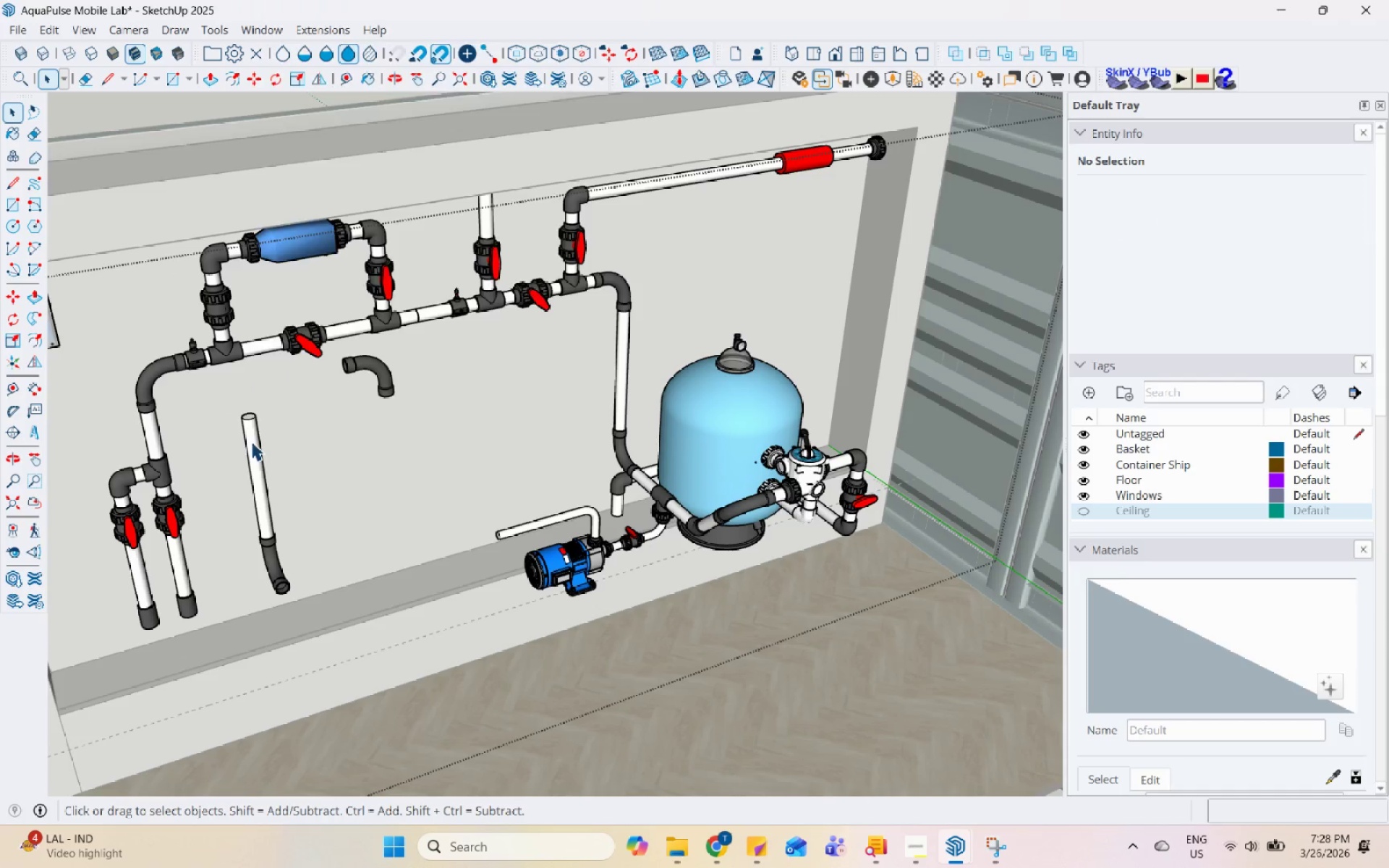 
right_click([251, 441])
 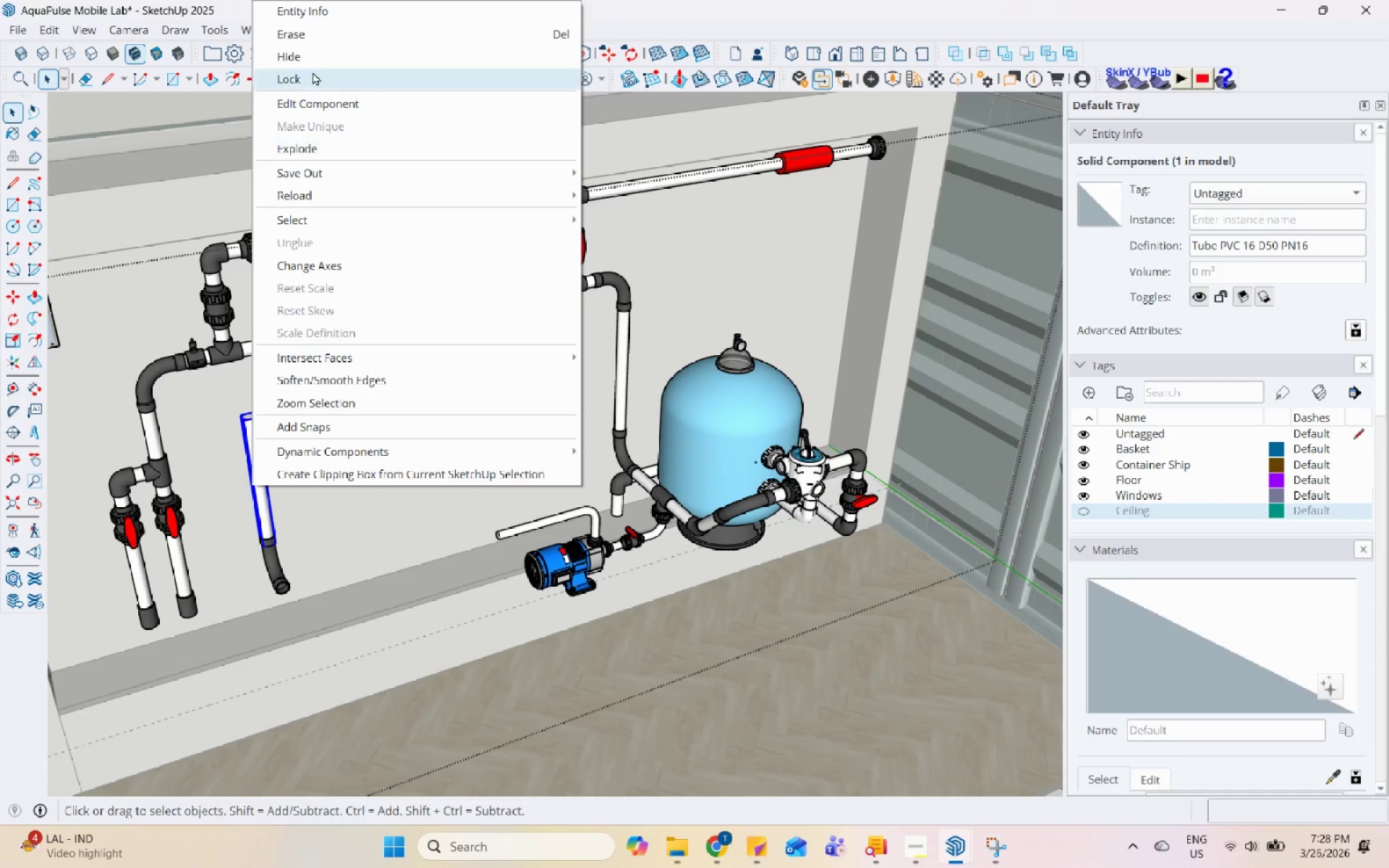 
left_click([336, 27])
 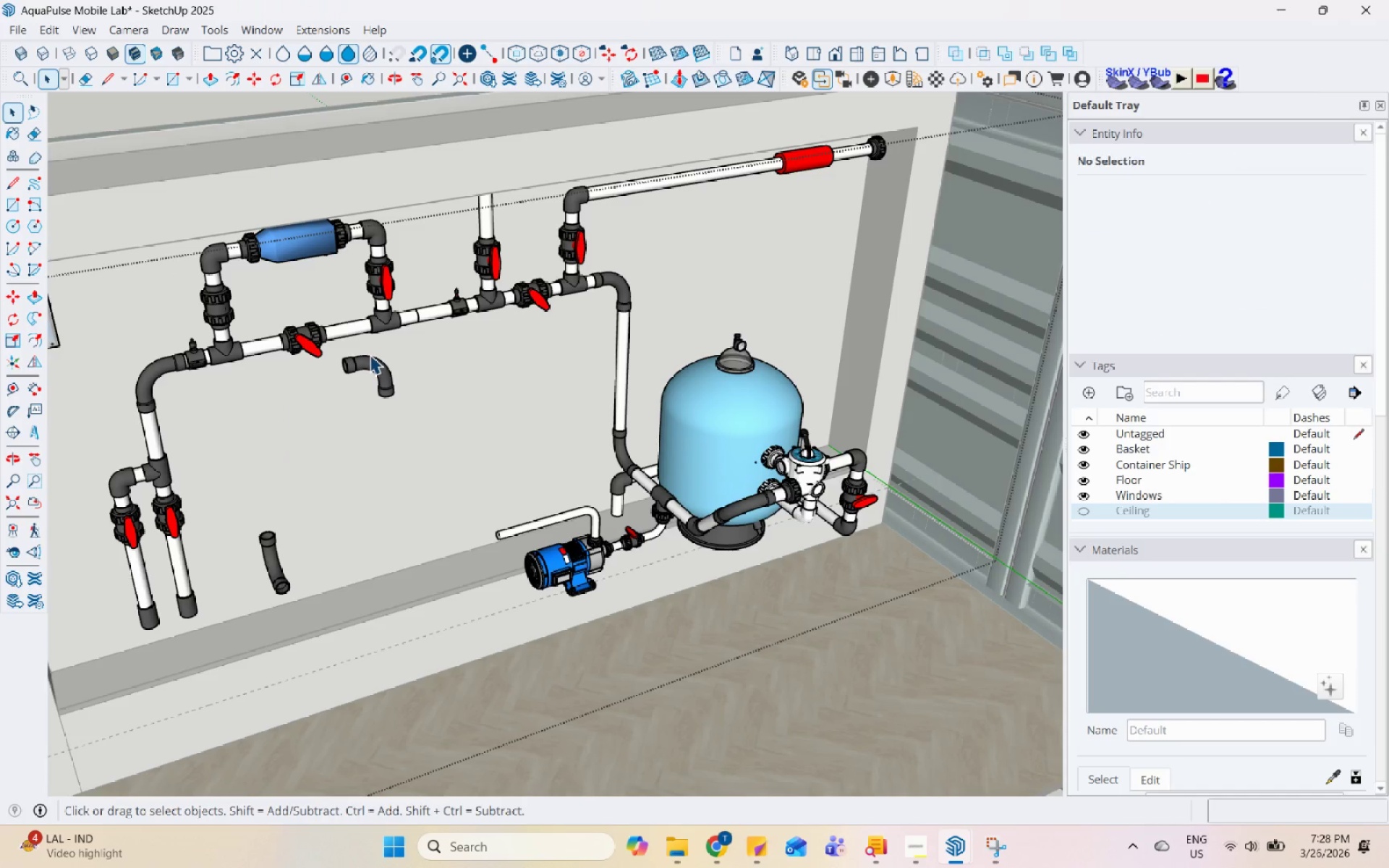 
right_click([368, 354])
 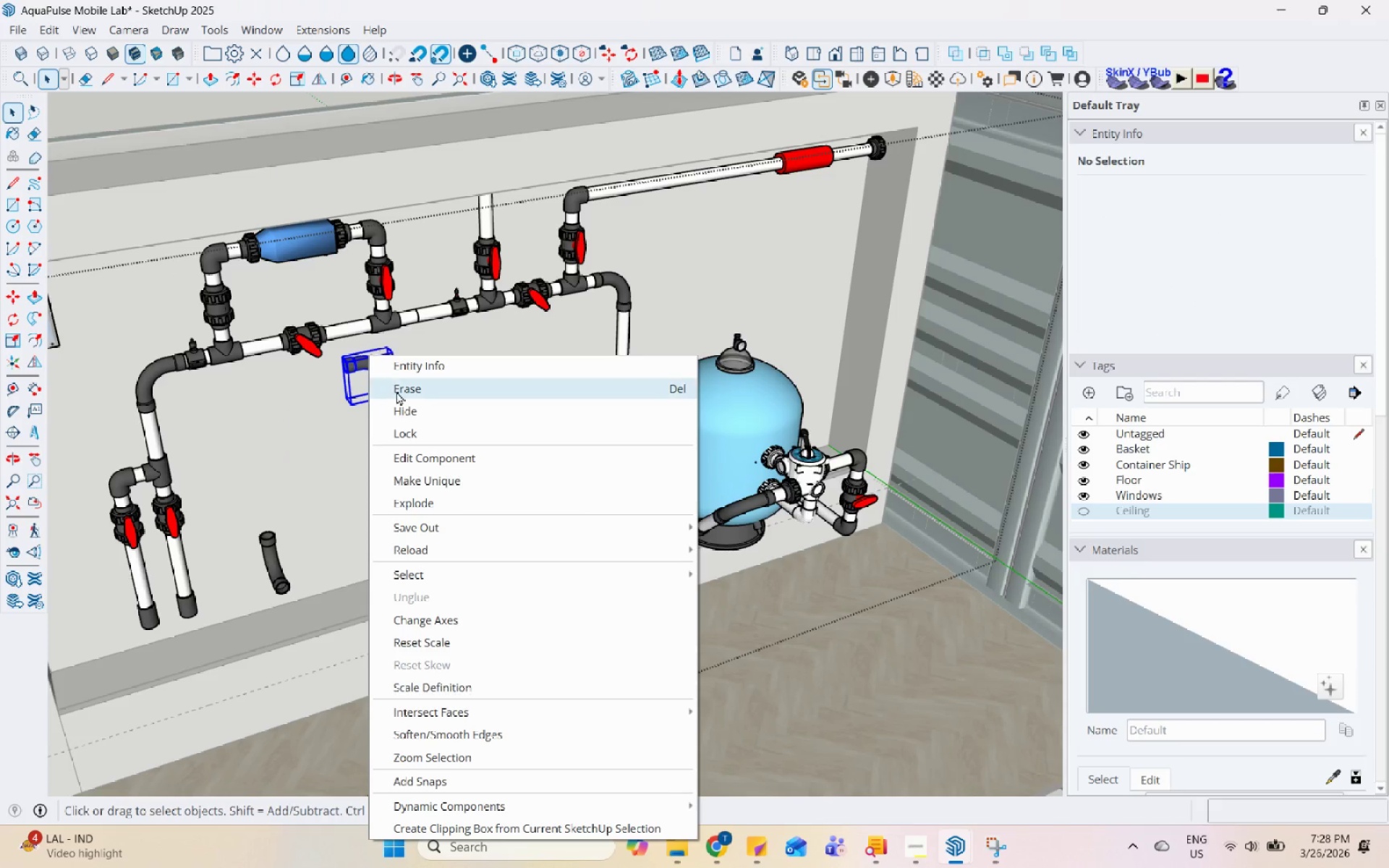 
left_click([396, 391])
 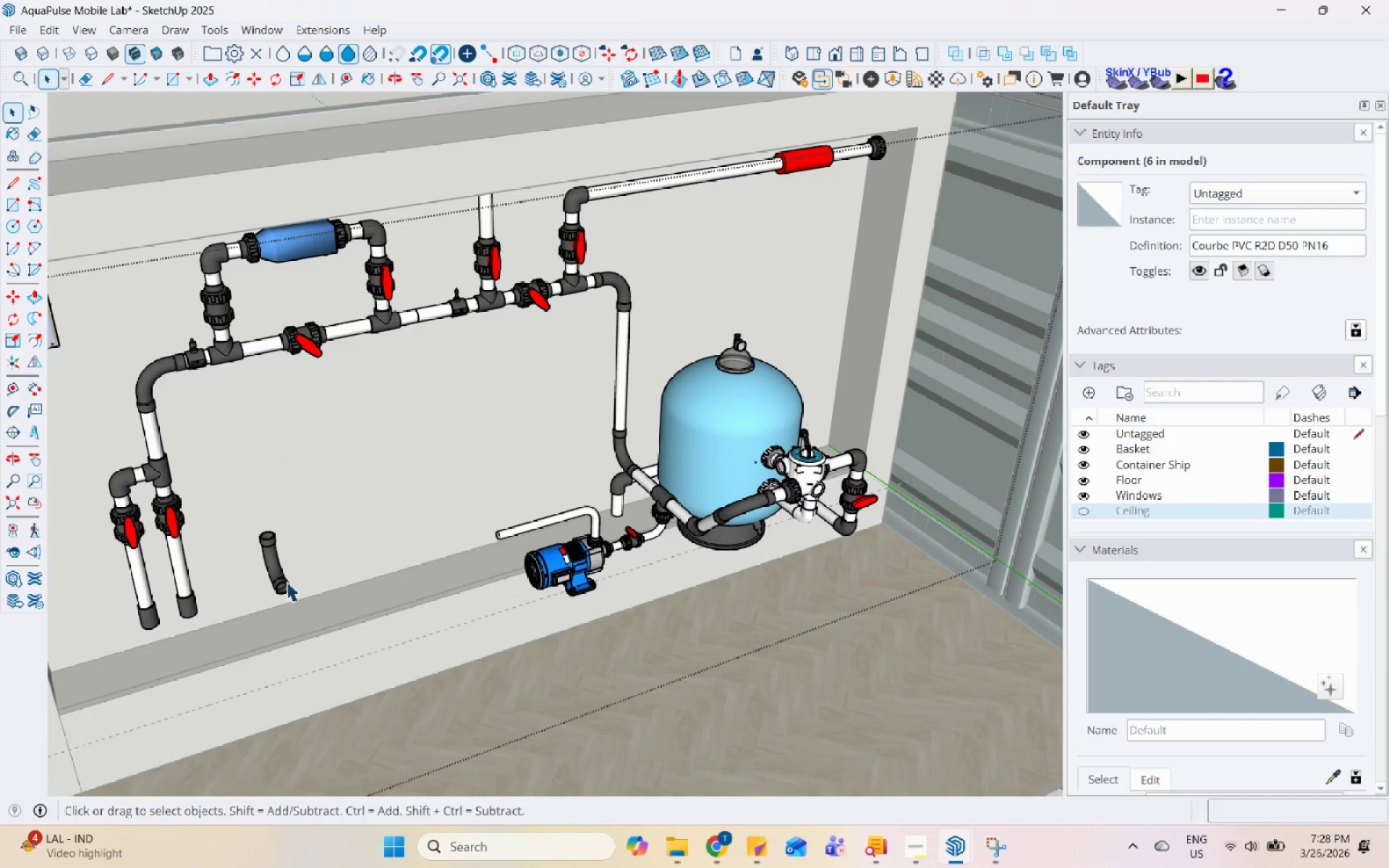 
left_click([279, 577])
 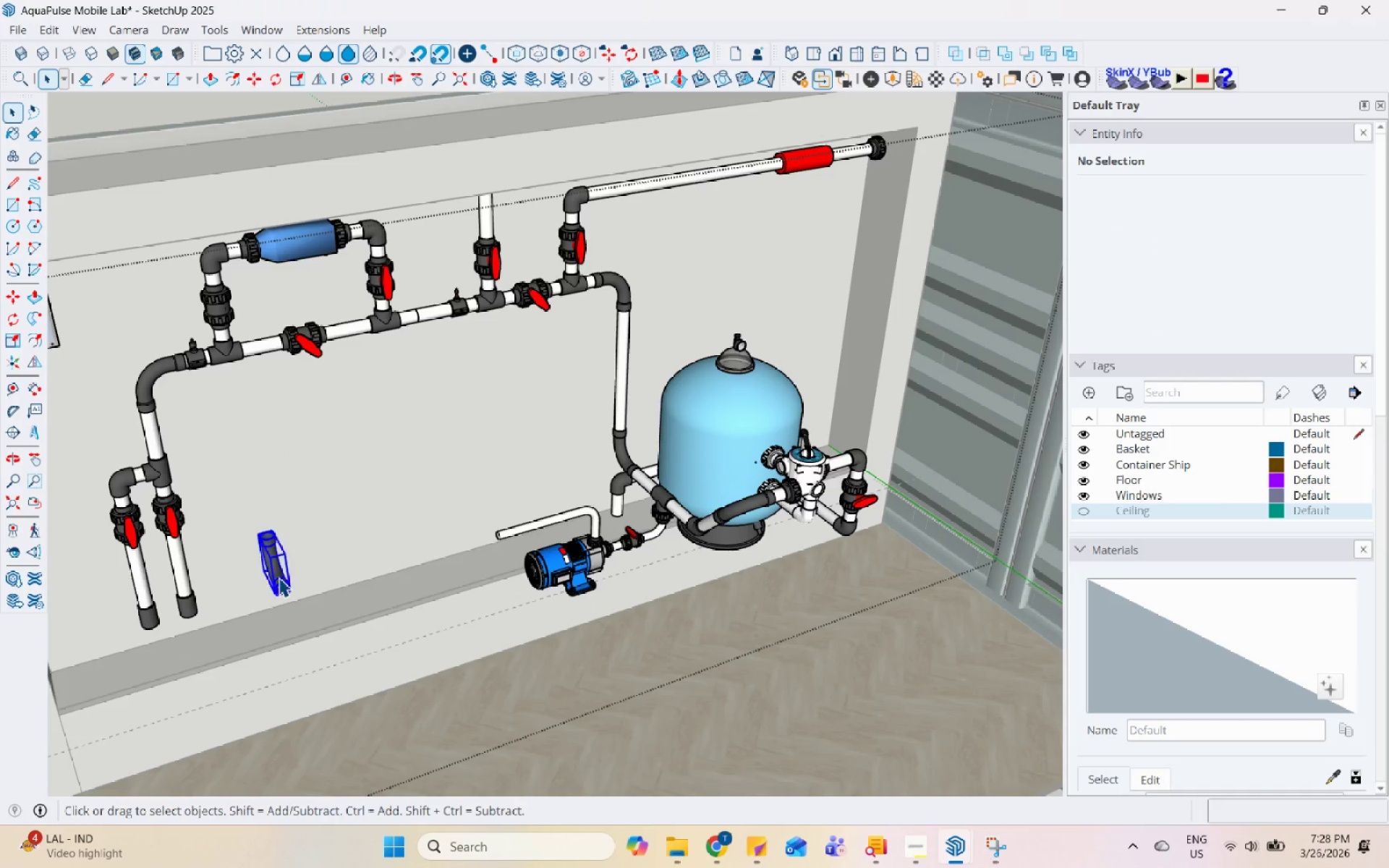 
right_click([279, 577])
 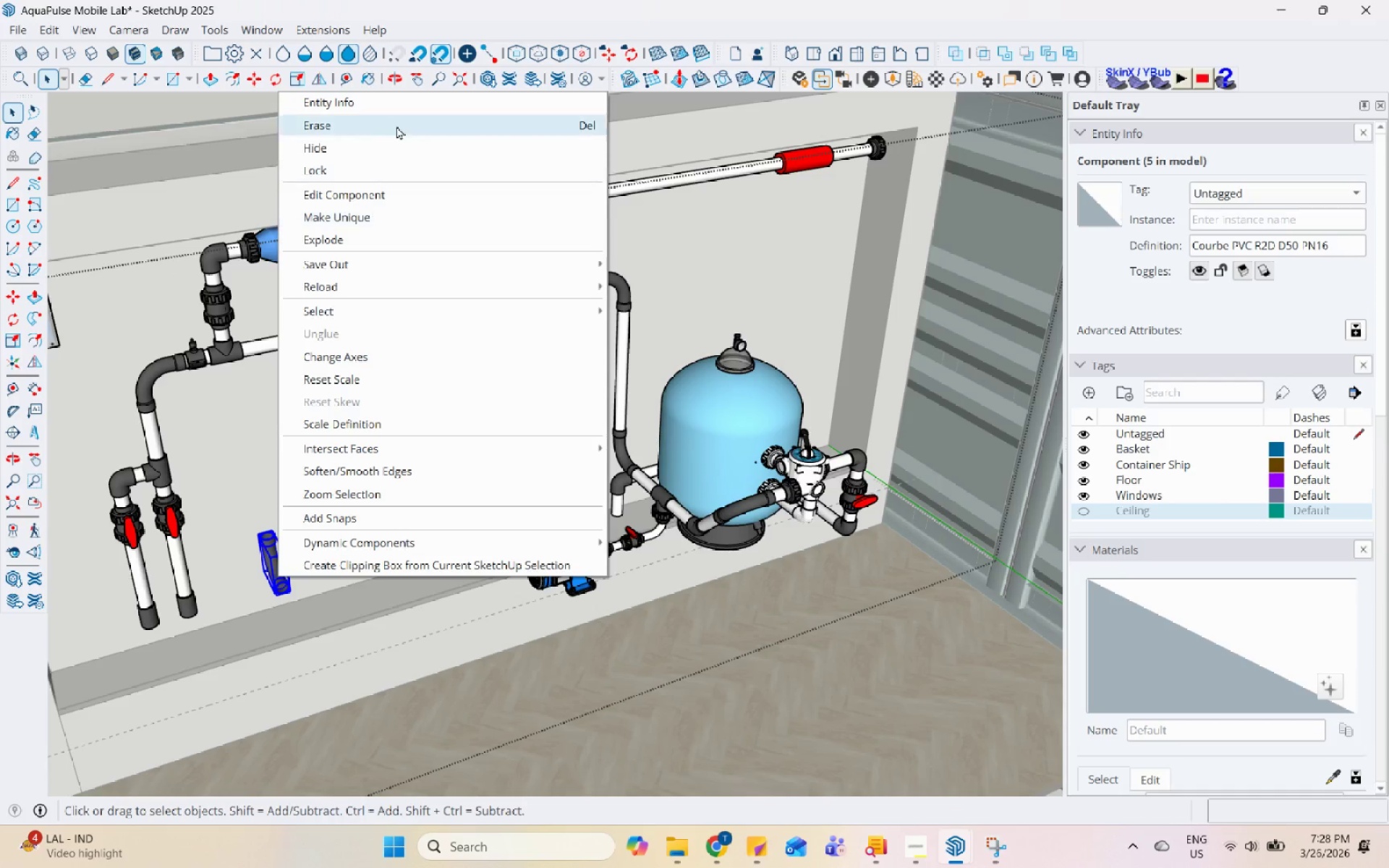 
left_click([398, 119])
 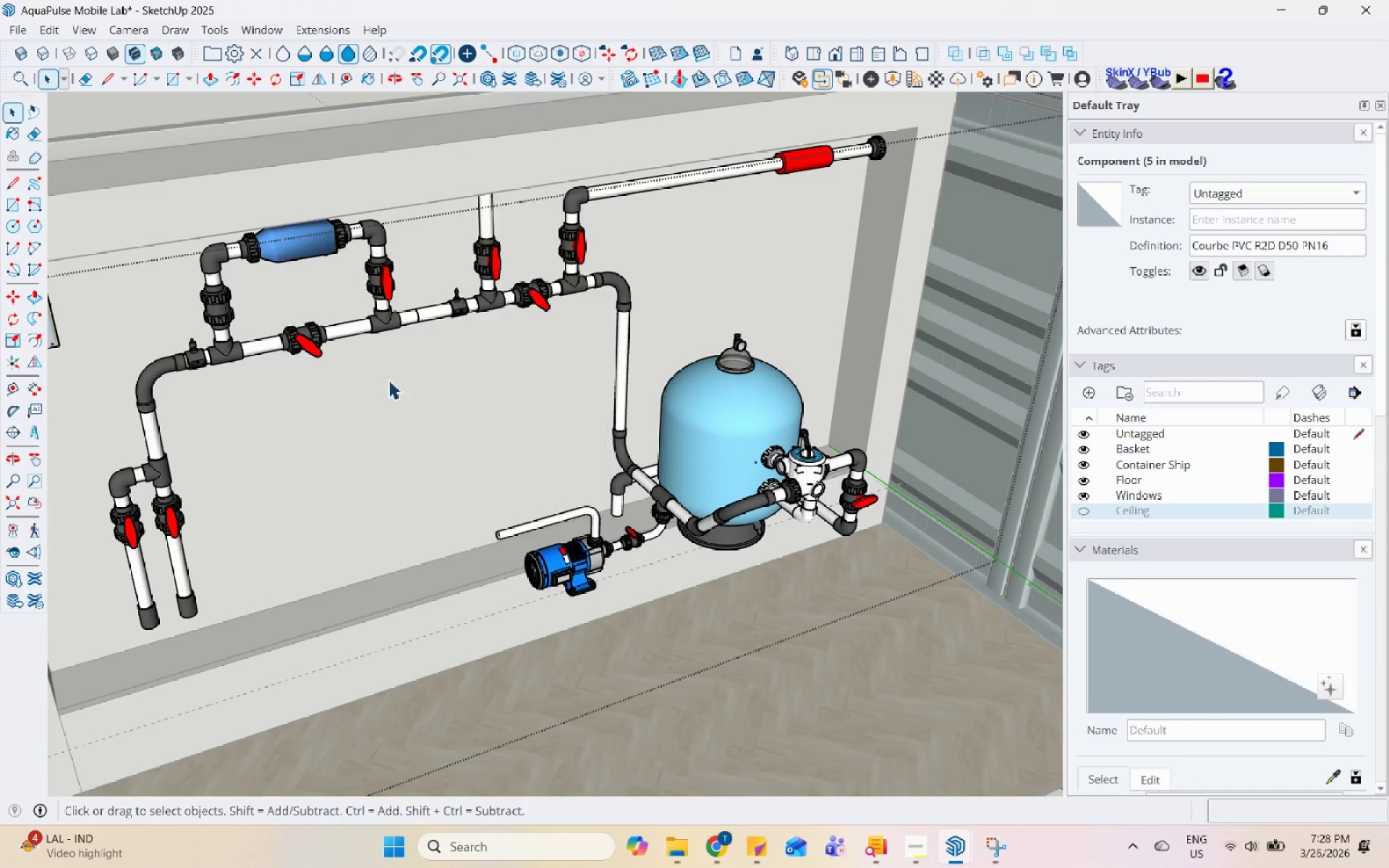 
key(Escape)
 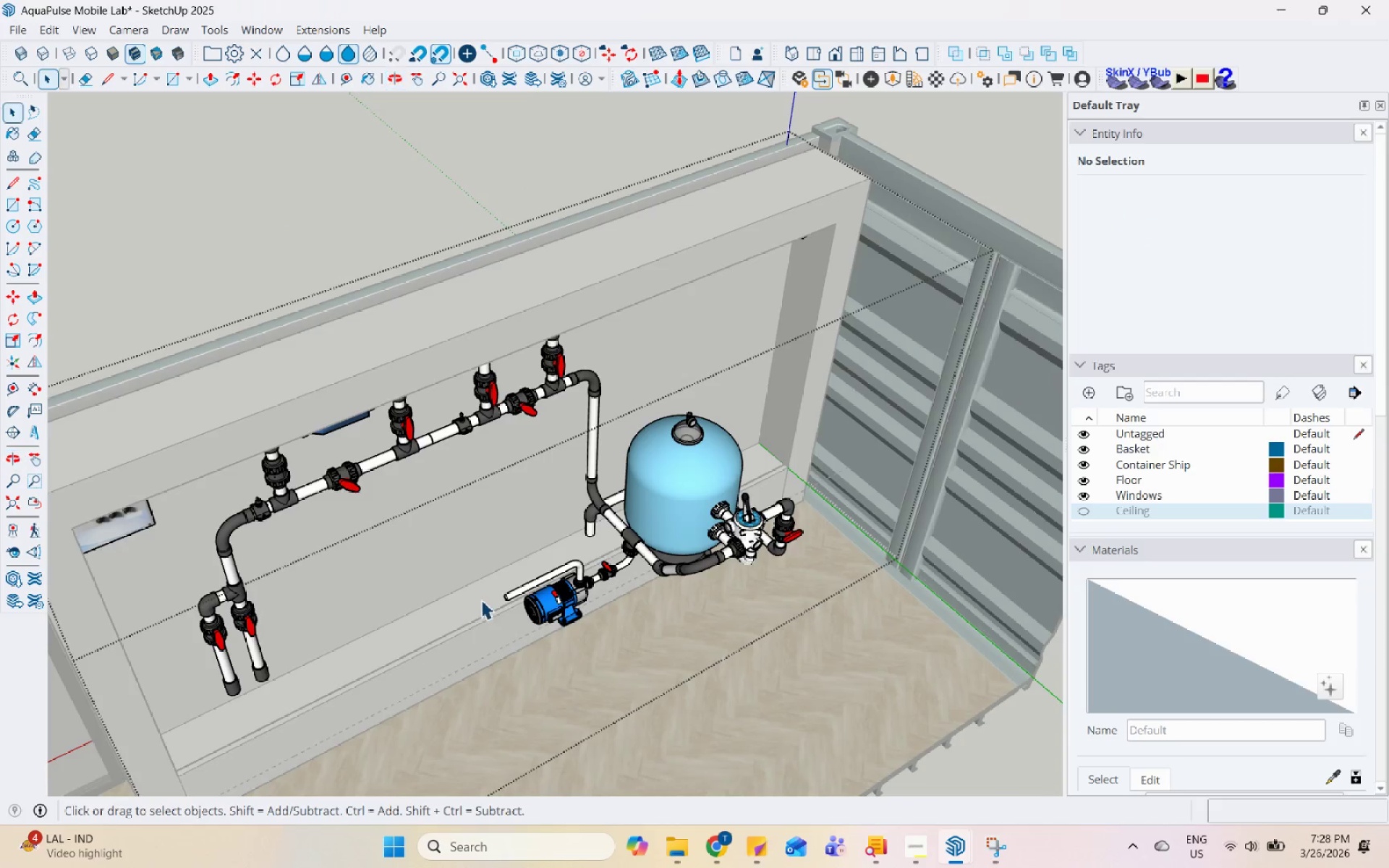 
scroll: coordinate [382, 562], scroll_direction: down, amount: 2.0
 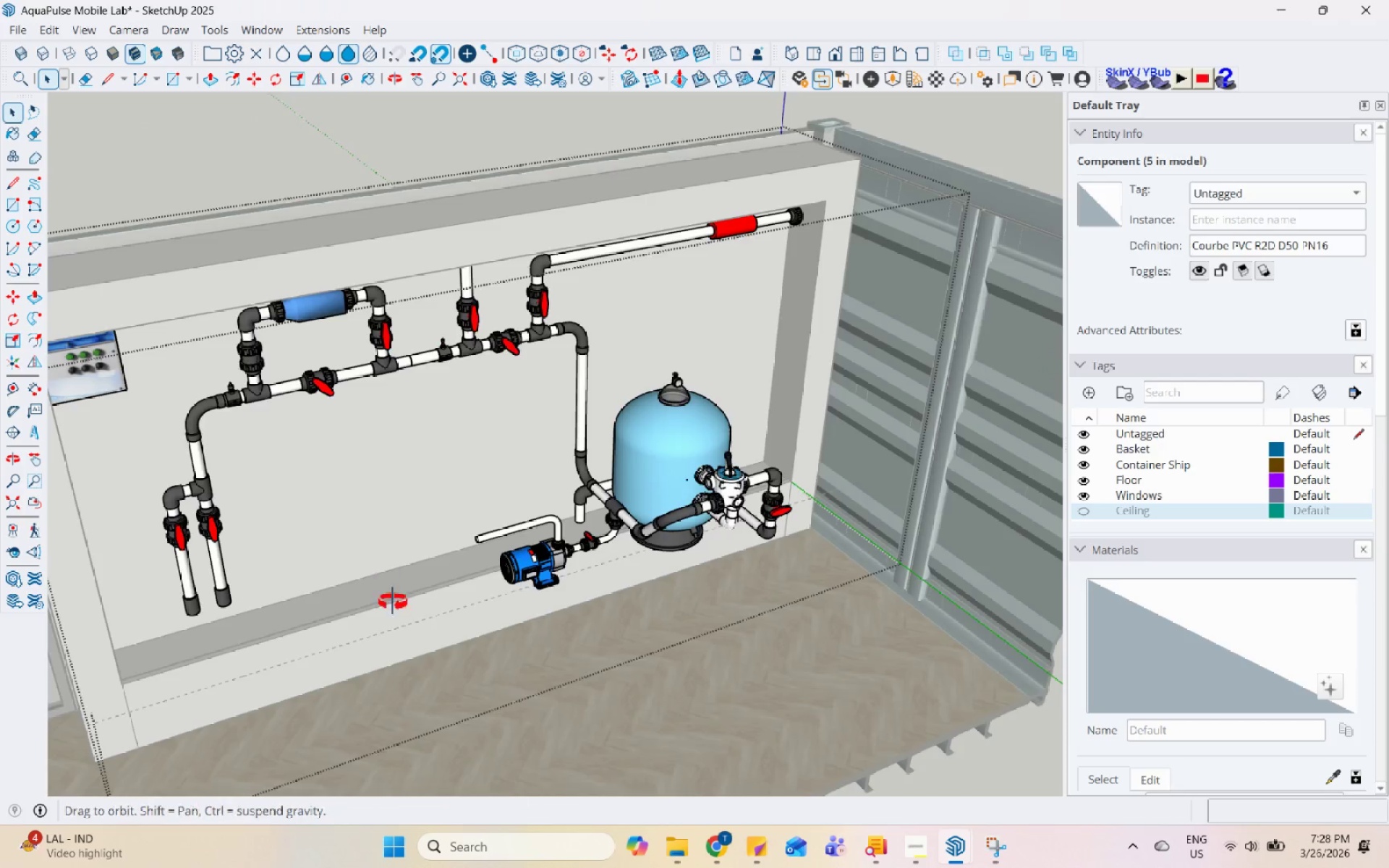 
key(Escape)
 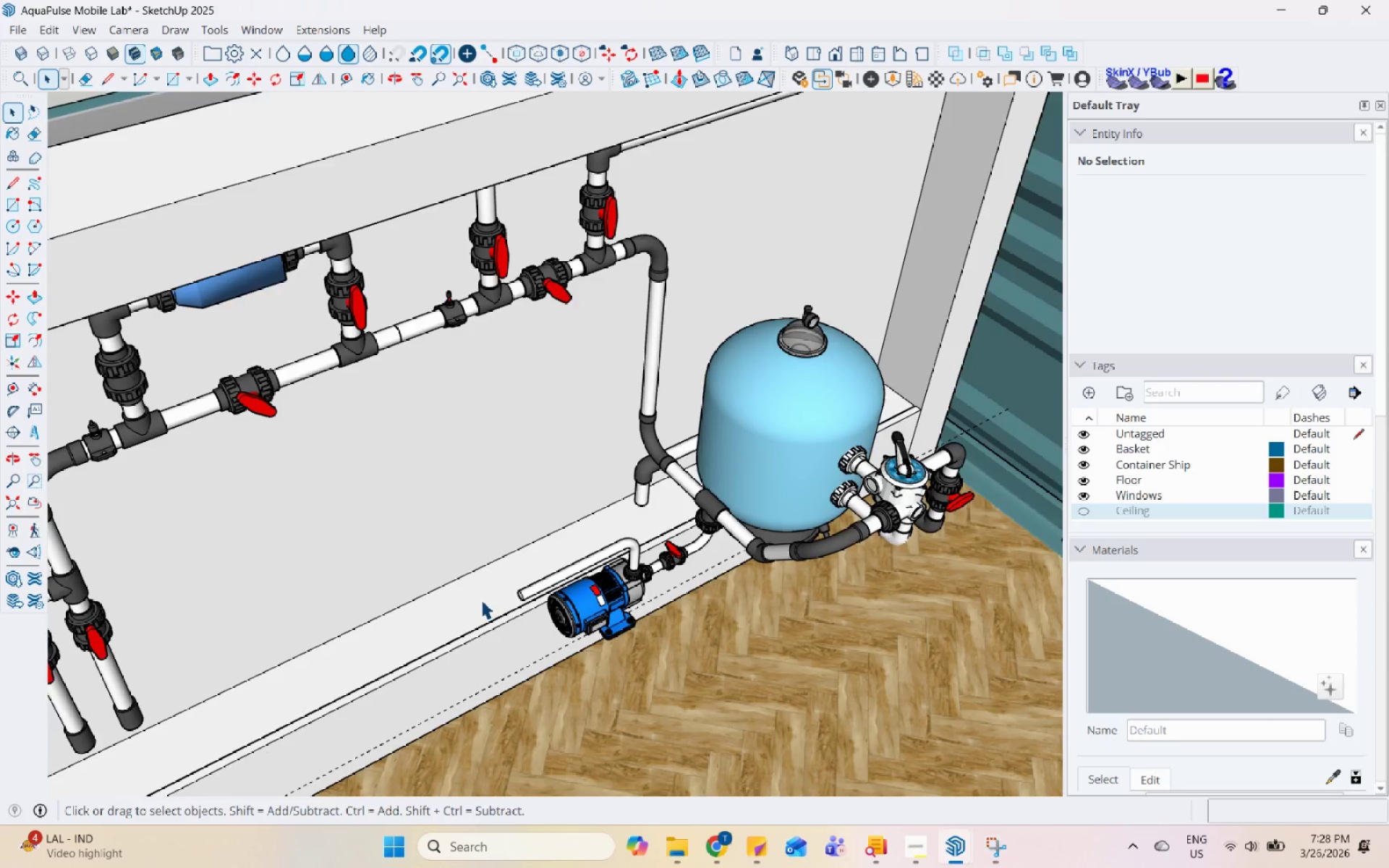 
key(Escape)
 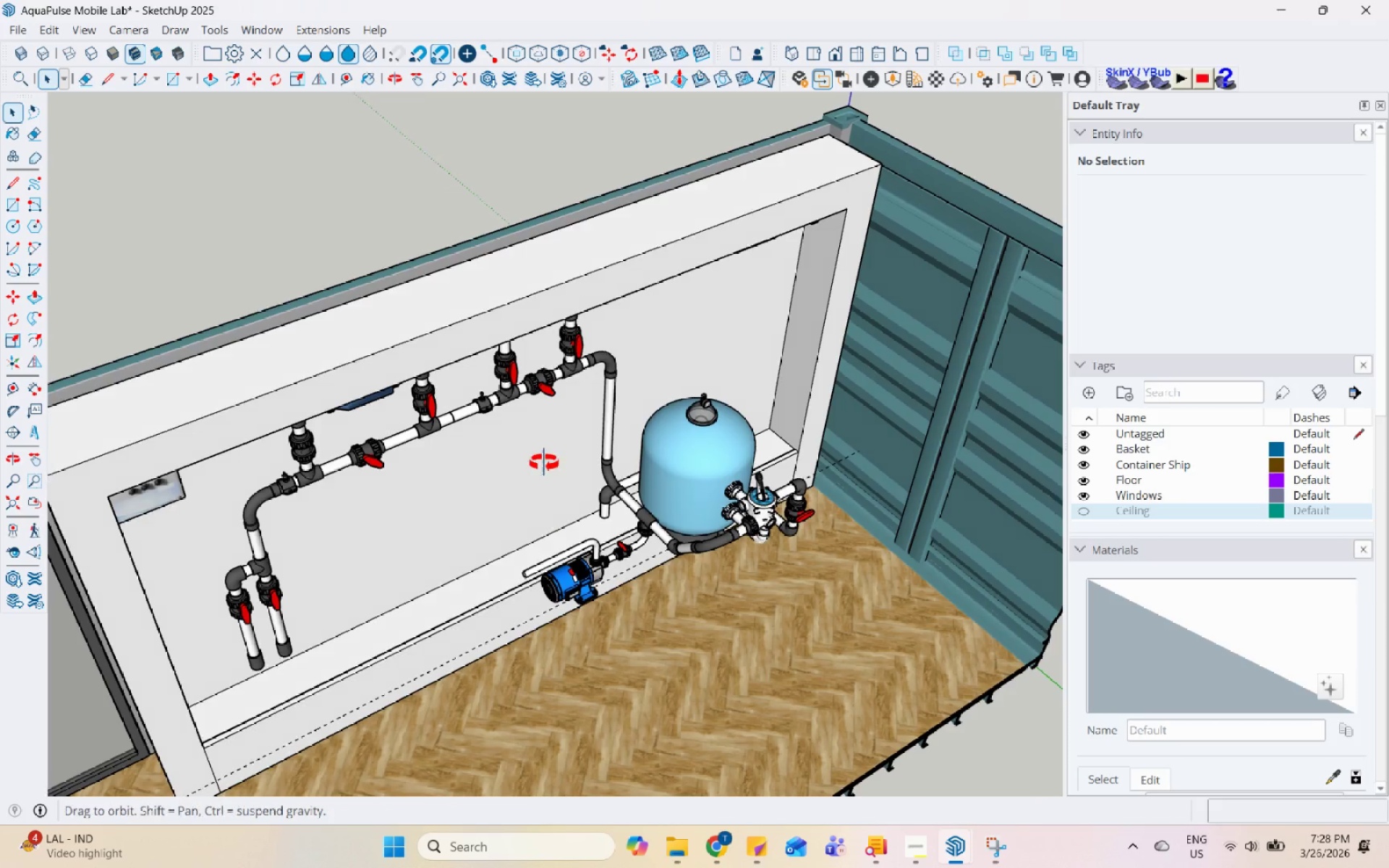 
scroll: coordinate [548, 522], scroll_direction: down, amount: 1.0
 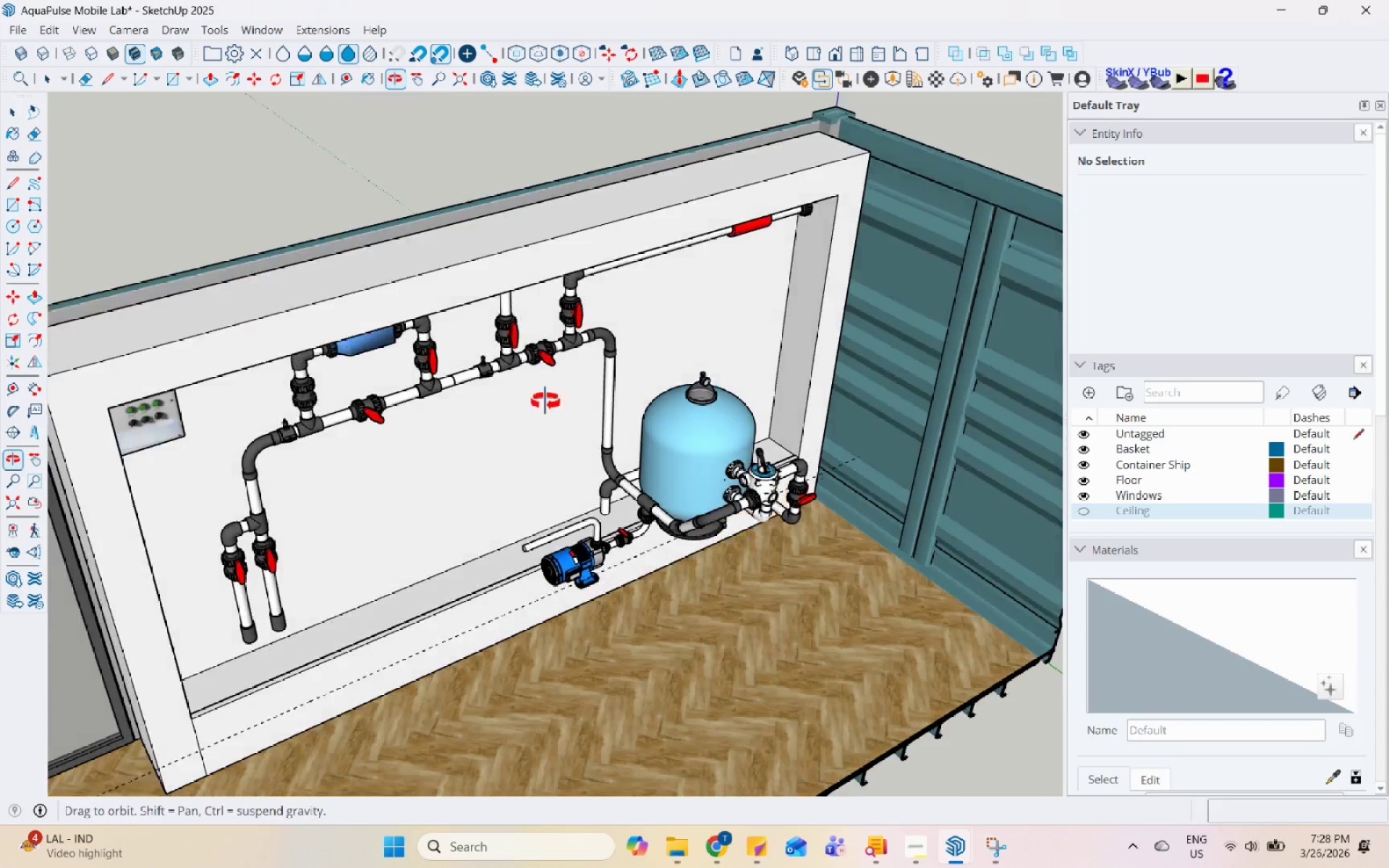 
scroll: coordinate [624, 422], scroll_direction: up, amount: 4.0
 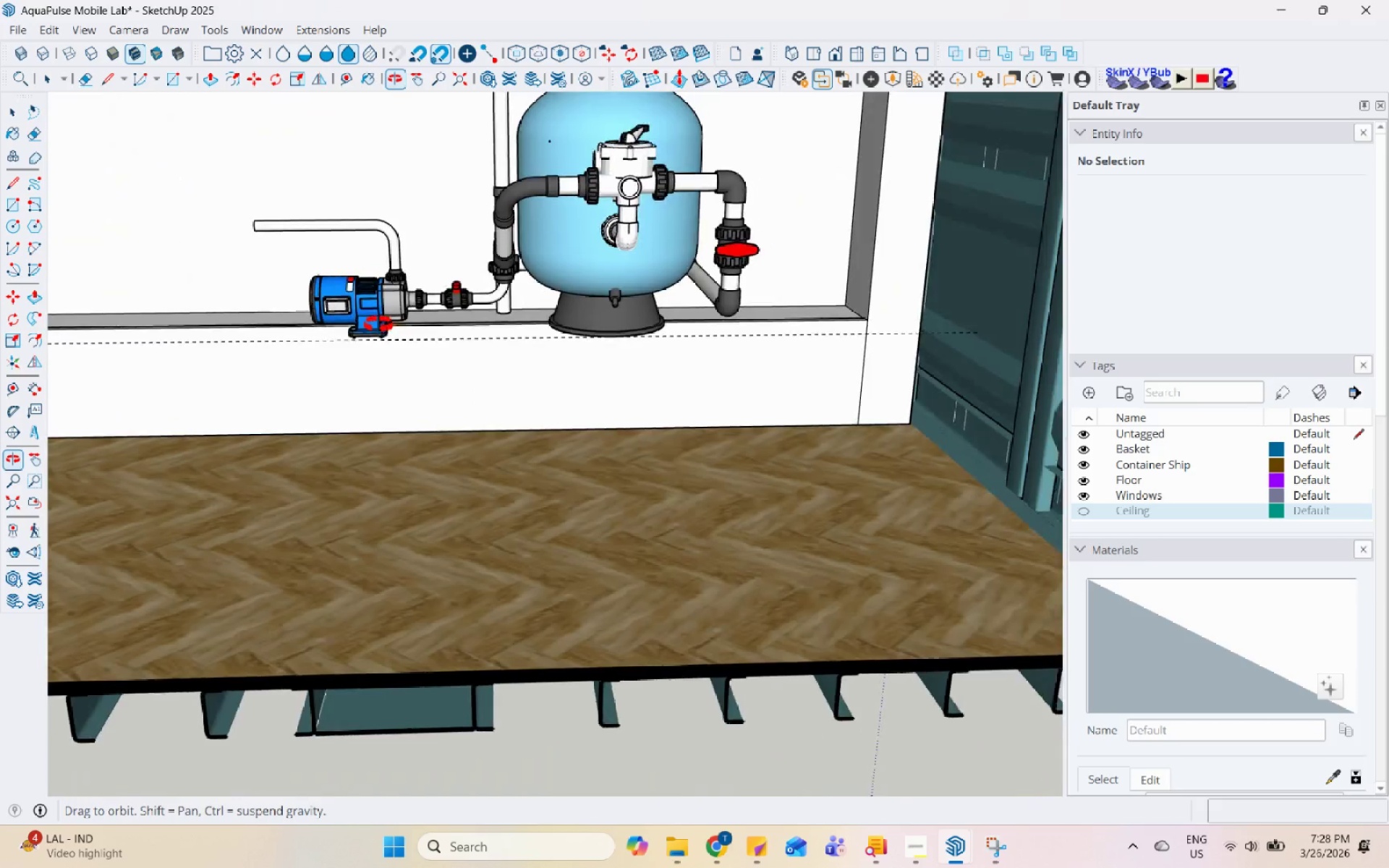 
scroll: coordinate [564, 386], scroll_direction: down, amount: 7.0
 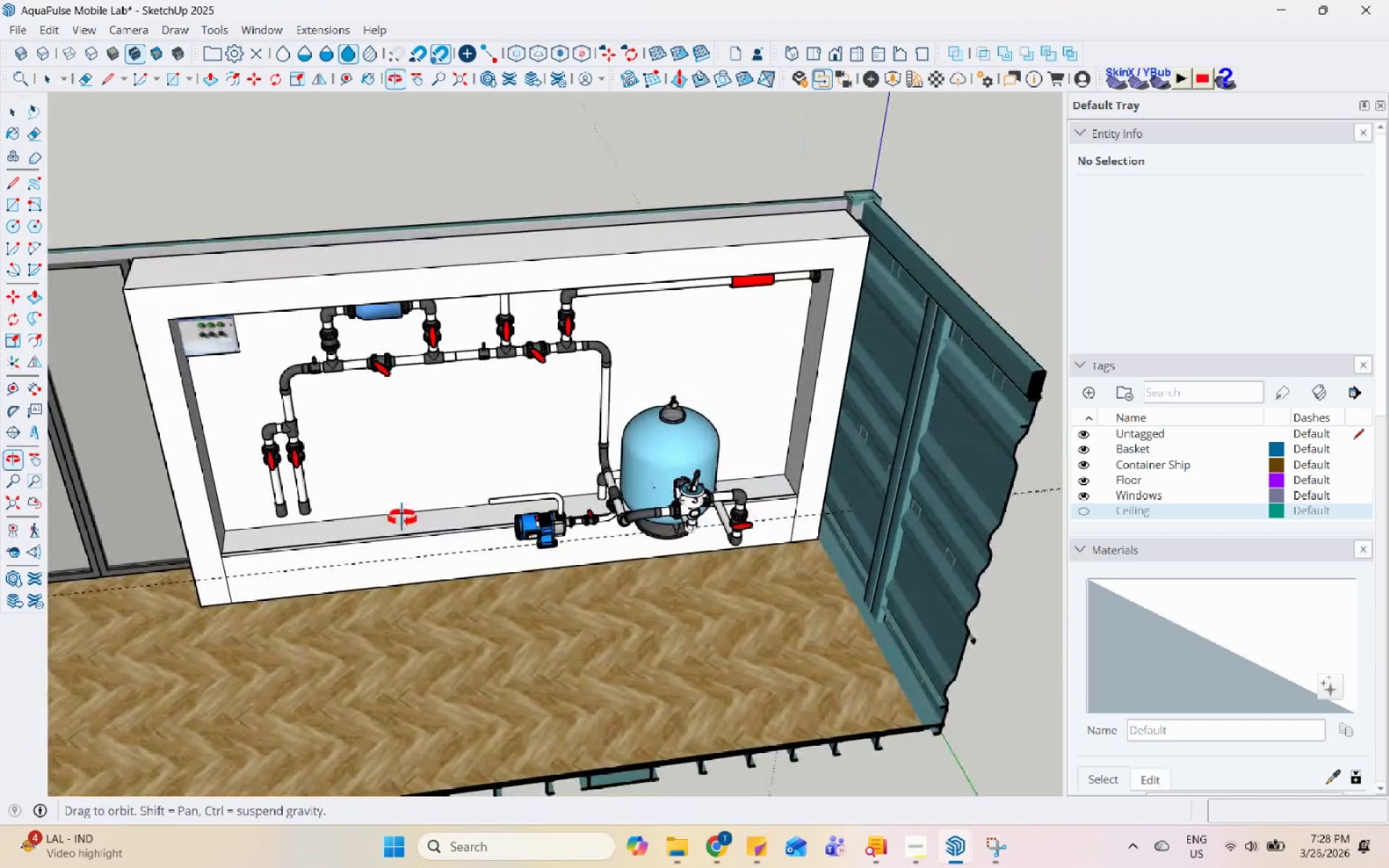 
scroll: coordinate [532, 557], scroll_direction: up, amount: 8.0
 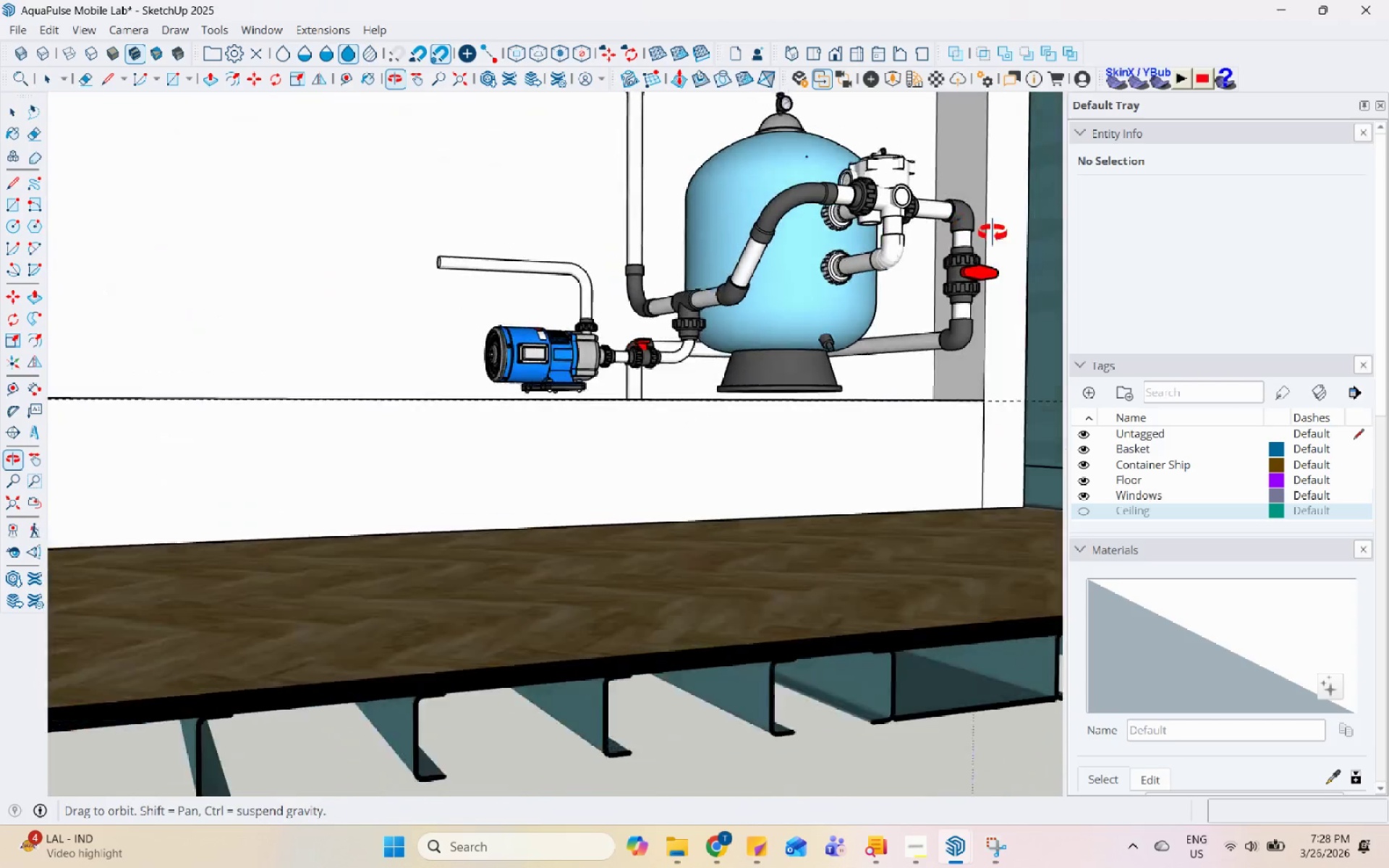 
double_click([817, 417])
 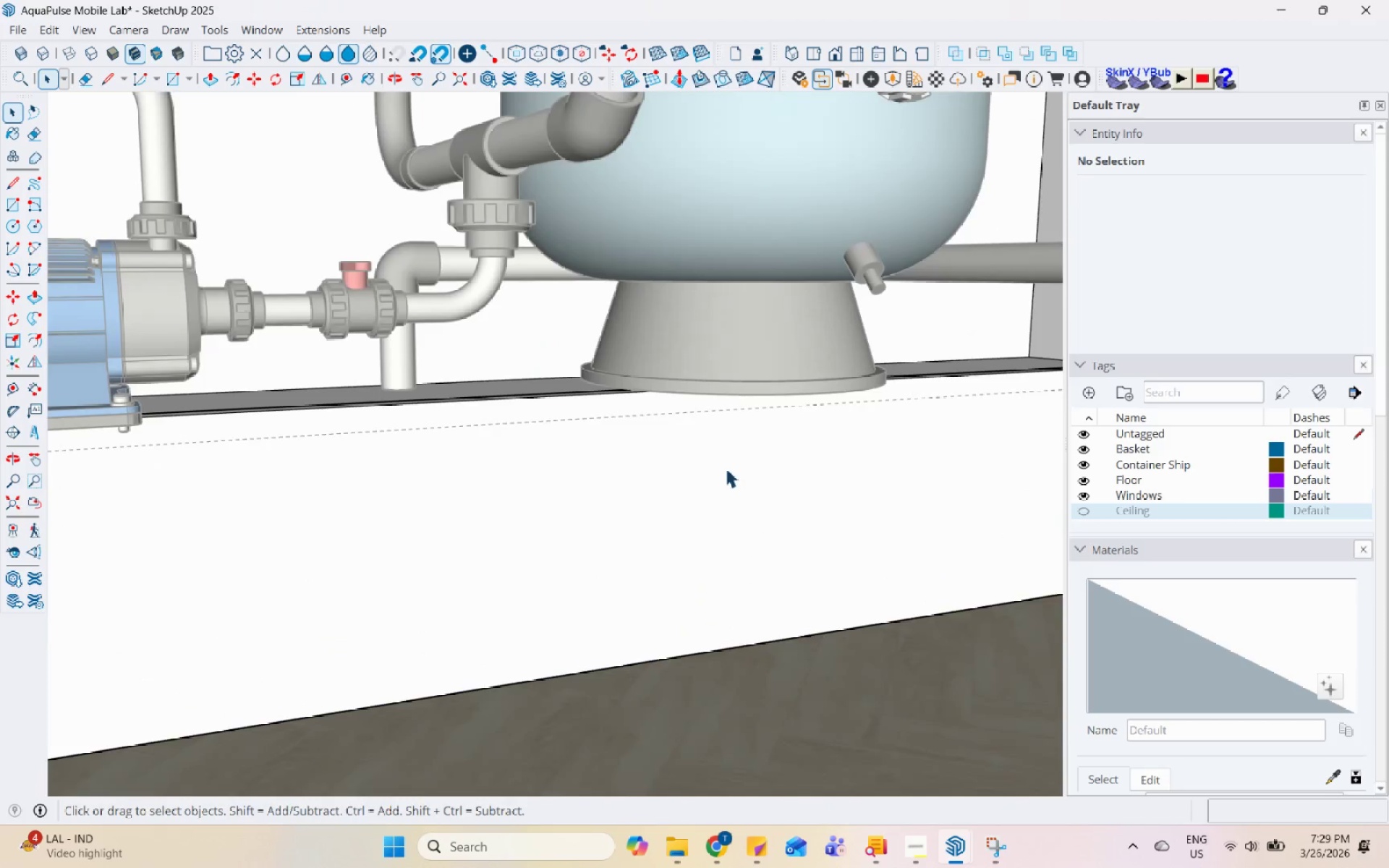 
scroll: coordinate [817, 417], scroll_direction: up, amount: 8.0
 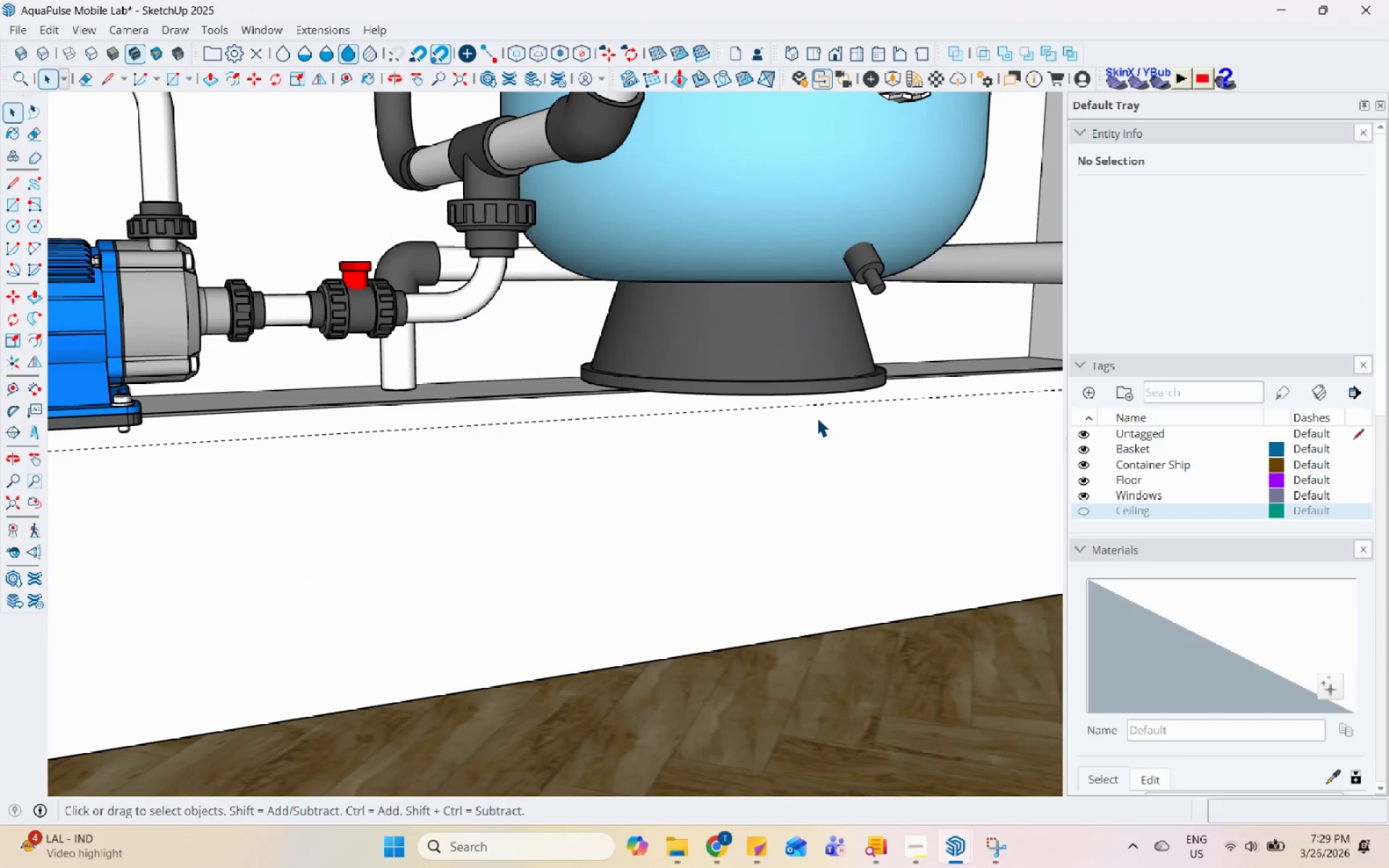 
scroll: coordinate [585, 549], scroll_direction: down, amount: 15.0
 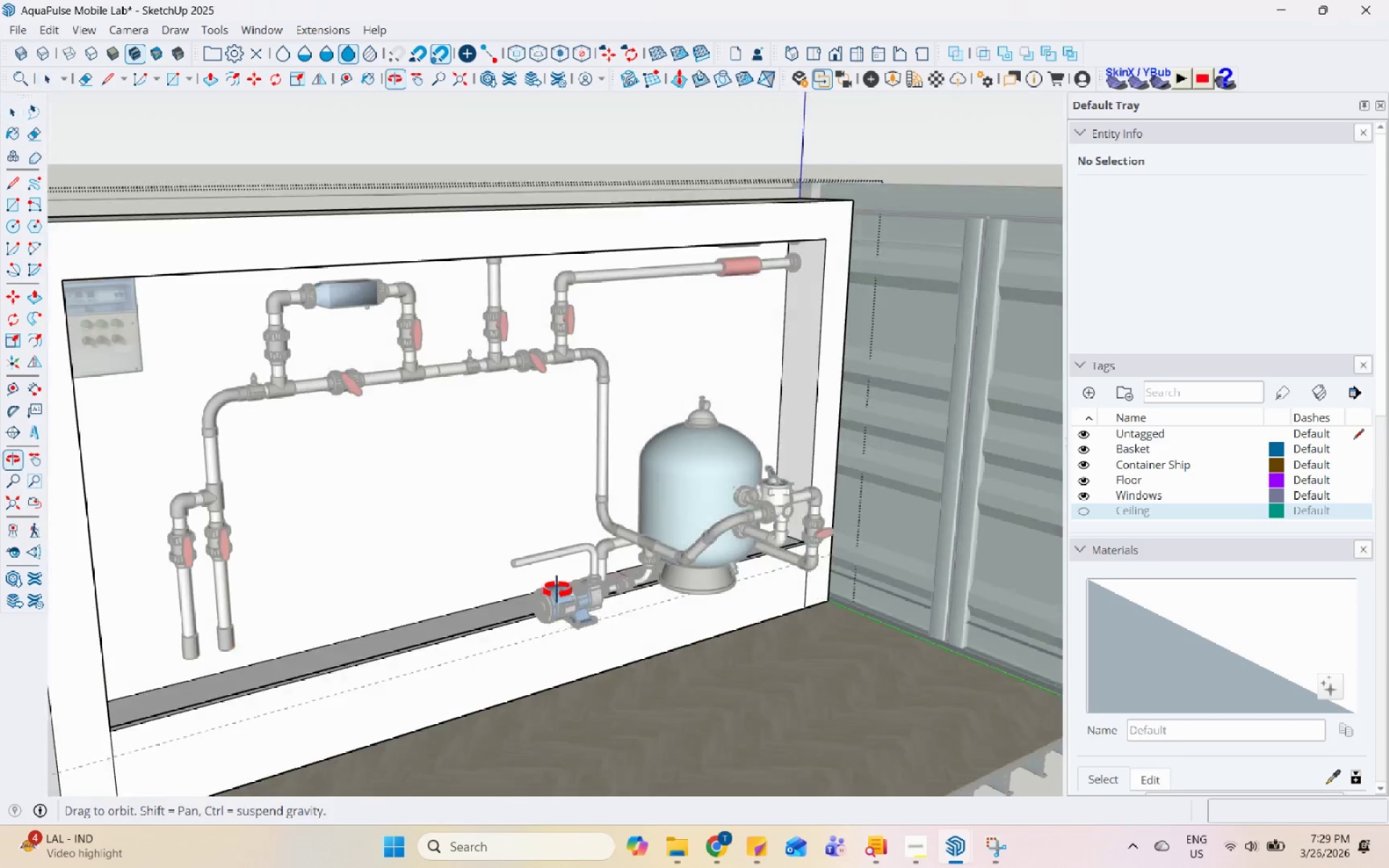 
left_click([691, 625])
 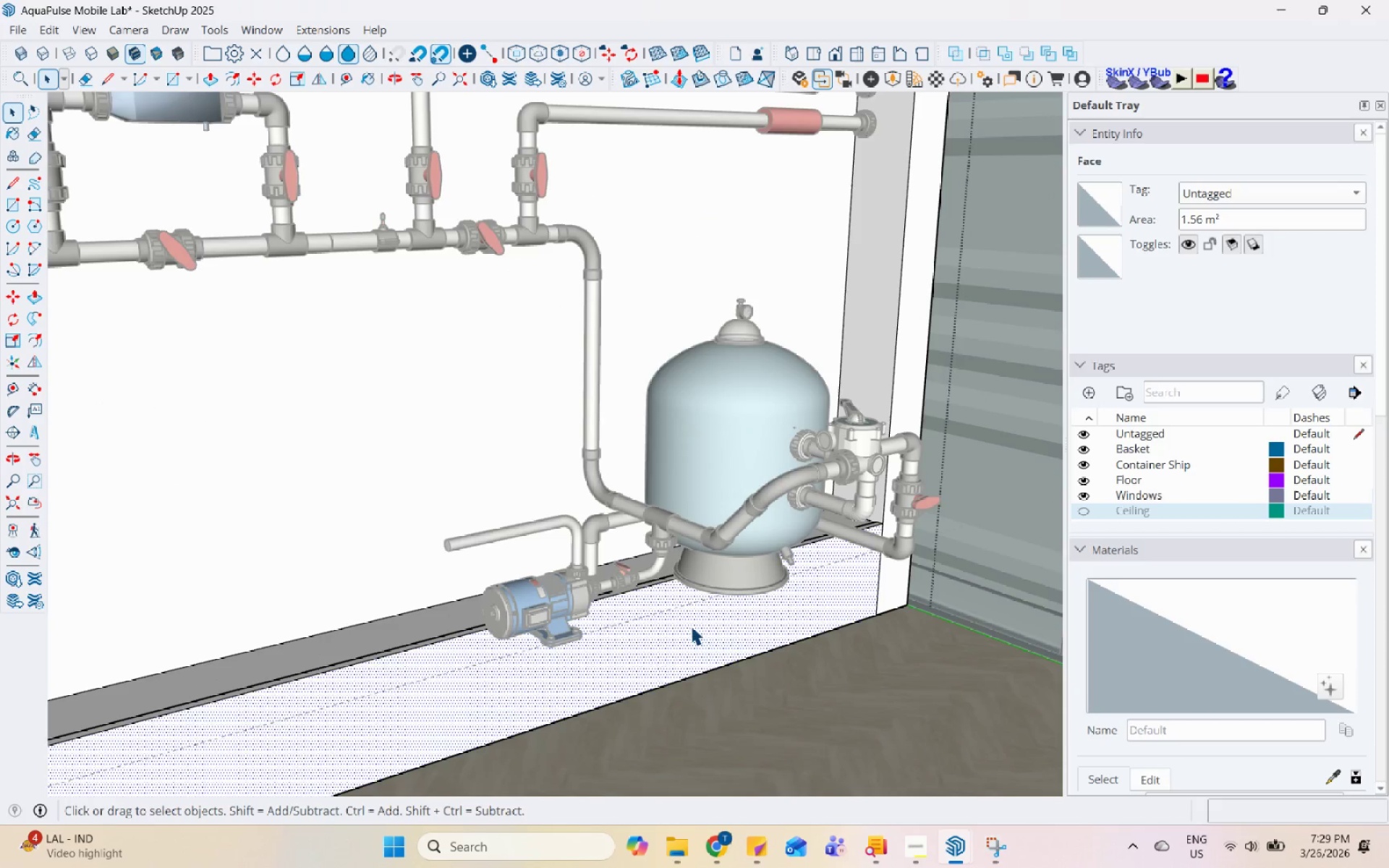 
scroll: coordinate [866, 671], scroll_direction: up, amount: 25.0
 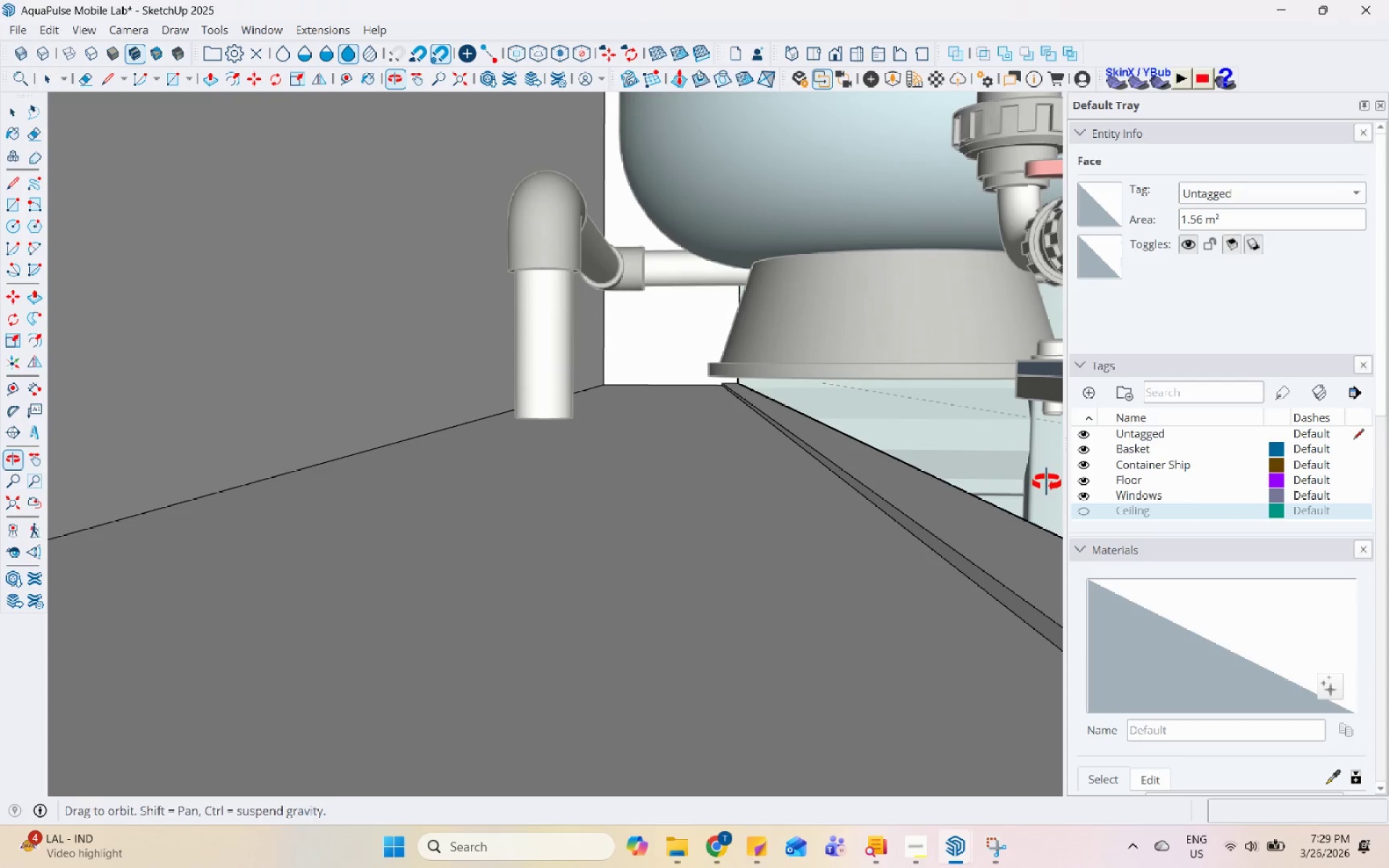 
left_click([940, 522])
 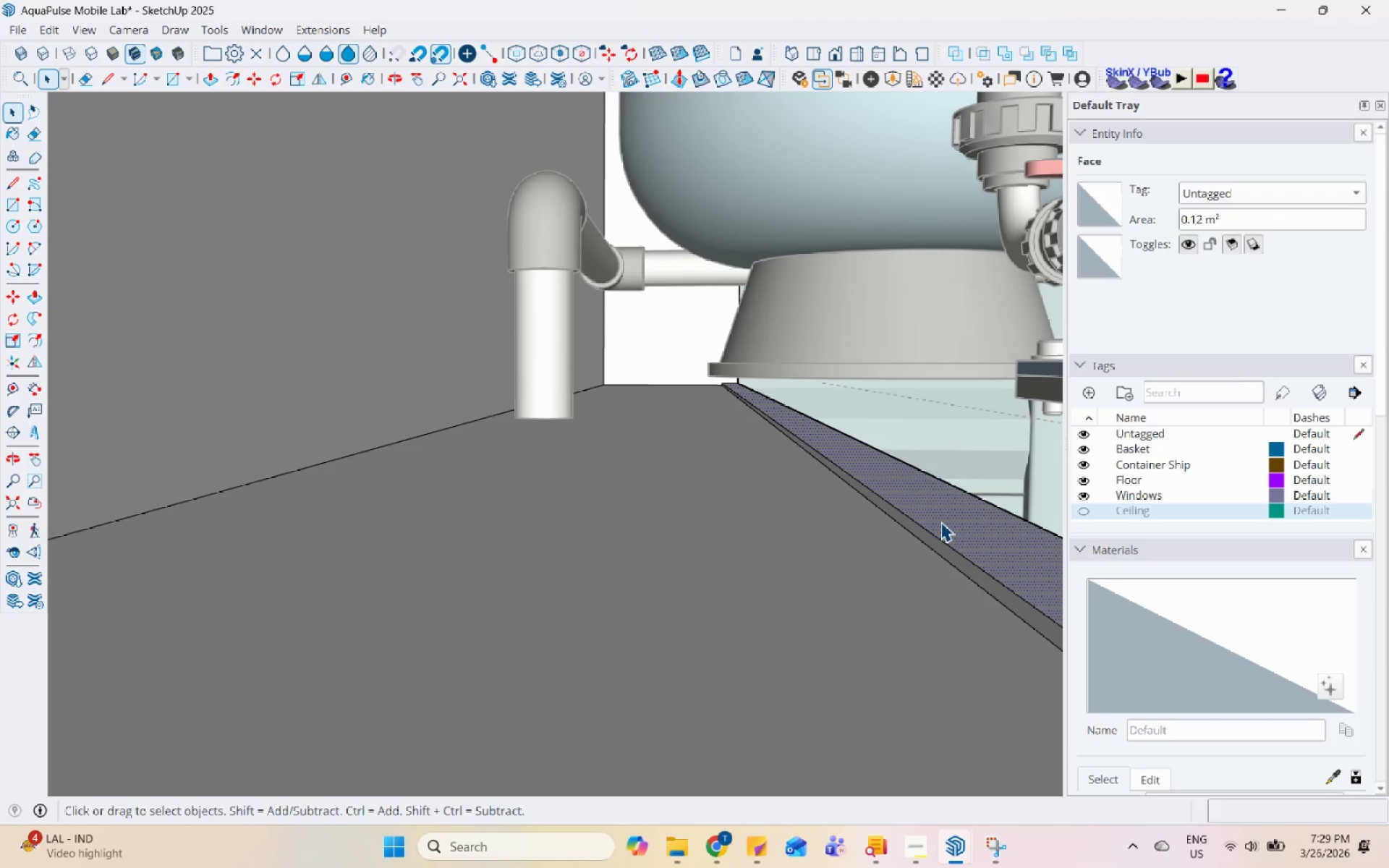 
key(P)
 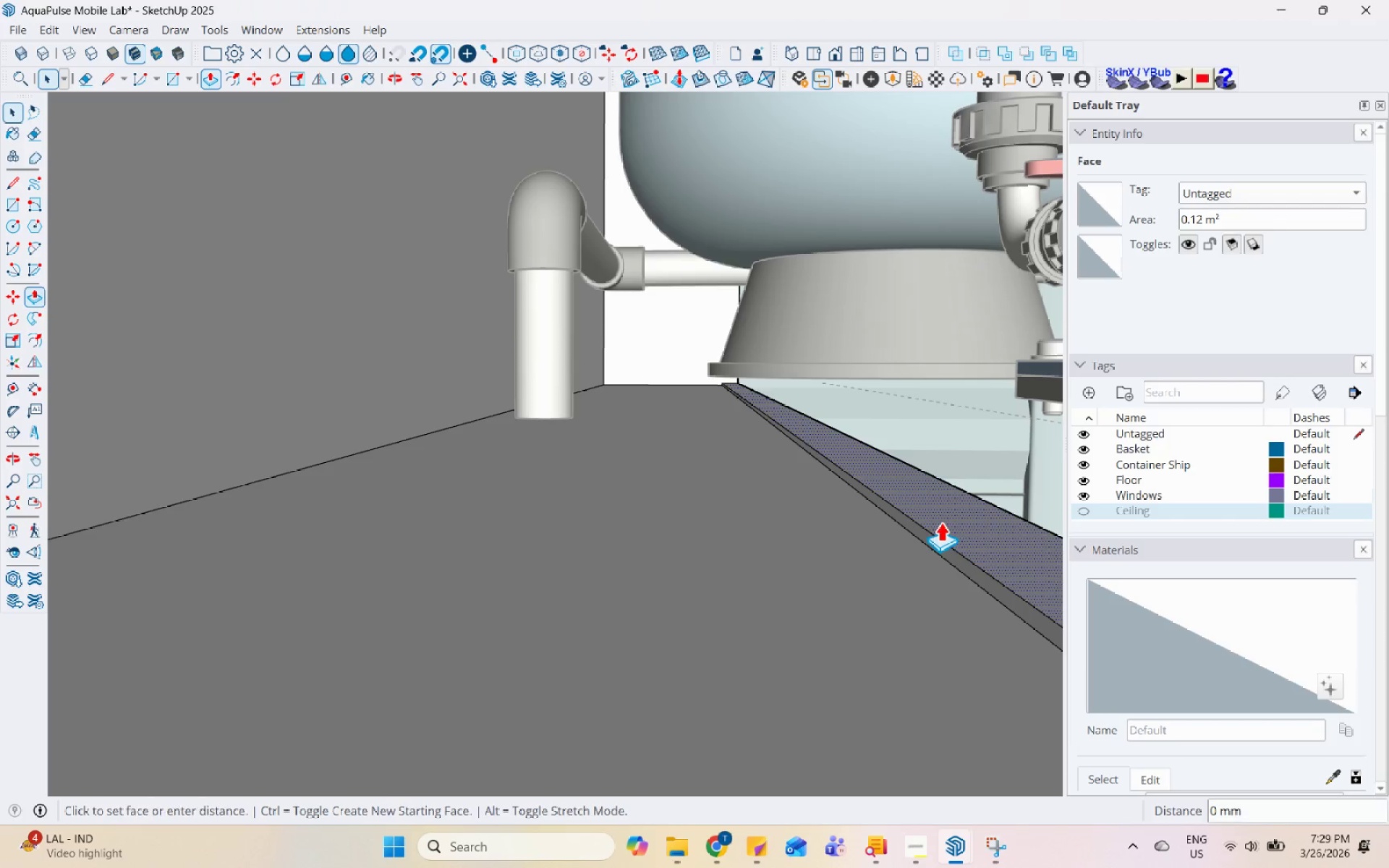 
left_click([940, 522])
 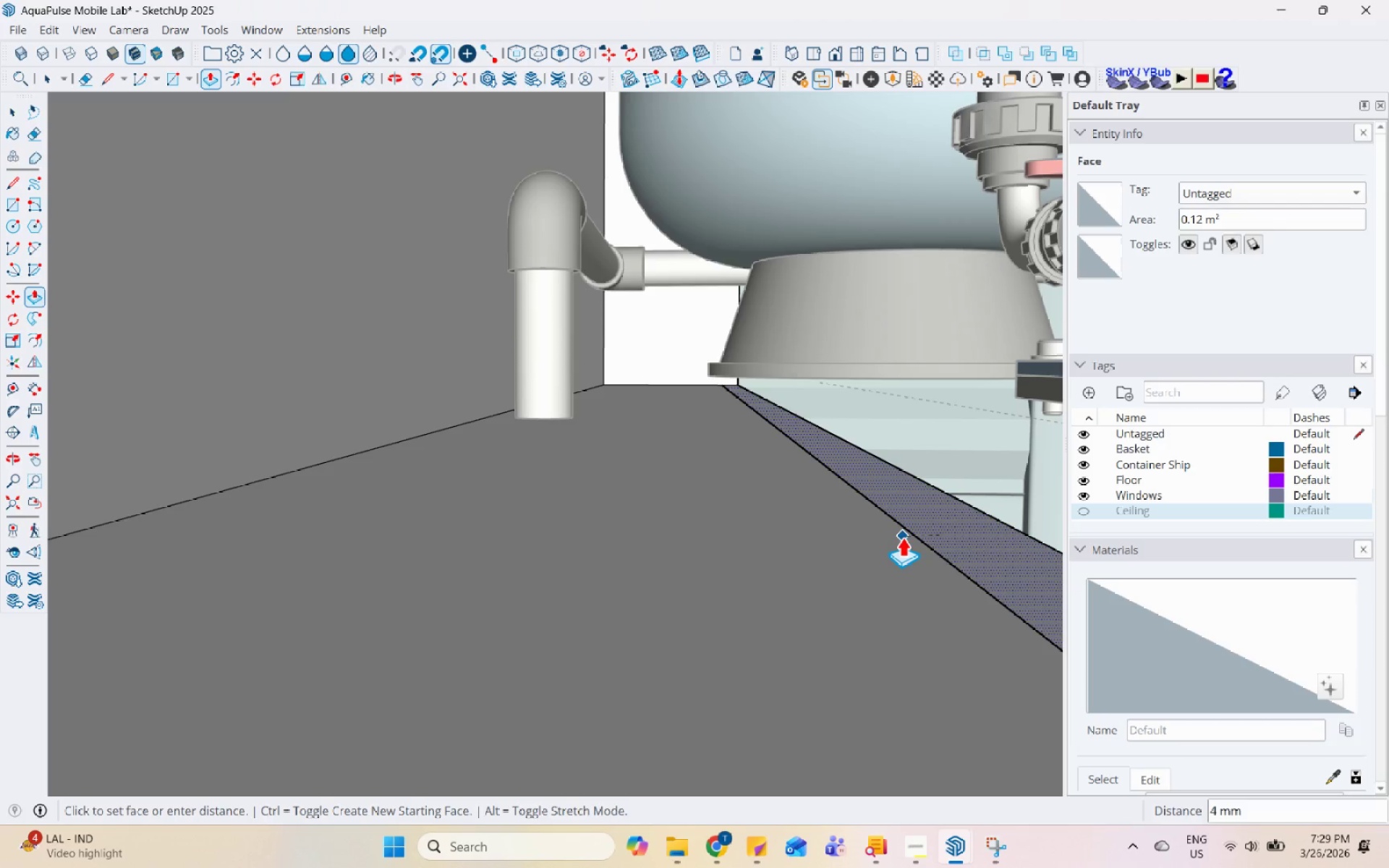 
left_click([899, 537])
 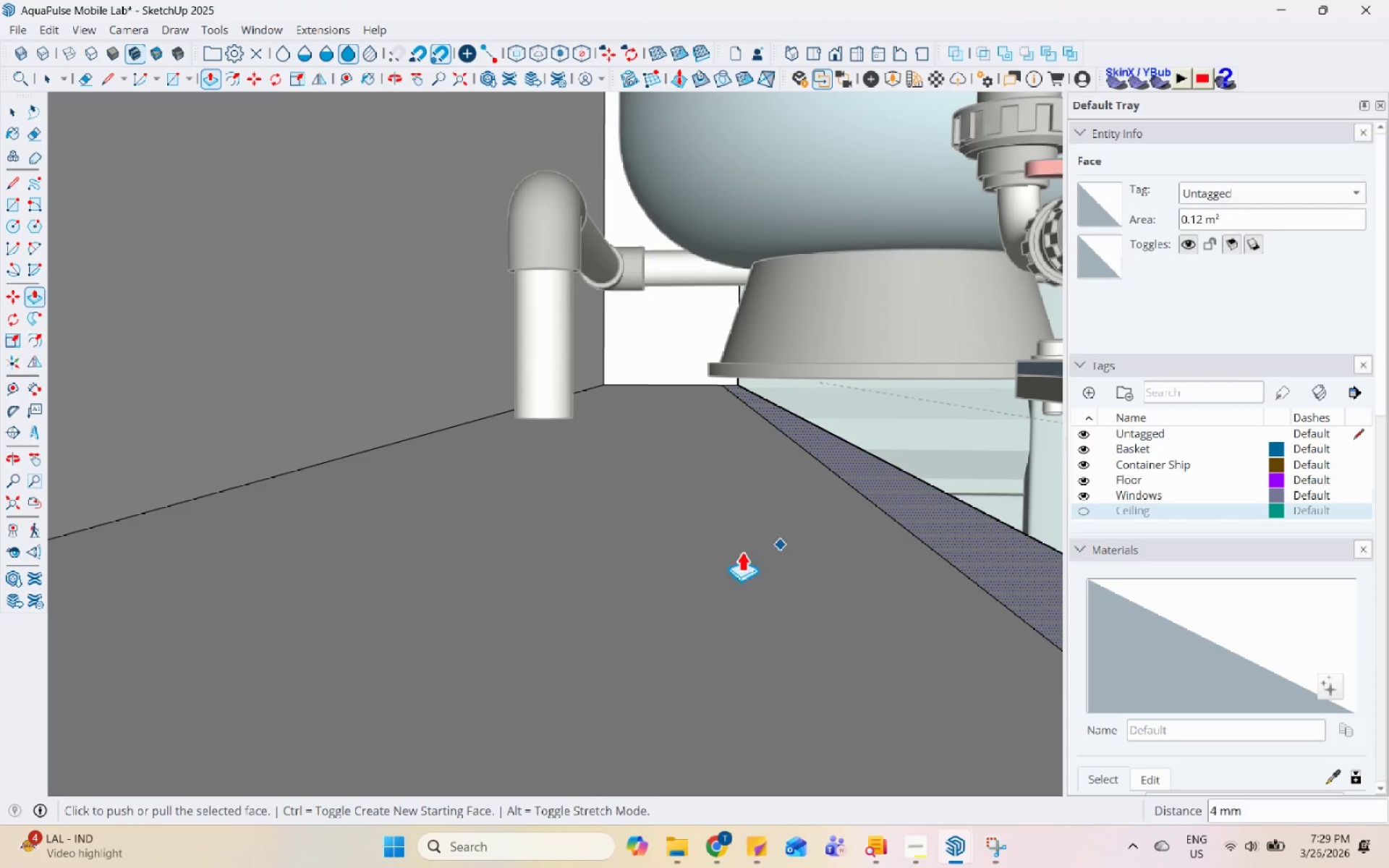 
scroll: coordinate [535, 603], scroll_direction: down, amount: 21.0
 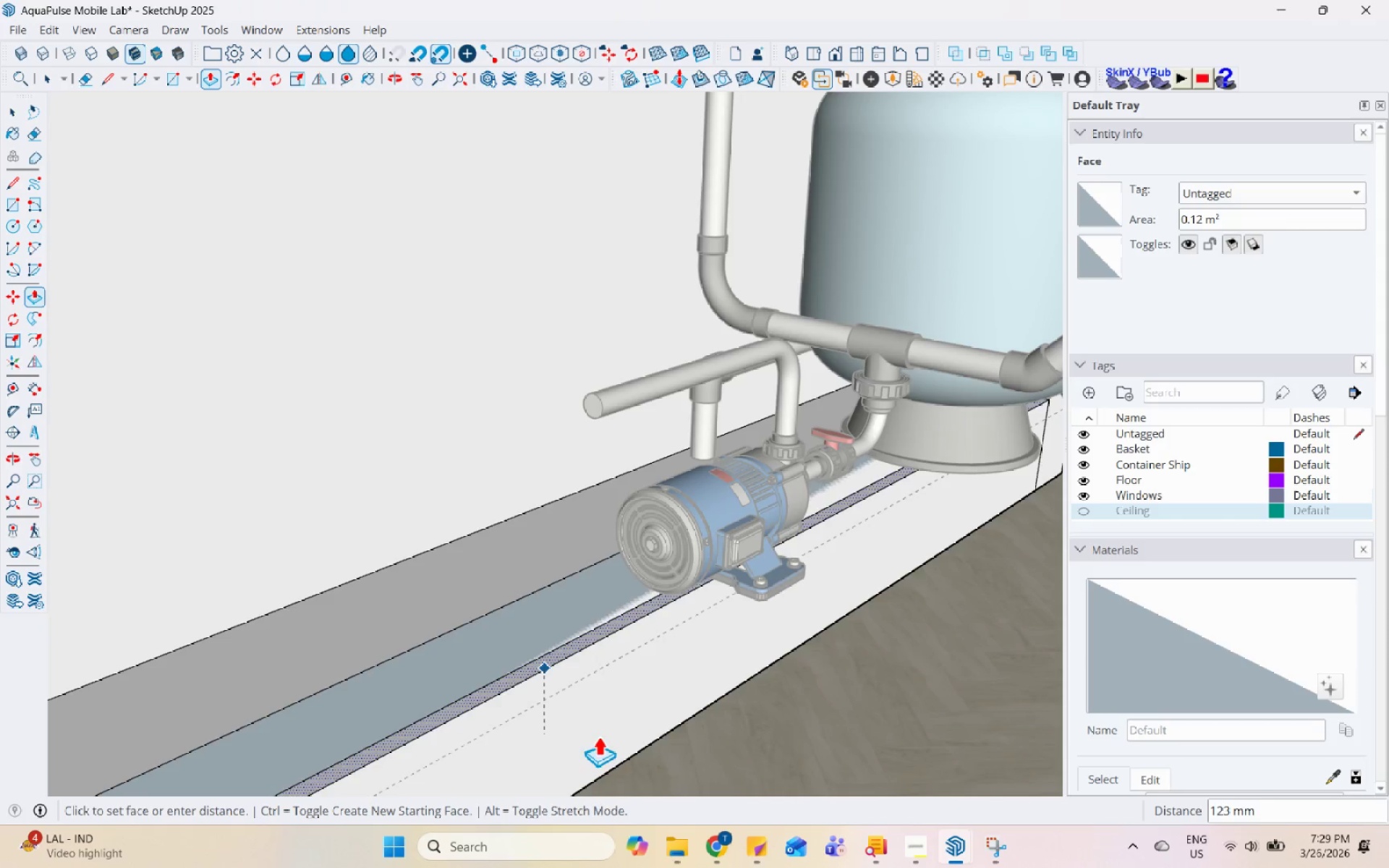 
key(Space)
 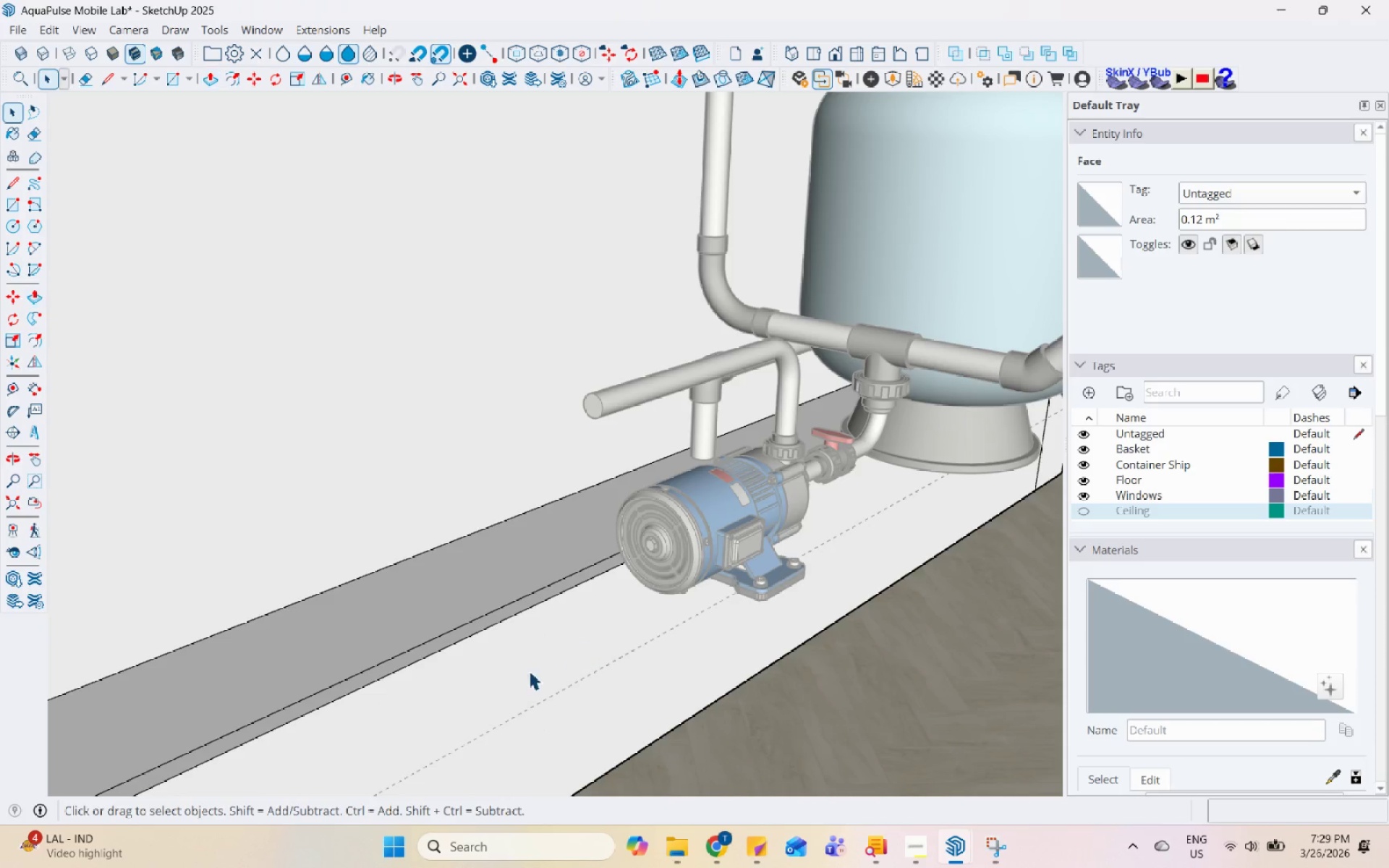 
left_click_drag(start_coordinate=[527, 672], to_coordinate=[529, 666])
 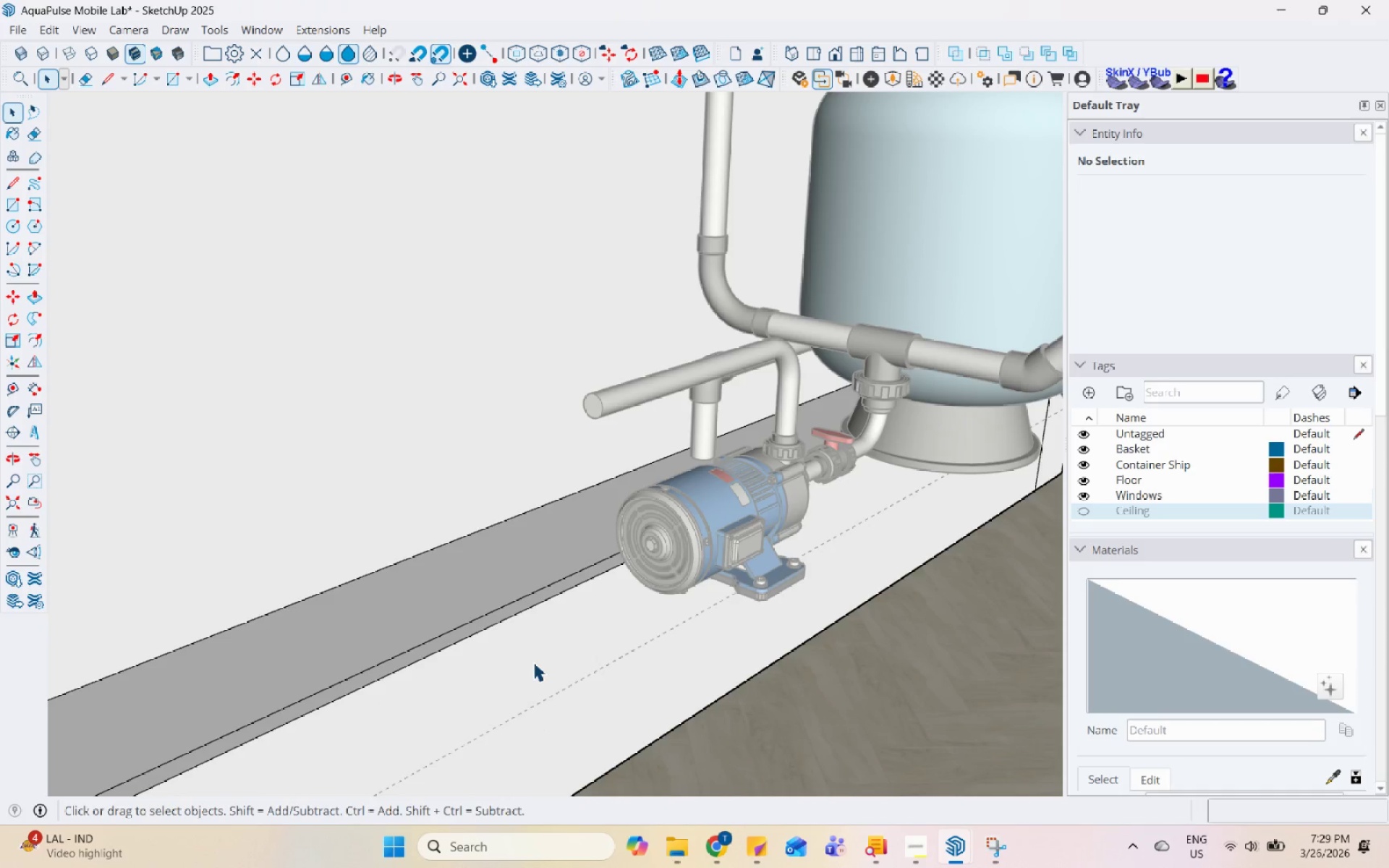 
left_click([501, 662])
 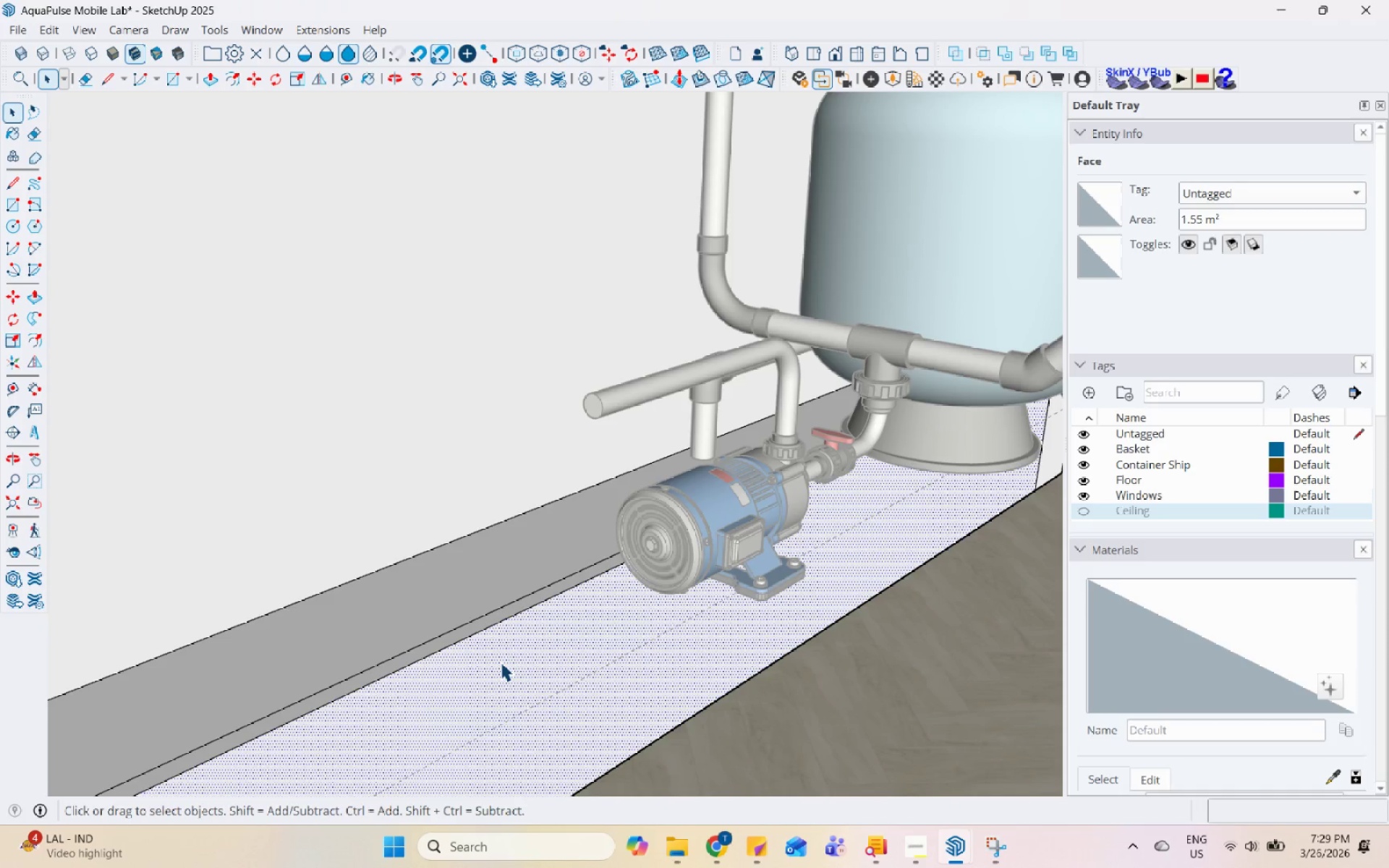 
key(P)
 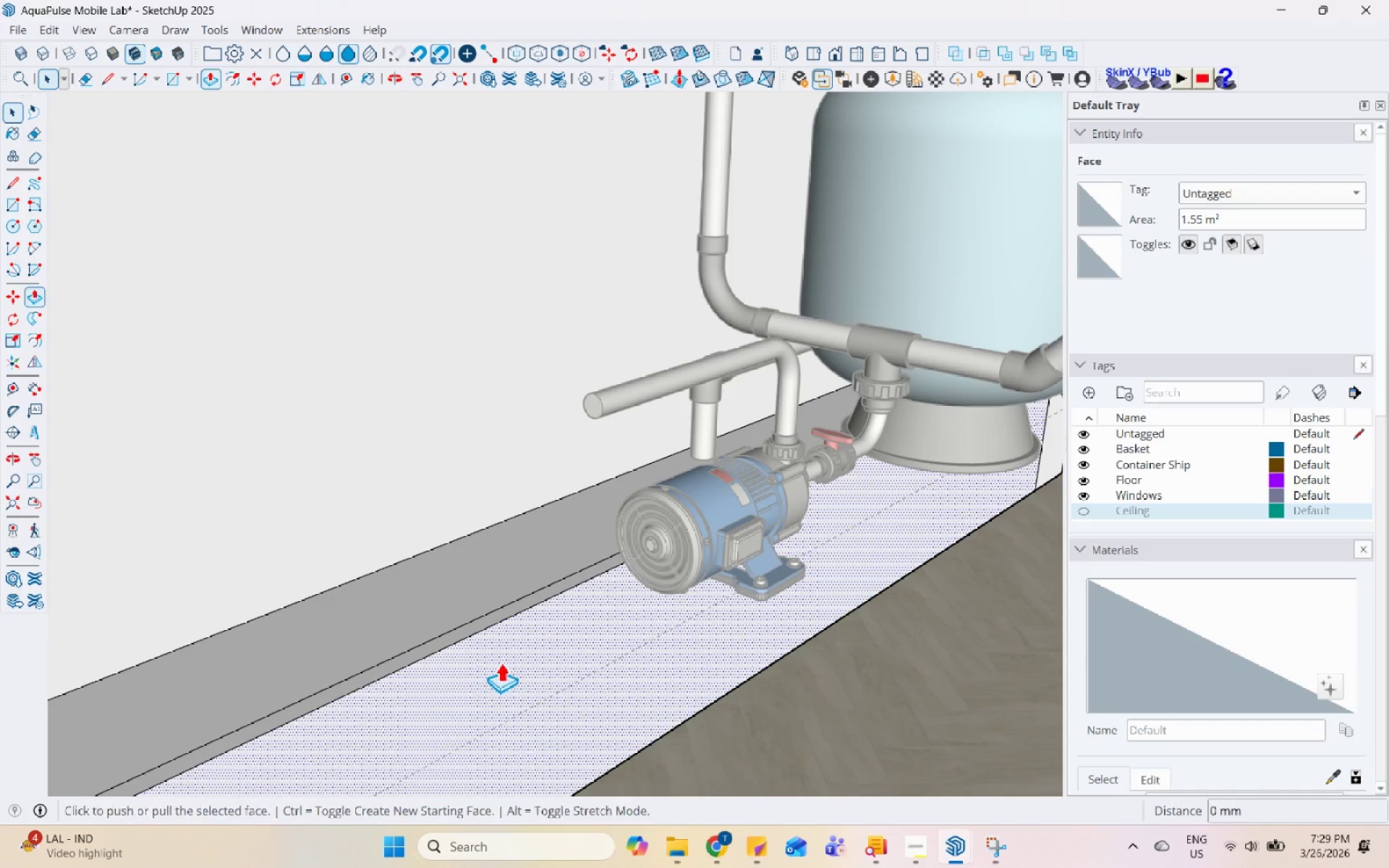 
left_click([501, 662])
 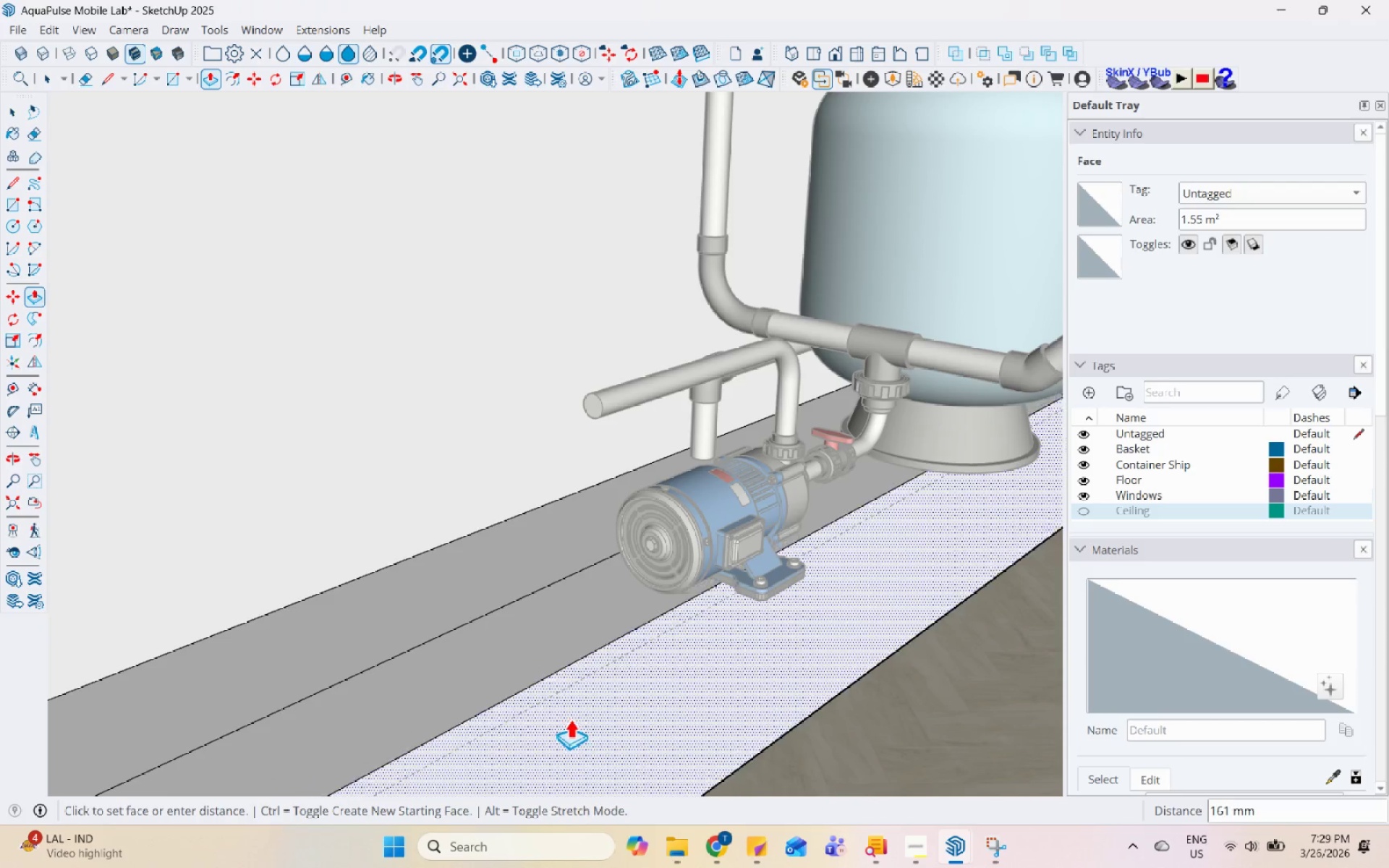 
scroll: coordinate [844, 504], scroll_direction: down, amount: 15.0
 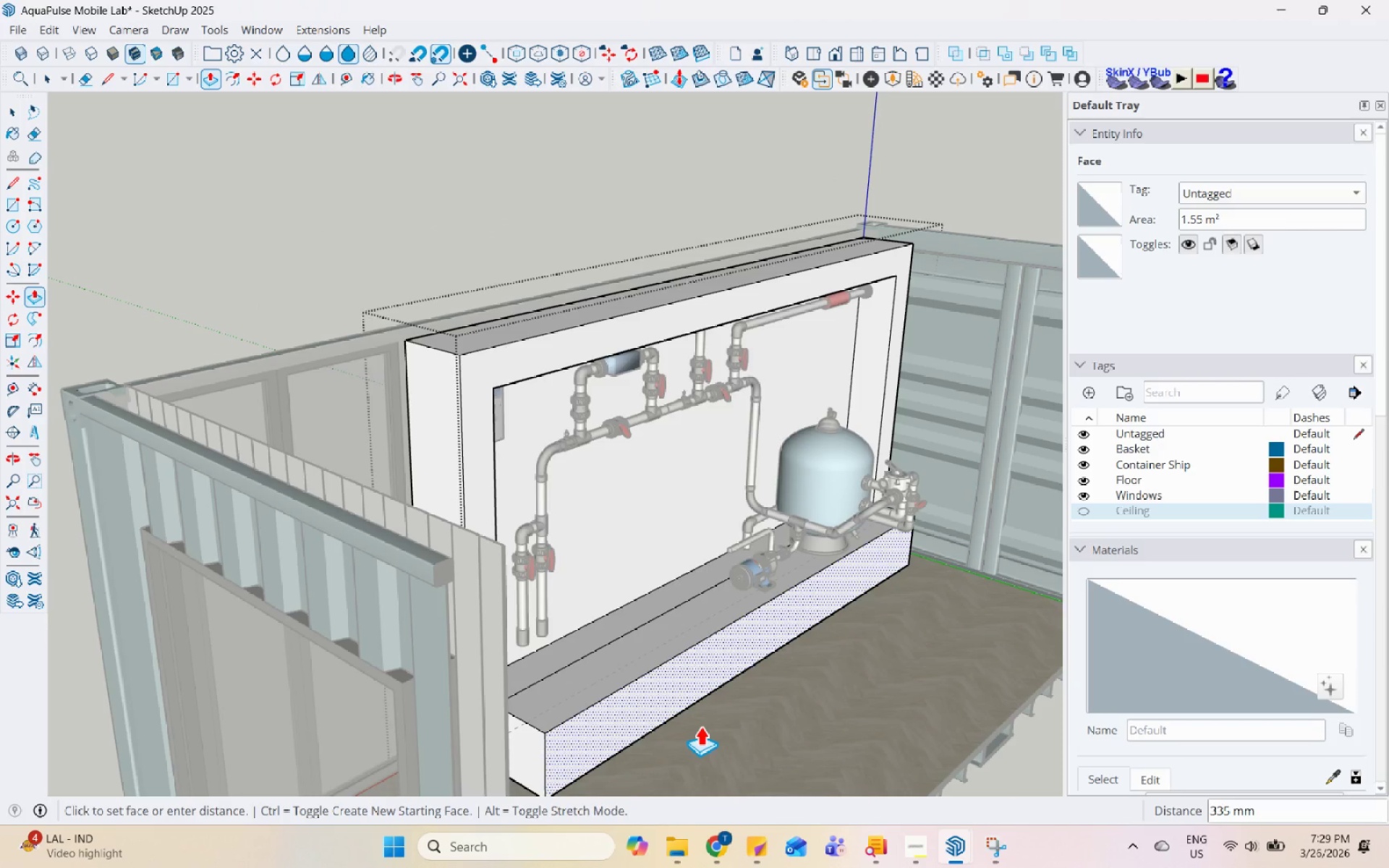 
left_click([700, 721])
 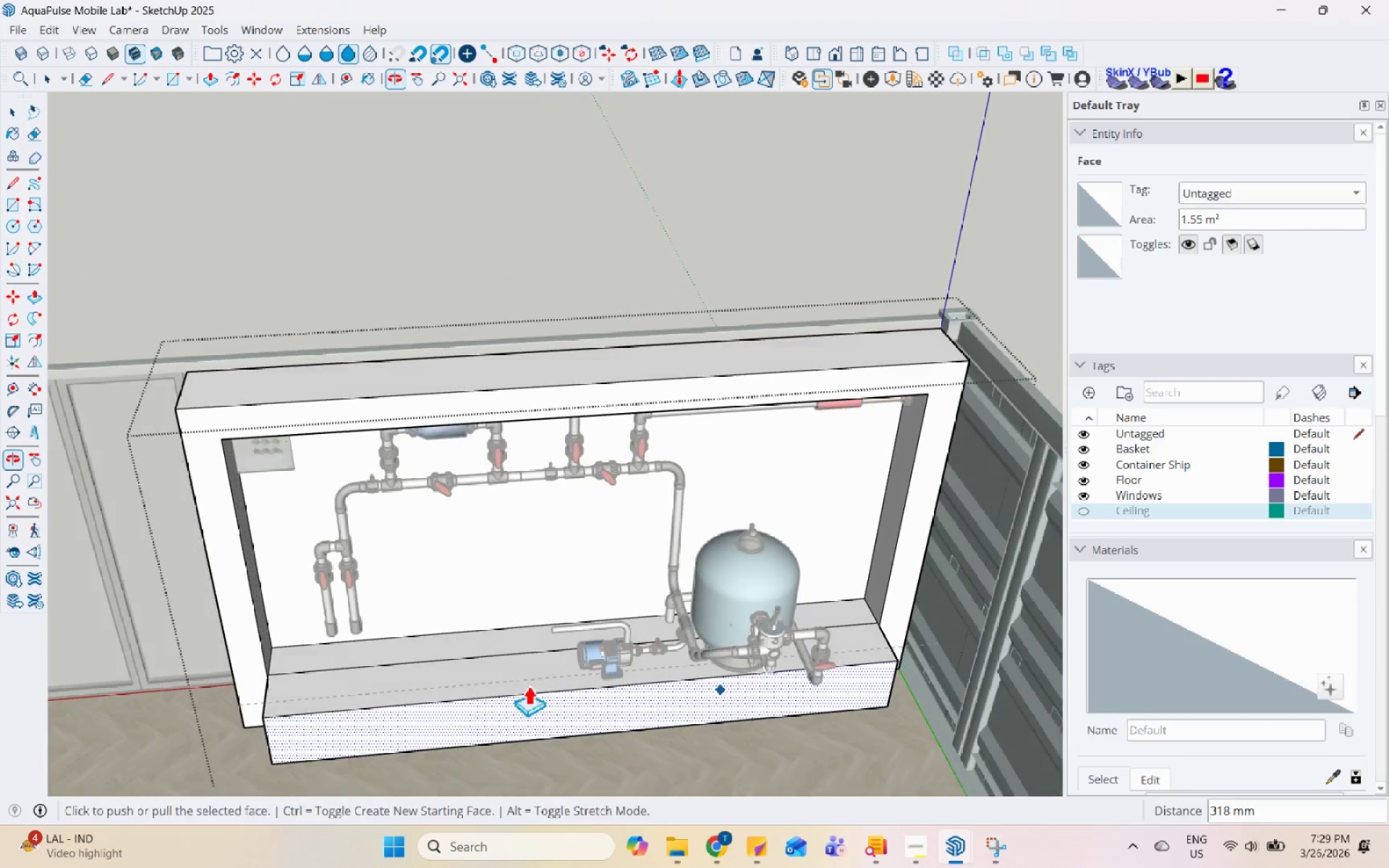 
scroll: coordinate [334, 665], scroll_direction: up, amount: 2.0
 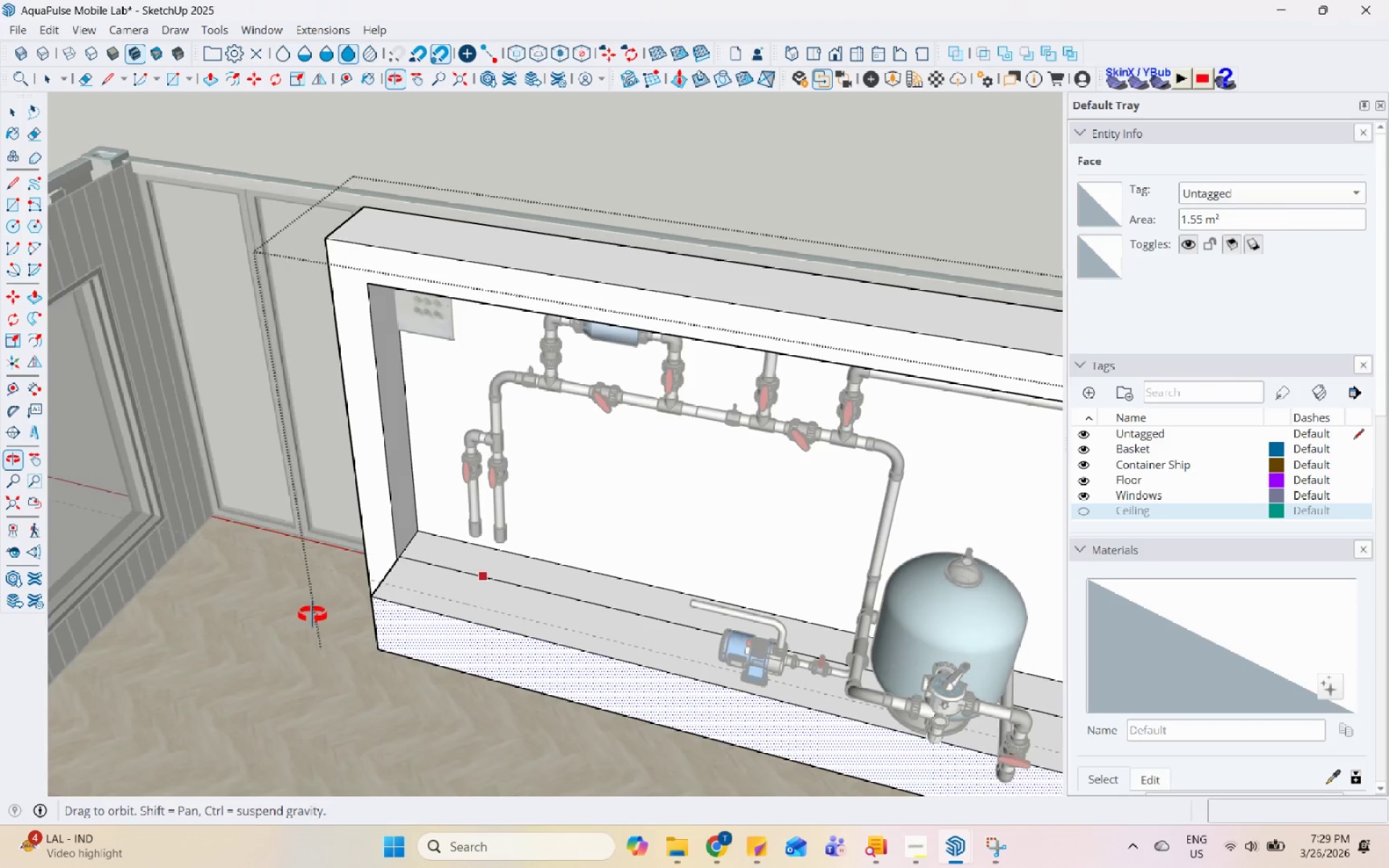 
scroll: coordinate [436, 477], scroll_direction: down, amount: 4.0
 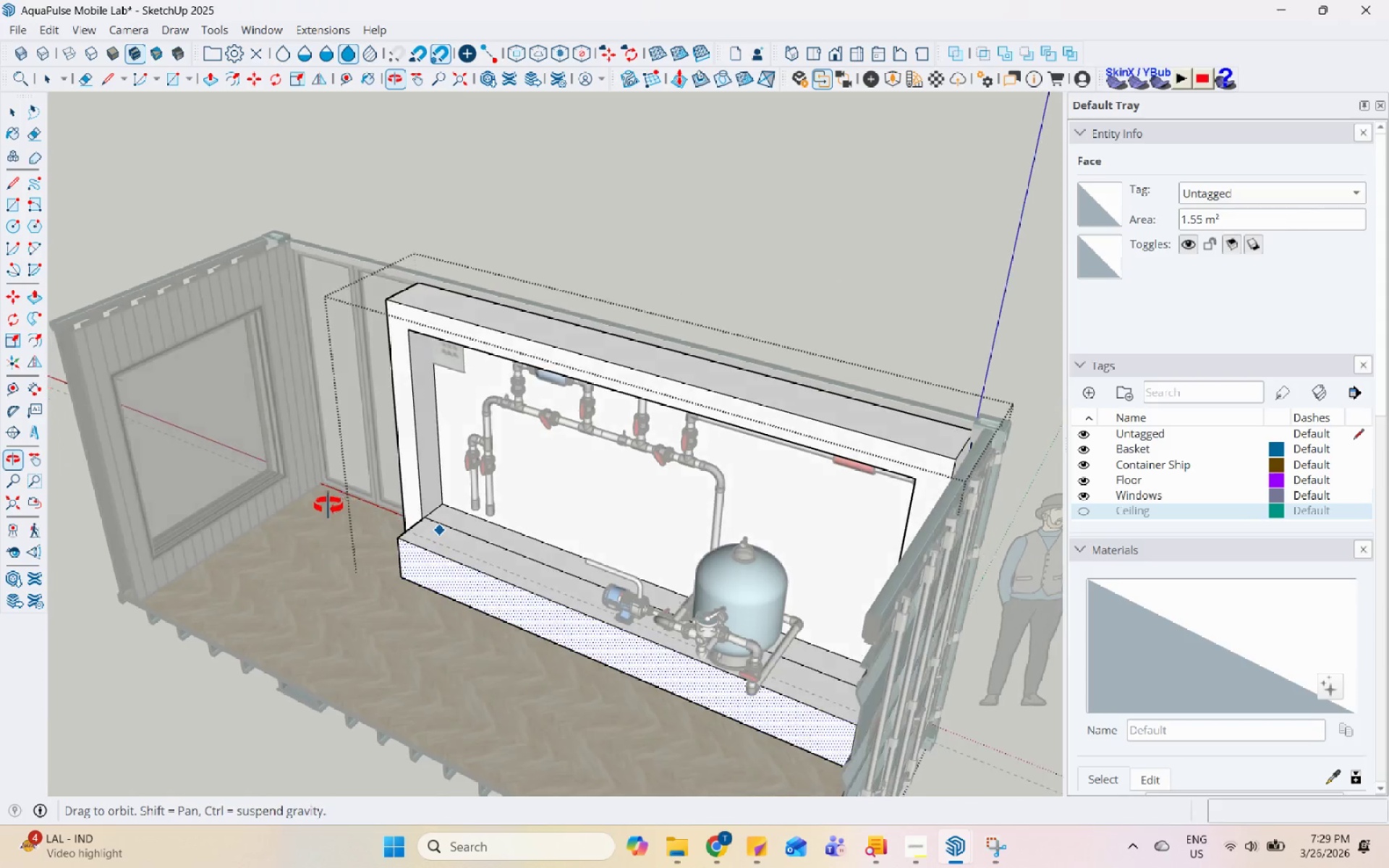 
key(Space)
 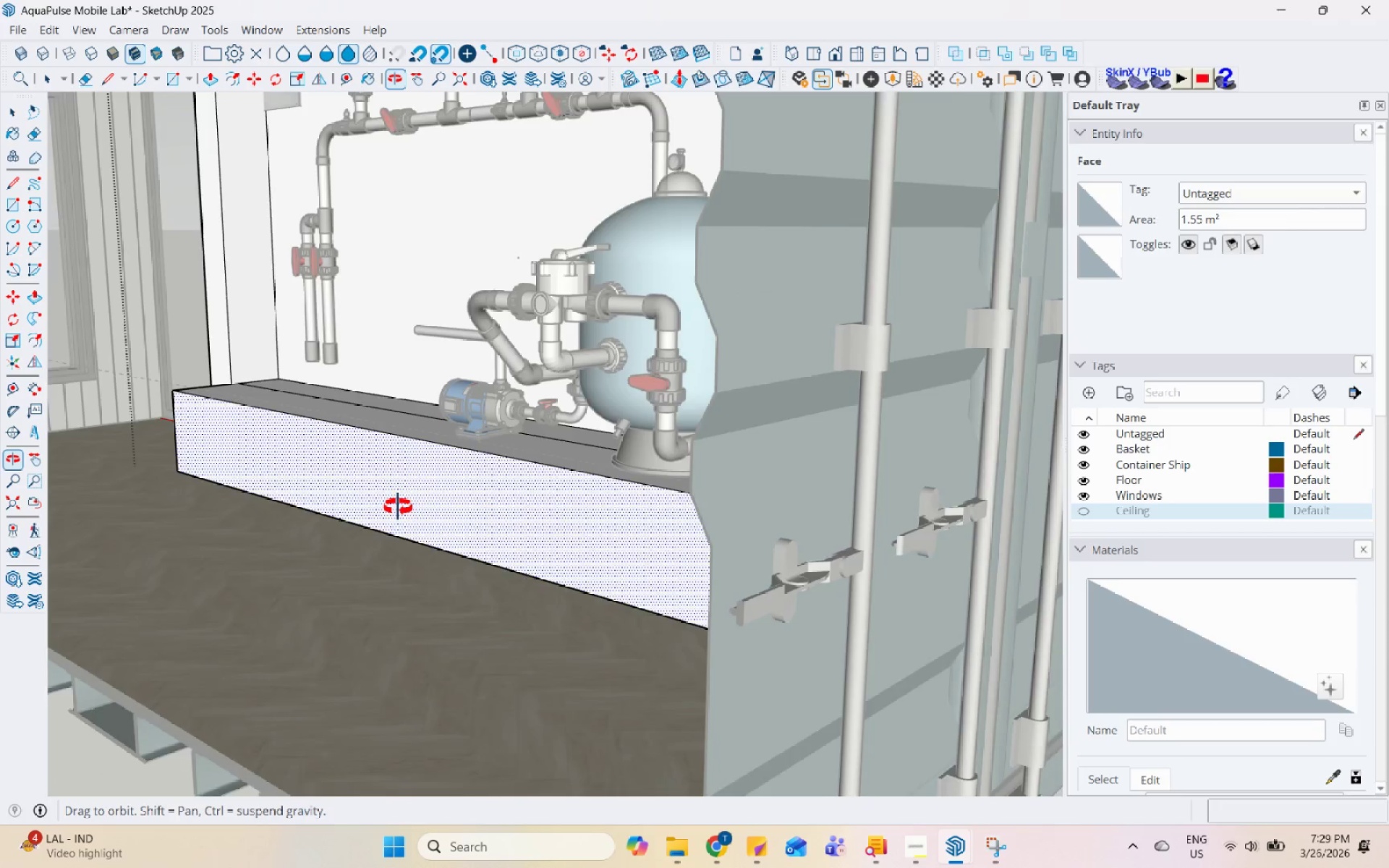 
scroll: coordinate [513, 509], scroll_direction: up, amount: 12.0
 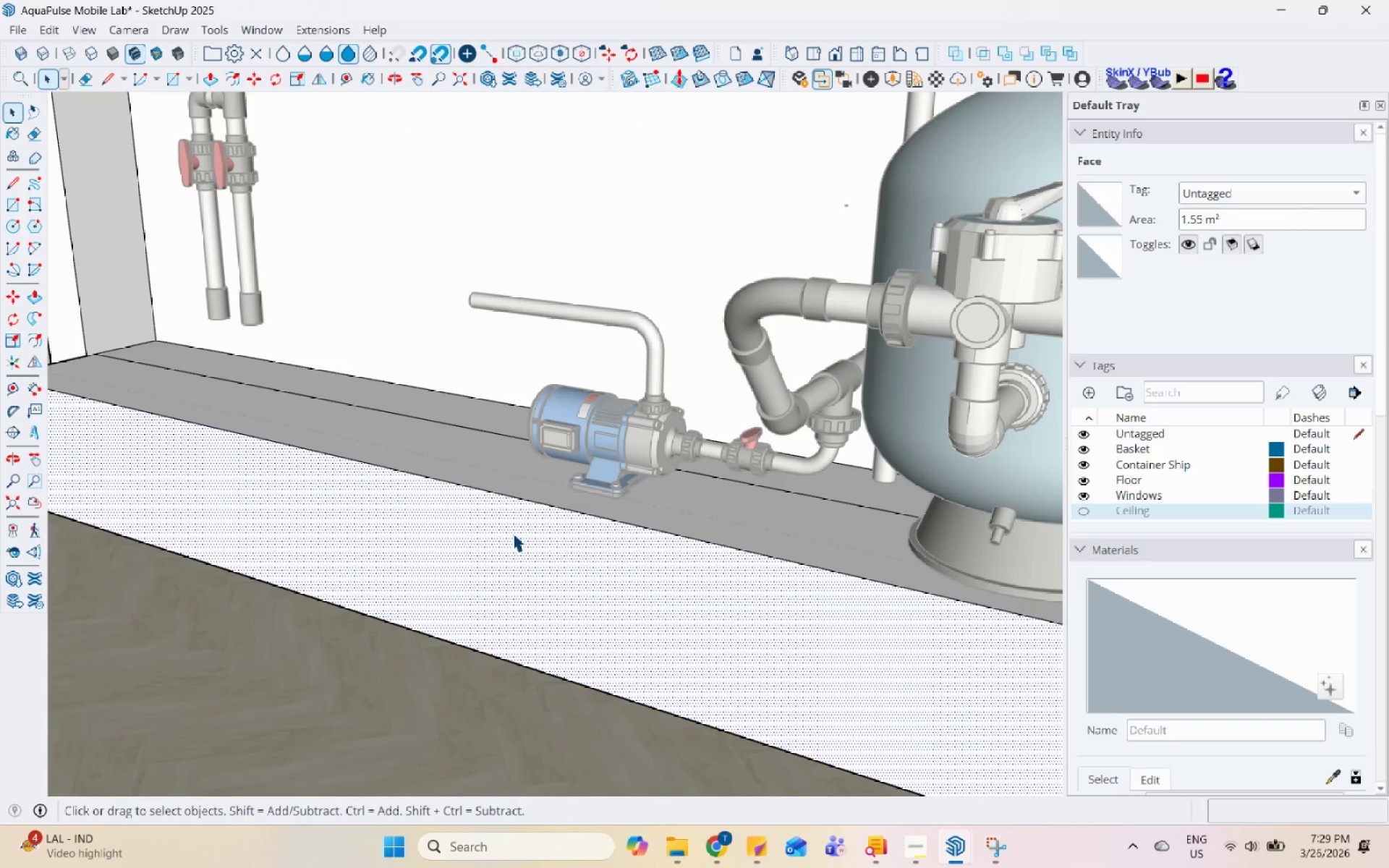 
key(P)
 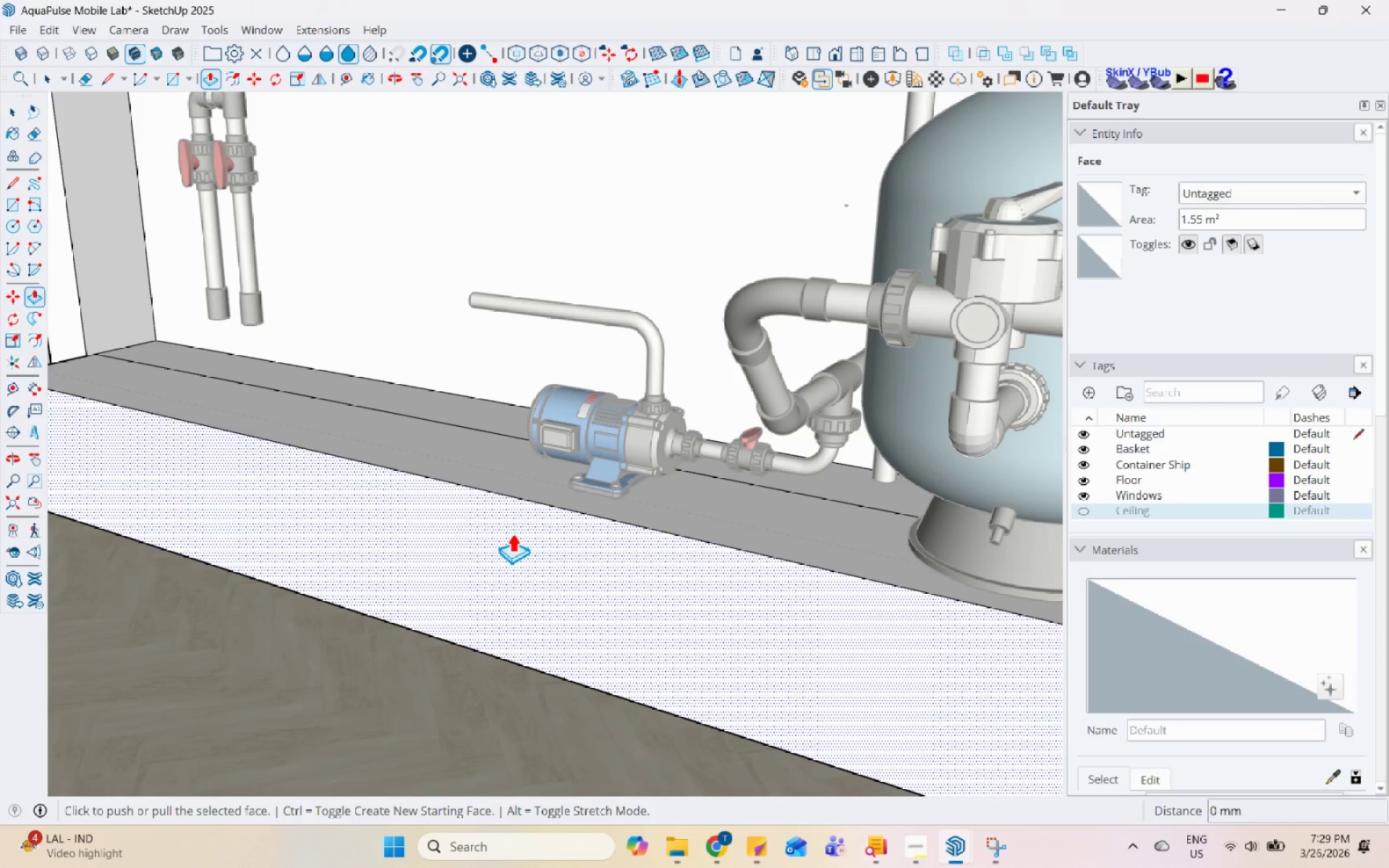 
key(Control+ControlLeft)
 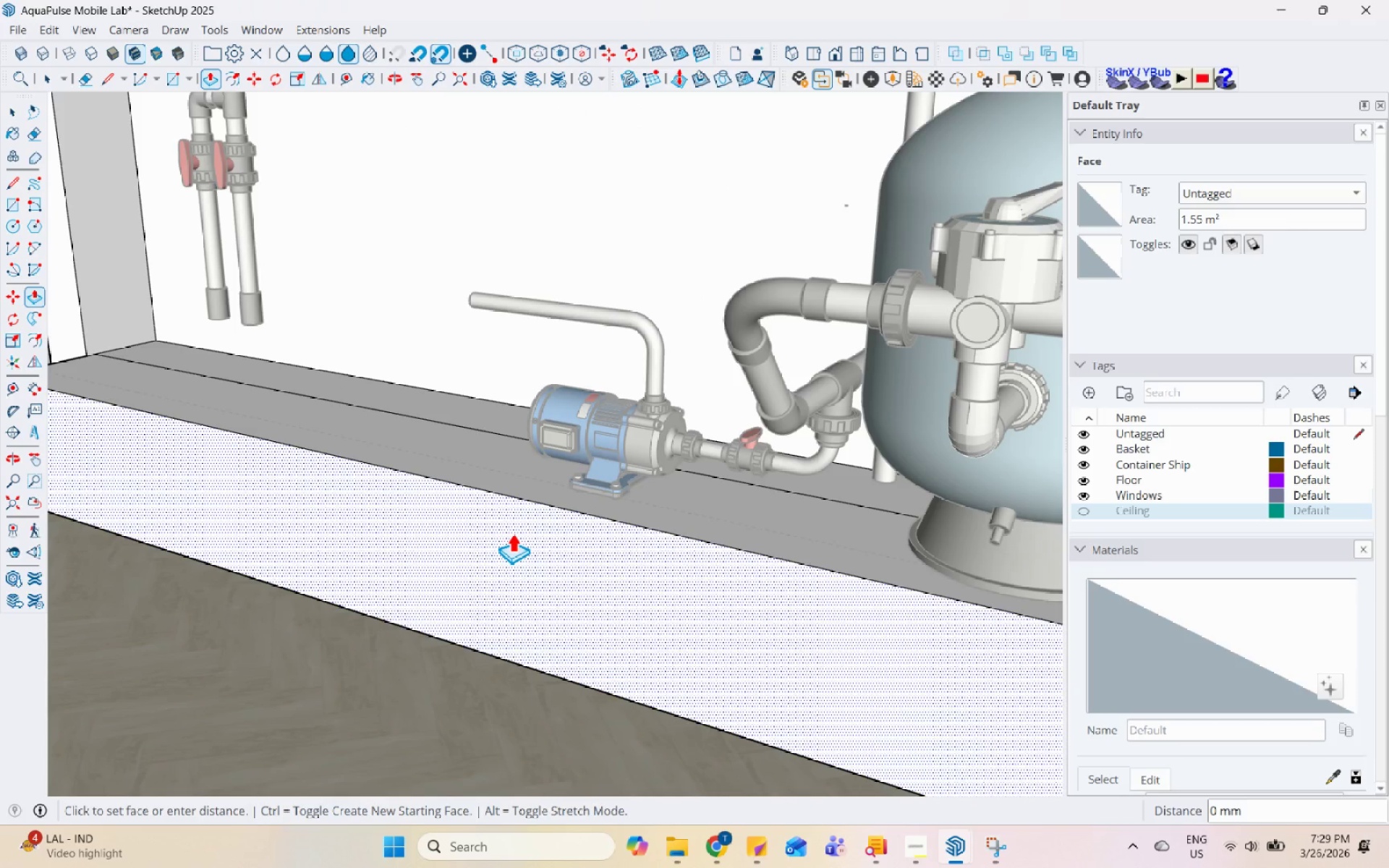 
left_click([512, 532])
 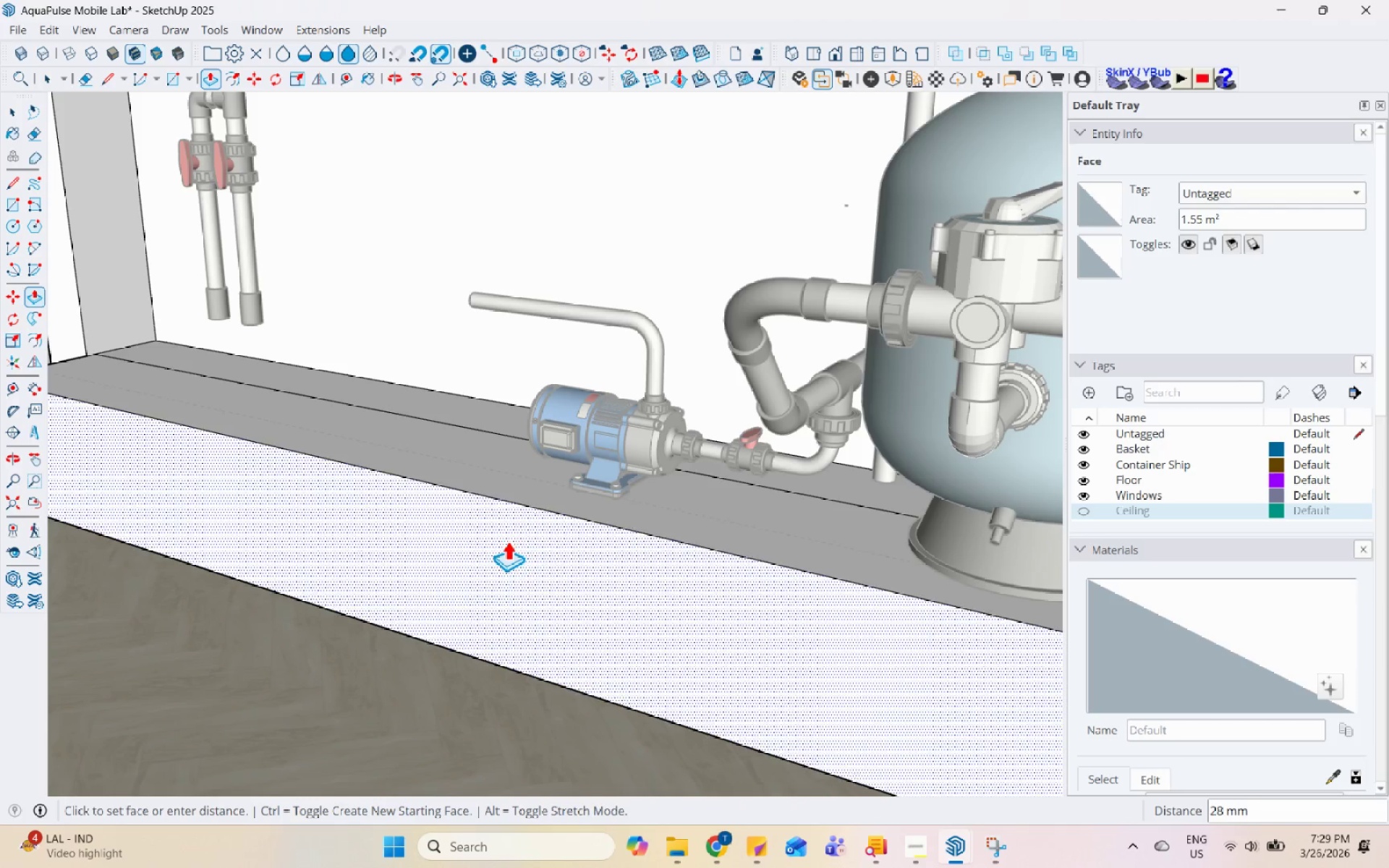 
key(Control+ControlLeft)
 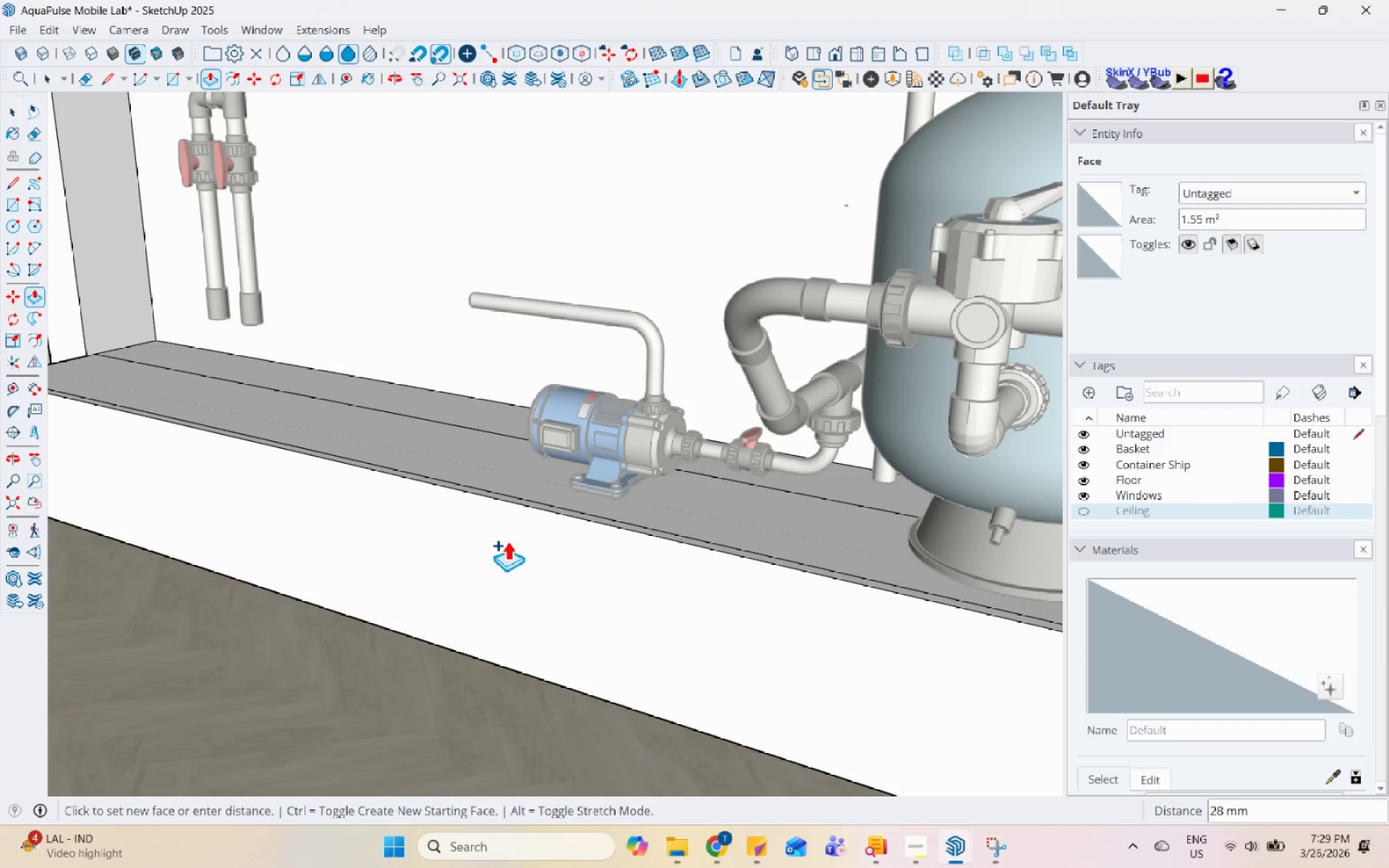 
left_click([507, 540])
 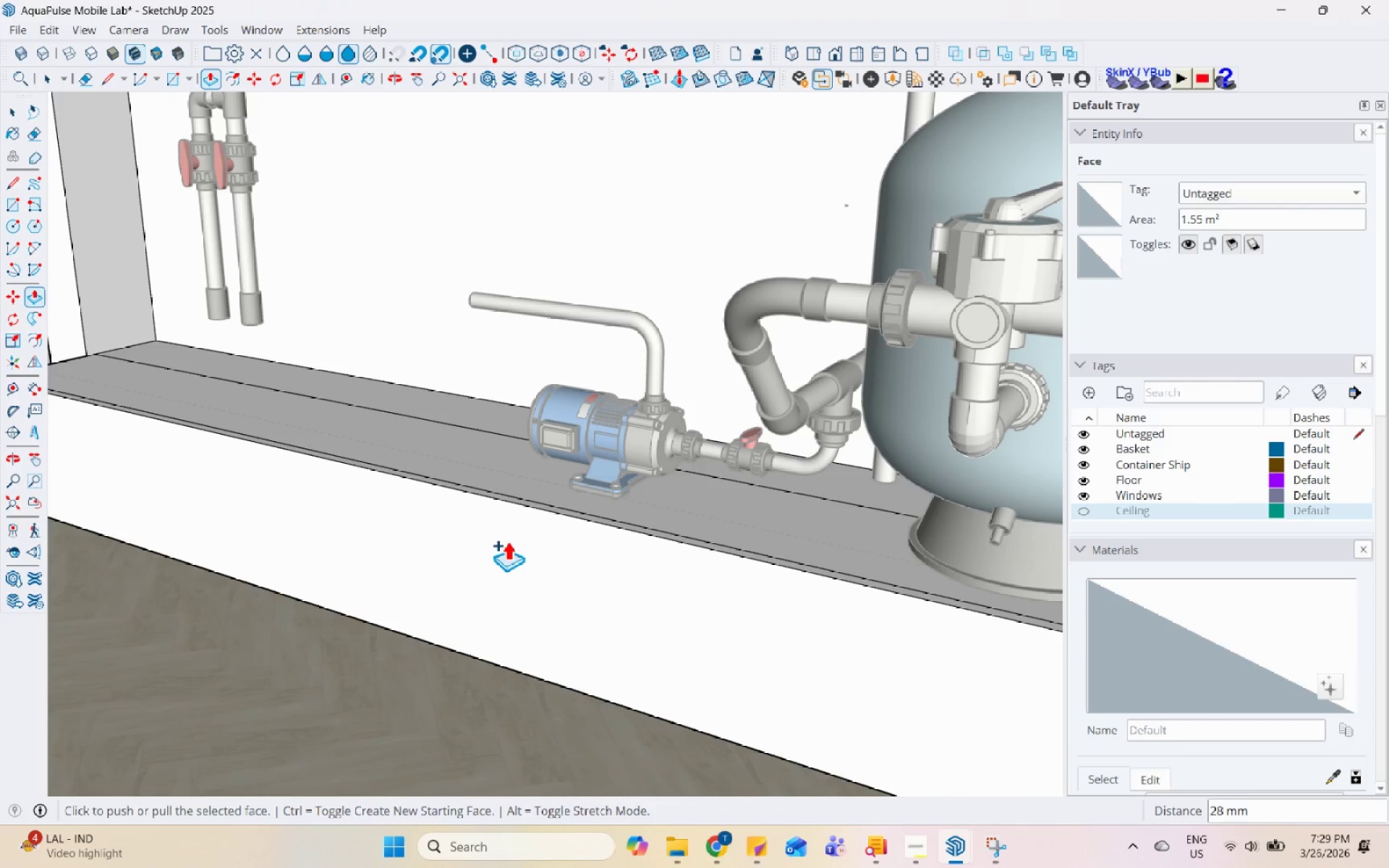 
key(Space)
 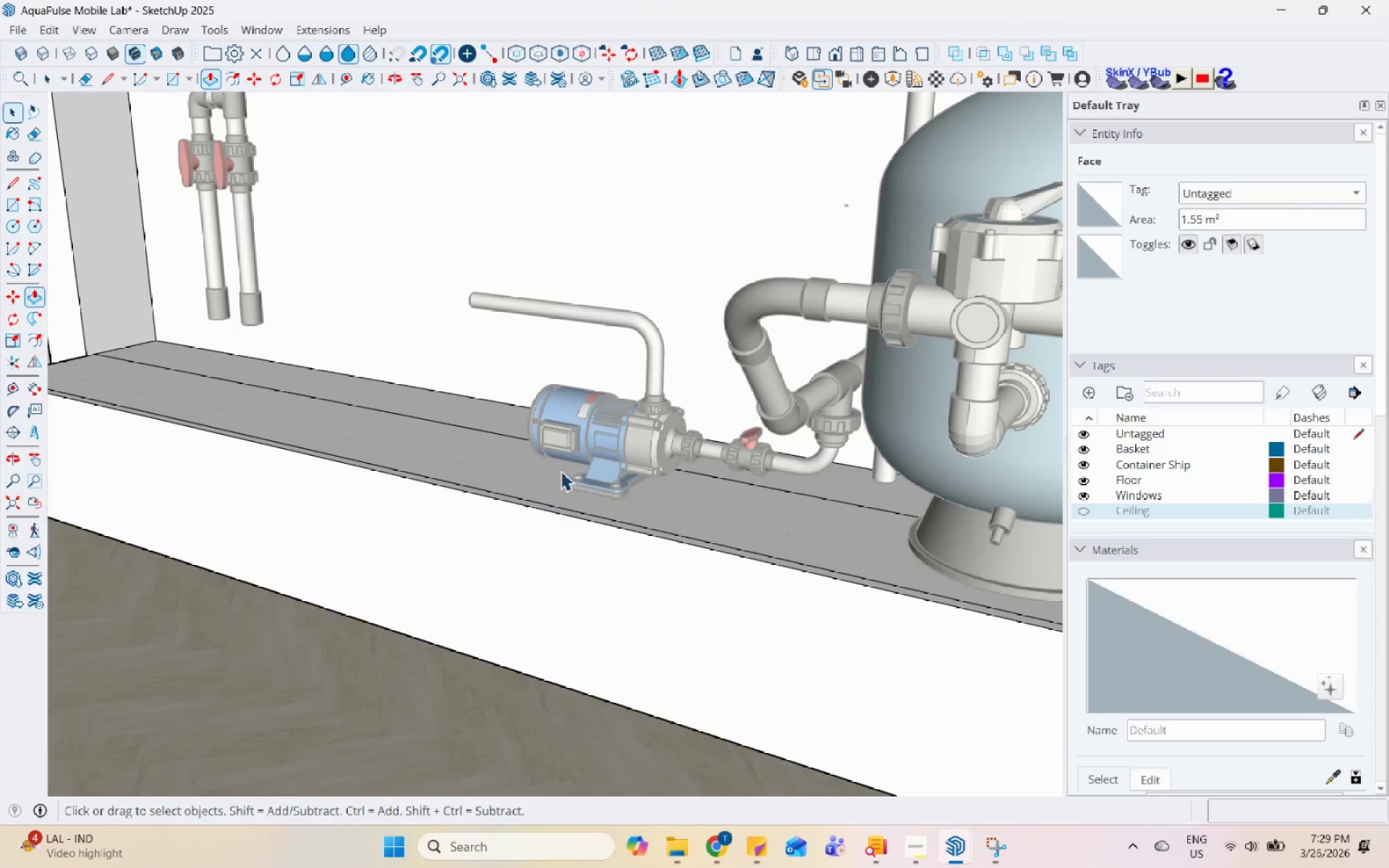 
scroll: coordinate [561, 469], scroll_direction: up, amount: 4.0
 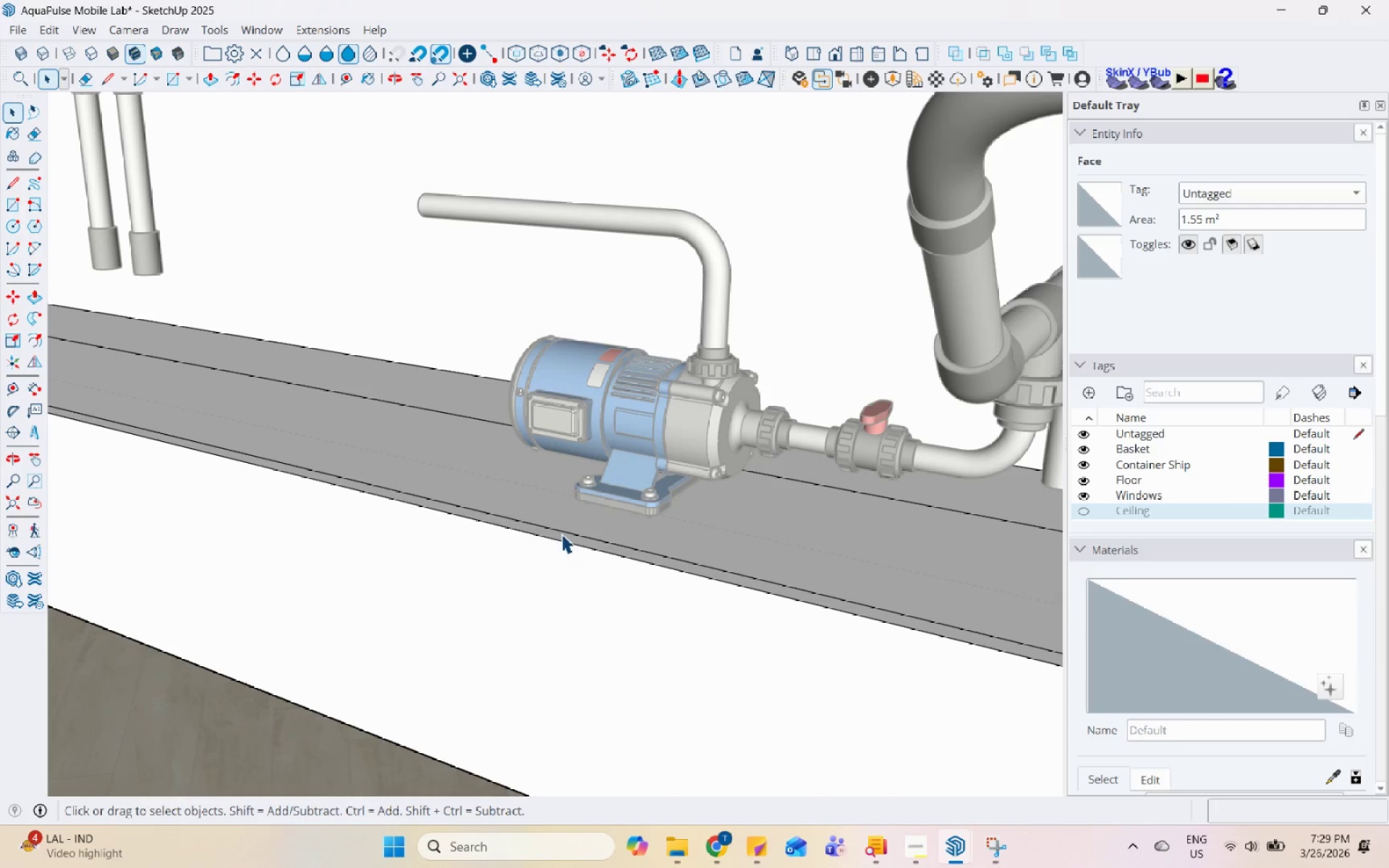 
left_click([562, 539])
 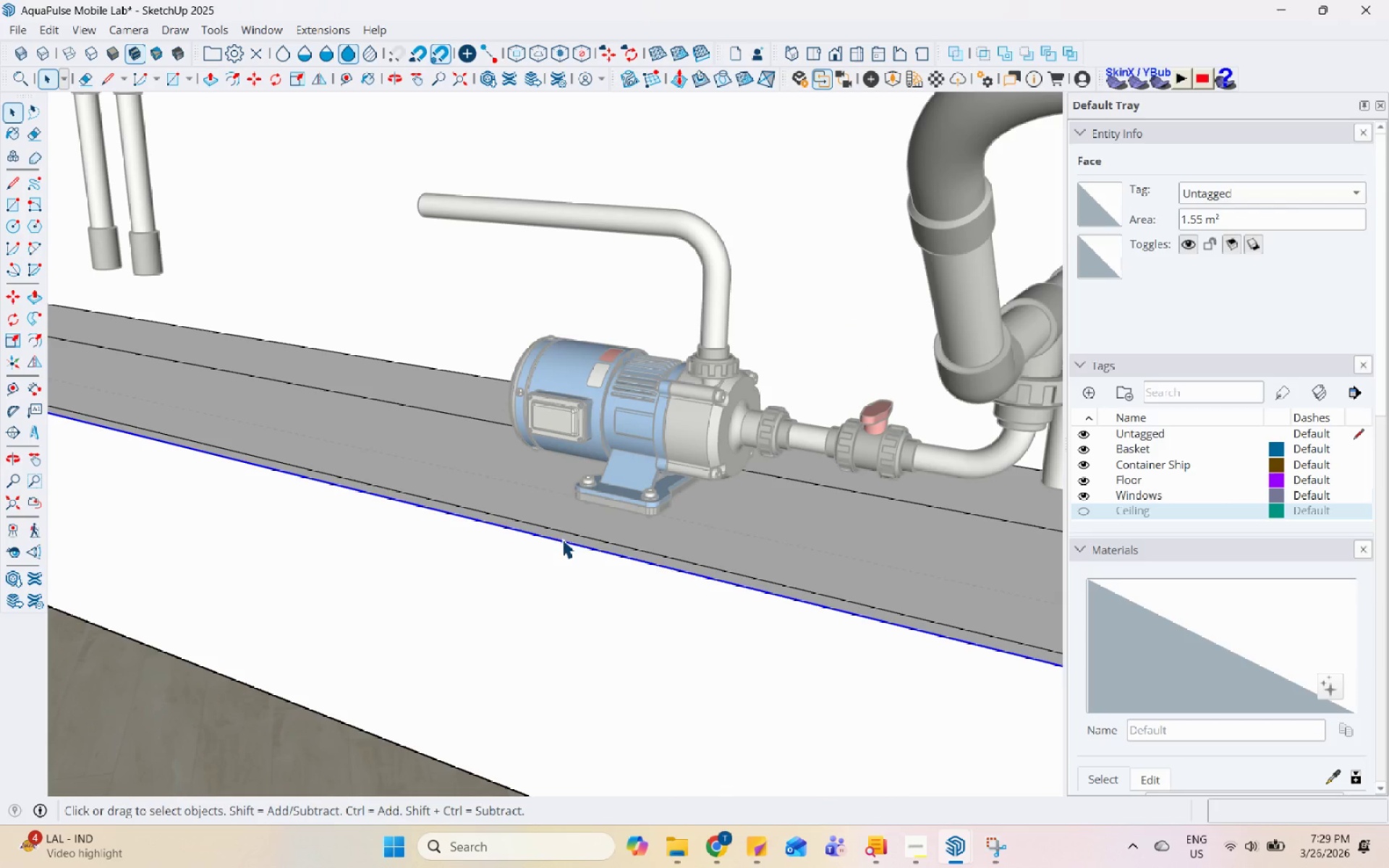 
left_click([562, 539])
 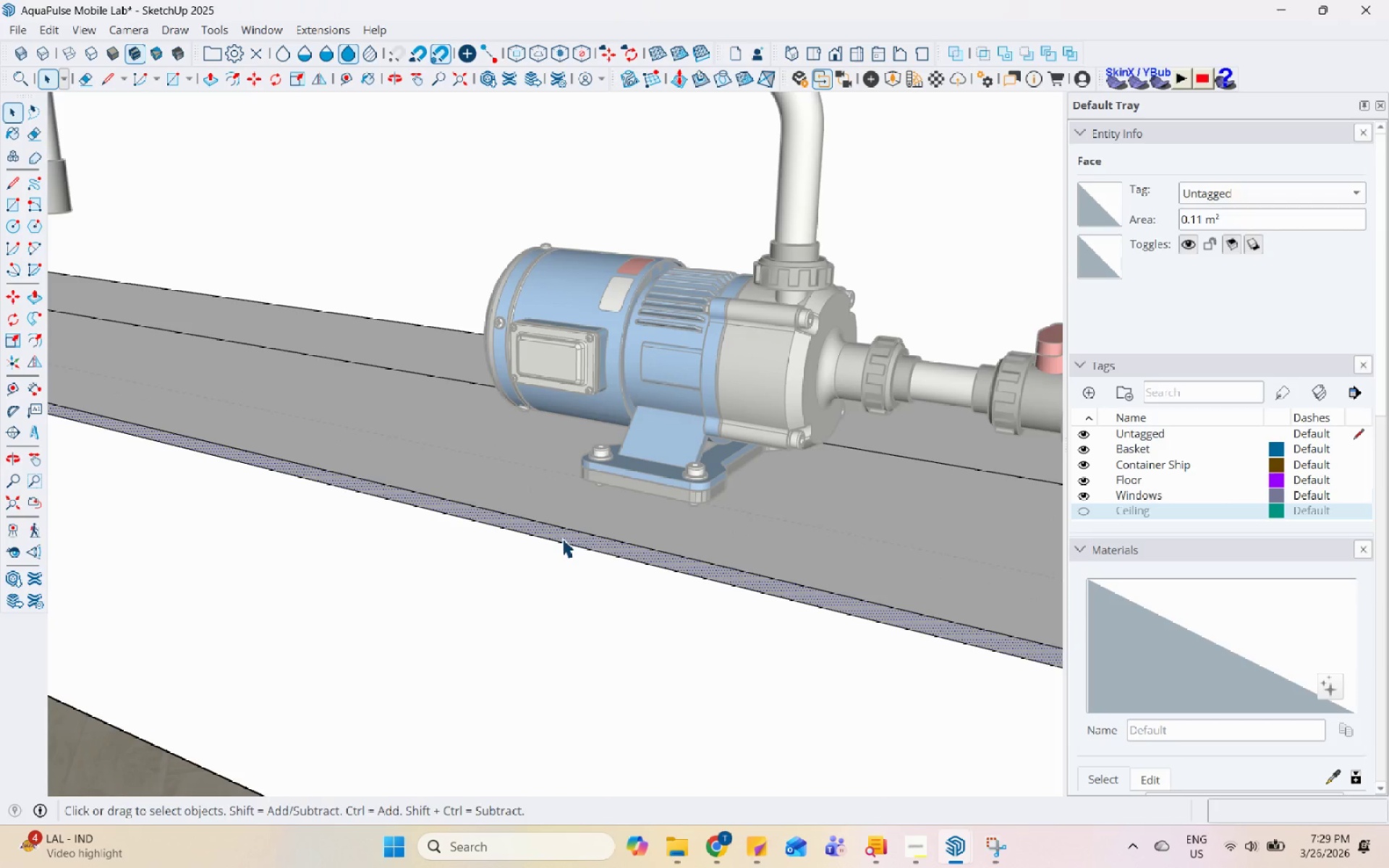 
scroll: coordinate [562, 539], scroll_direction: up, amount: 4.0
 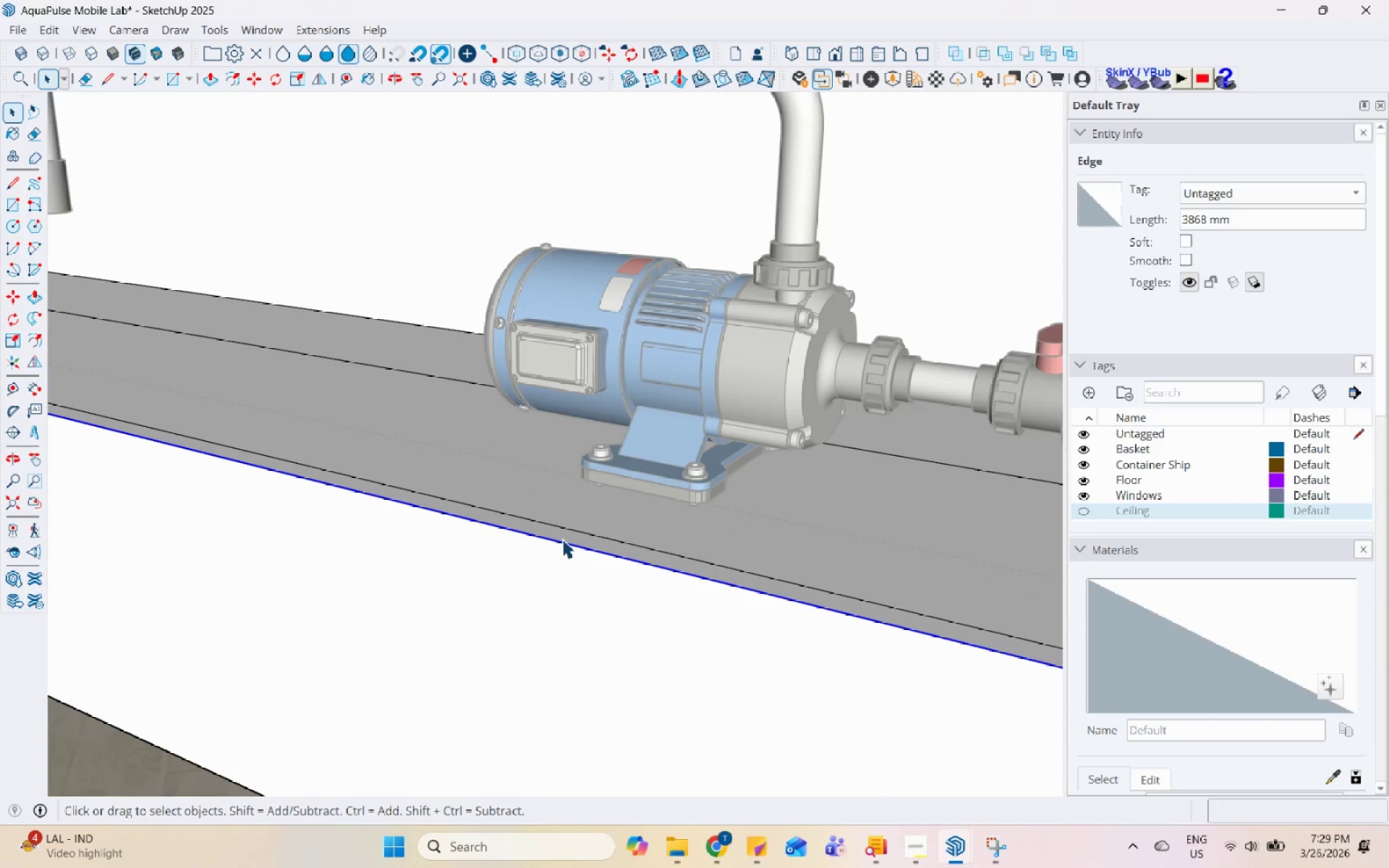 
left_click([562, 538])
 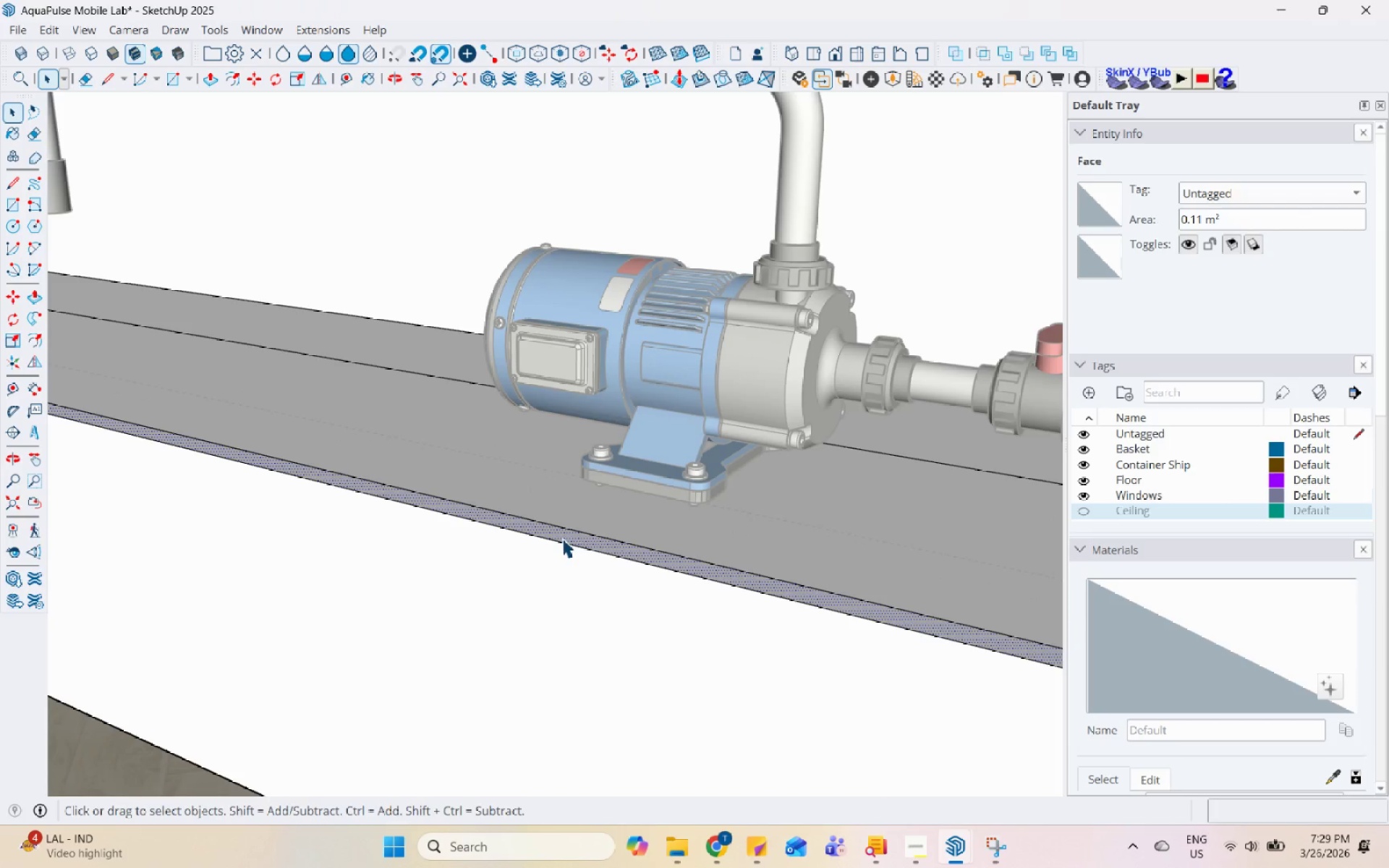 
hold_key(key=P, duration=0.75)
 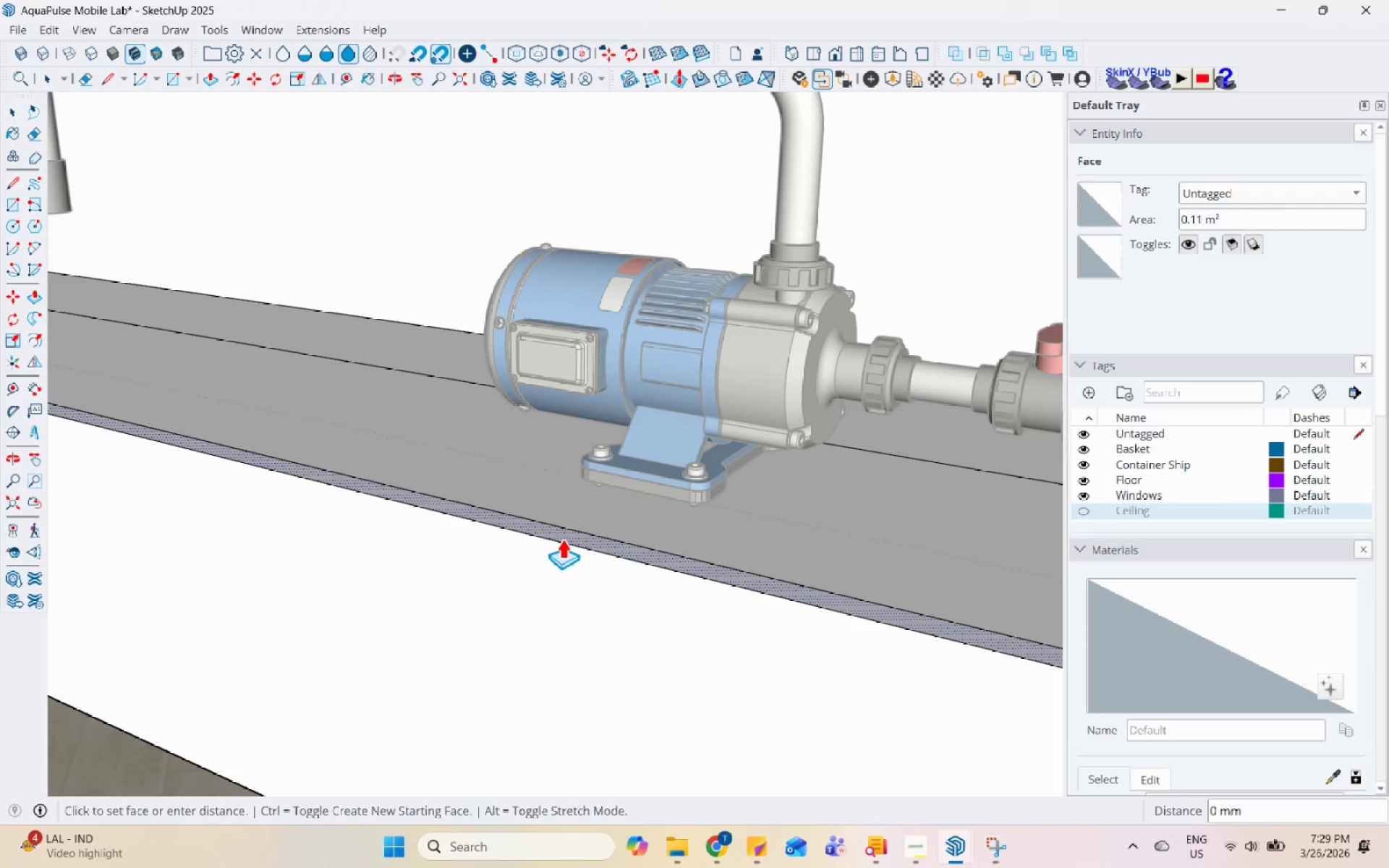 
left_click([562, 538])
 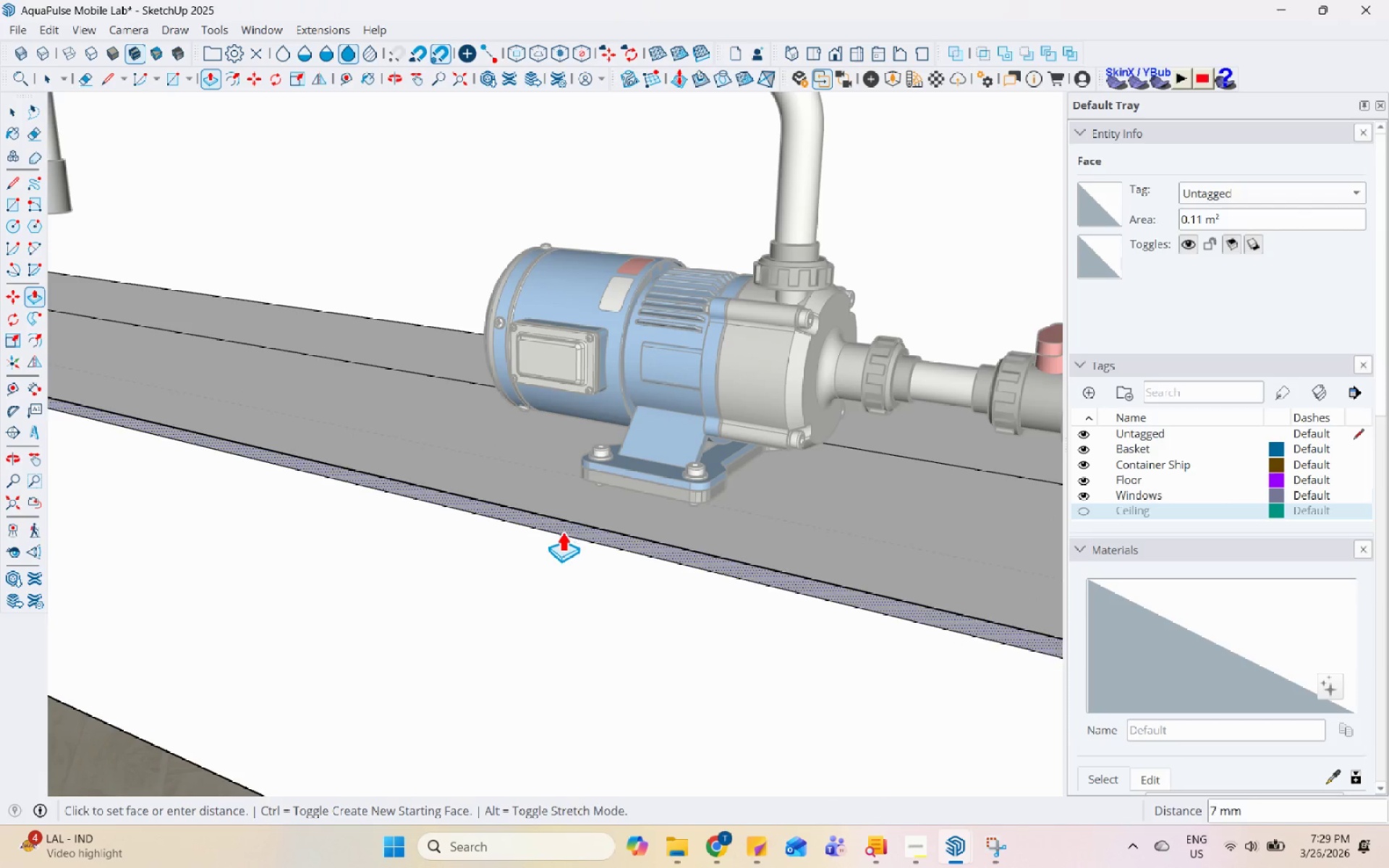 
left_click([562, 527])
 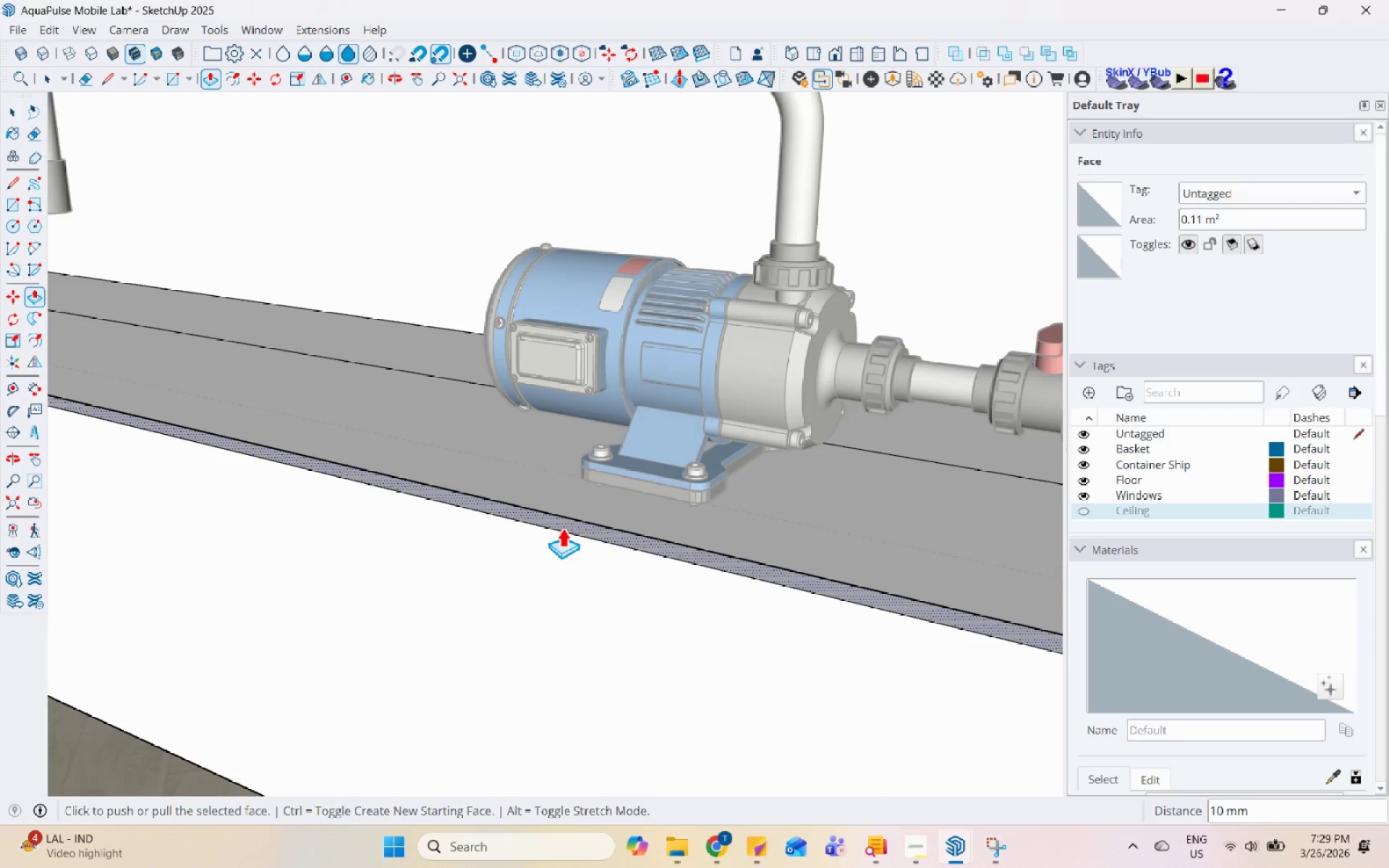 
key(Space)
 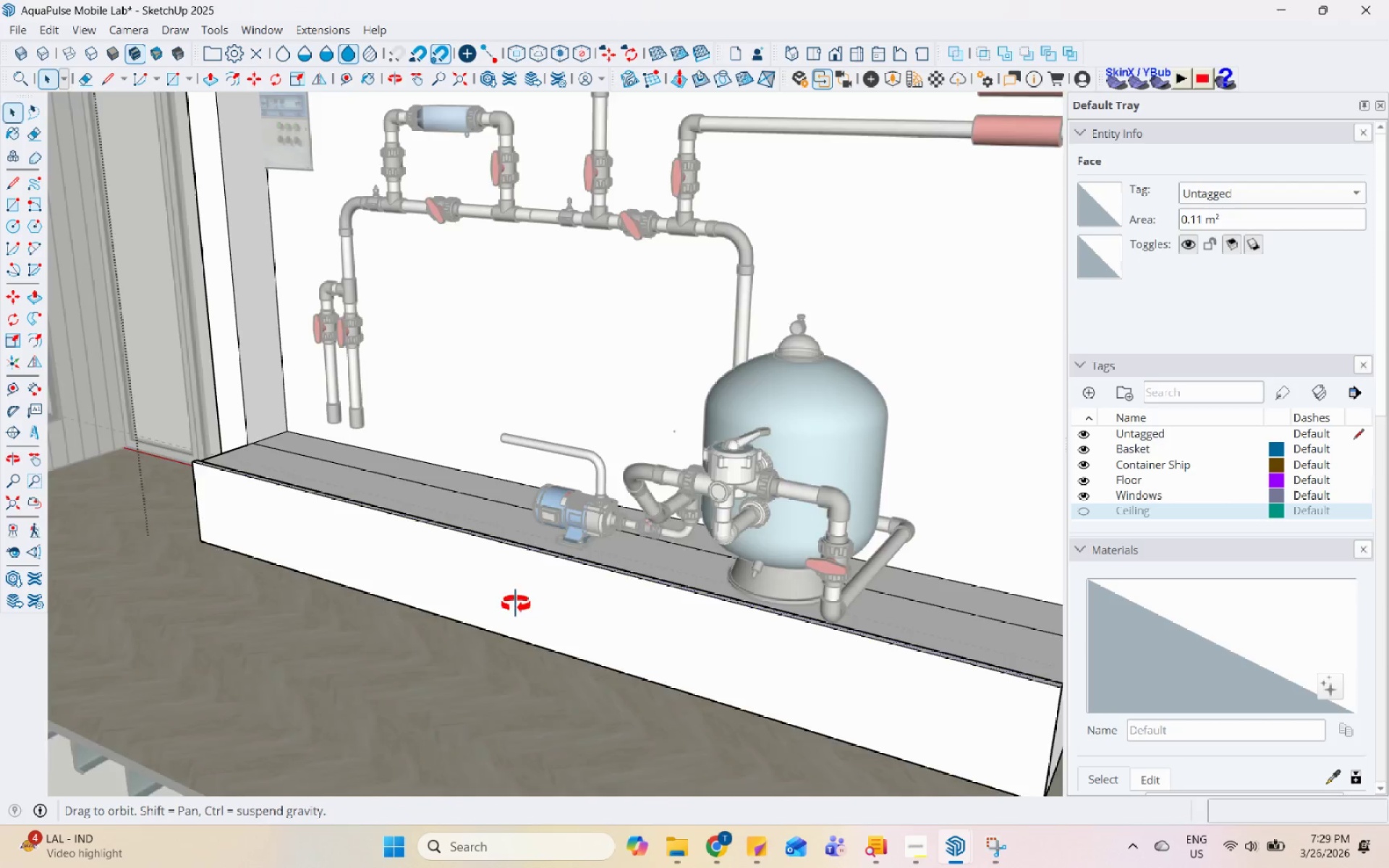 
scroll: coordinate [545, 568], scroll_direction: down, amount: 18.0
 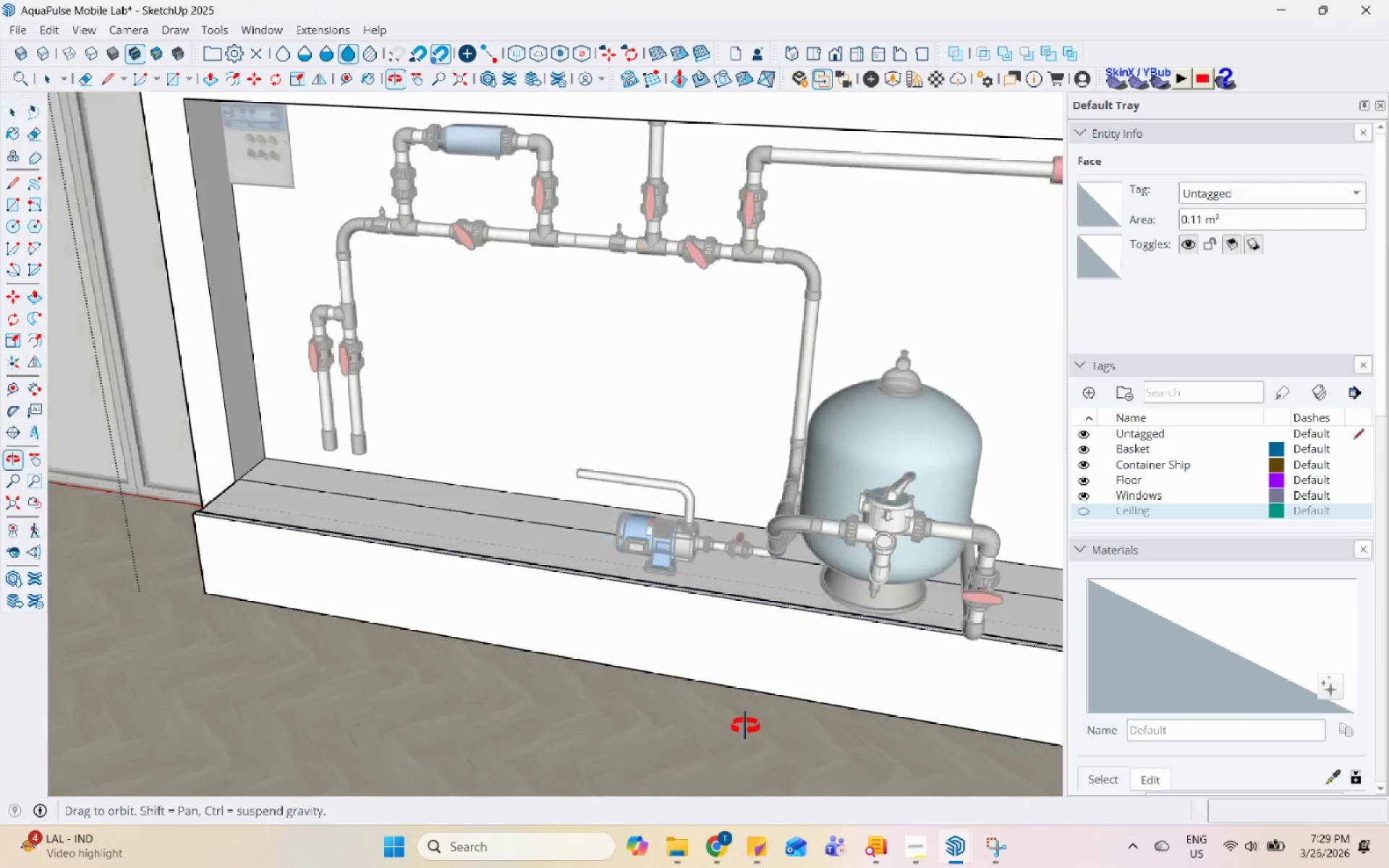 
key(Escape)
 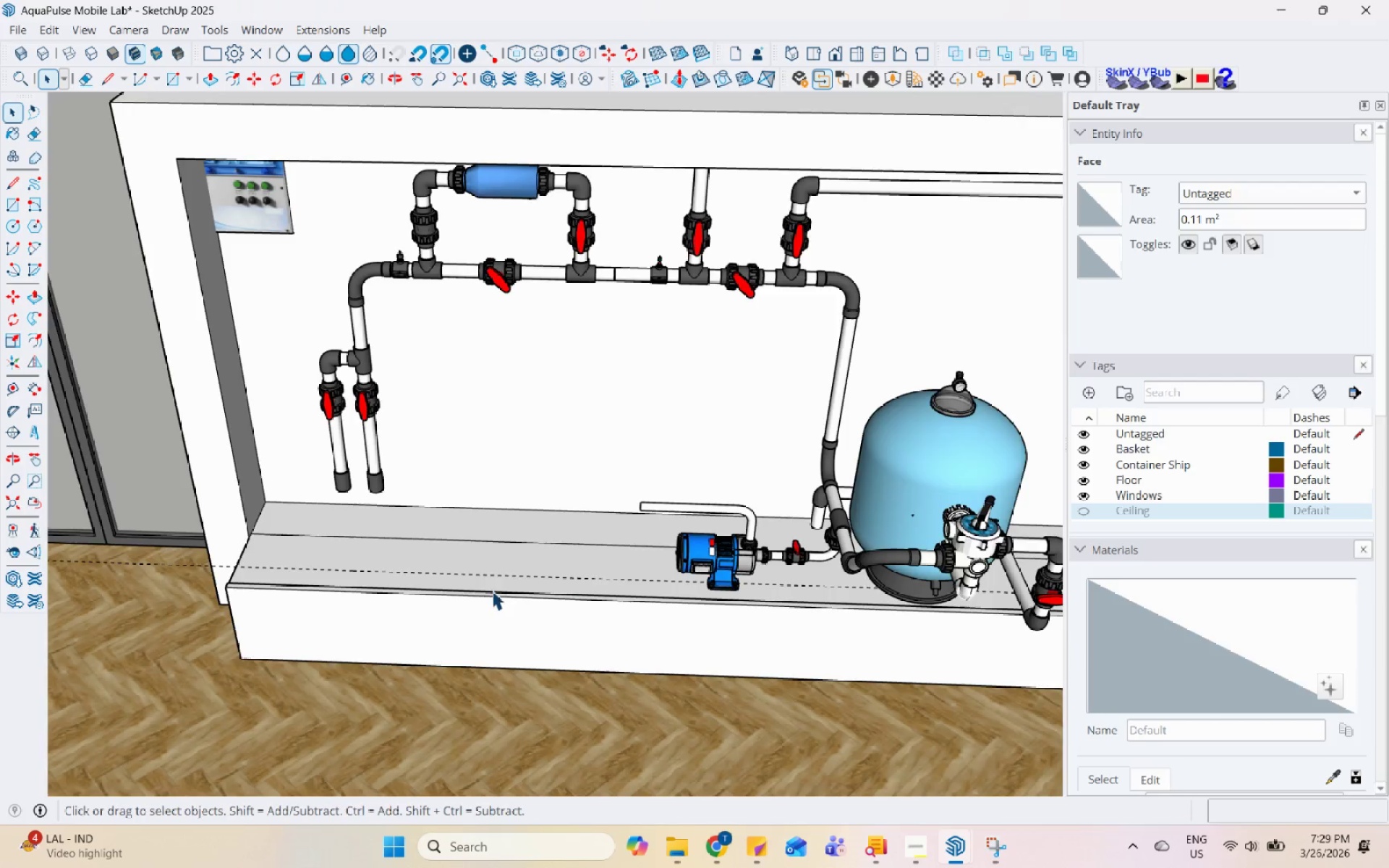 
scroll: coordinate [271, 499], scroll_direction: down, amount: 6.0
 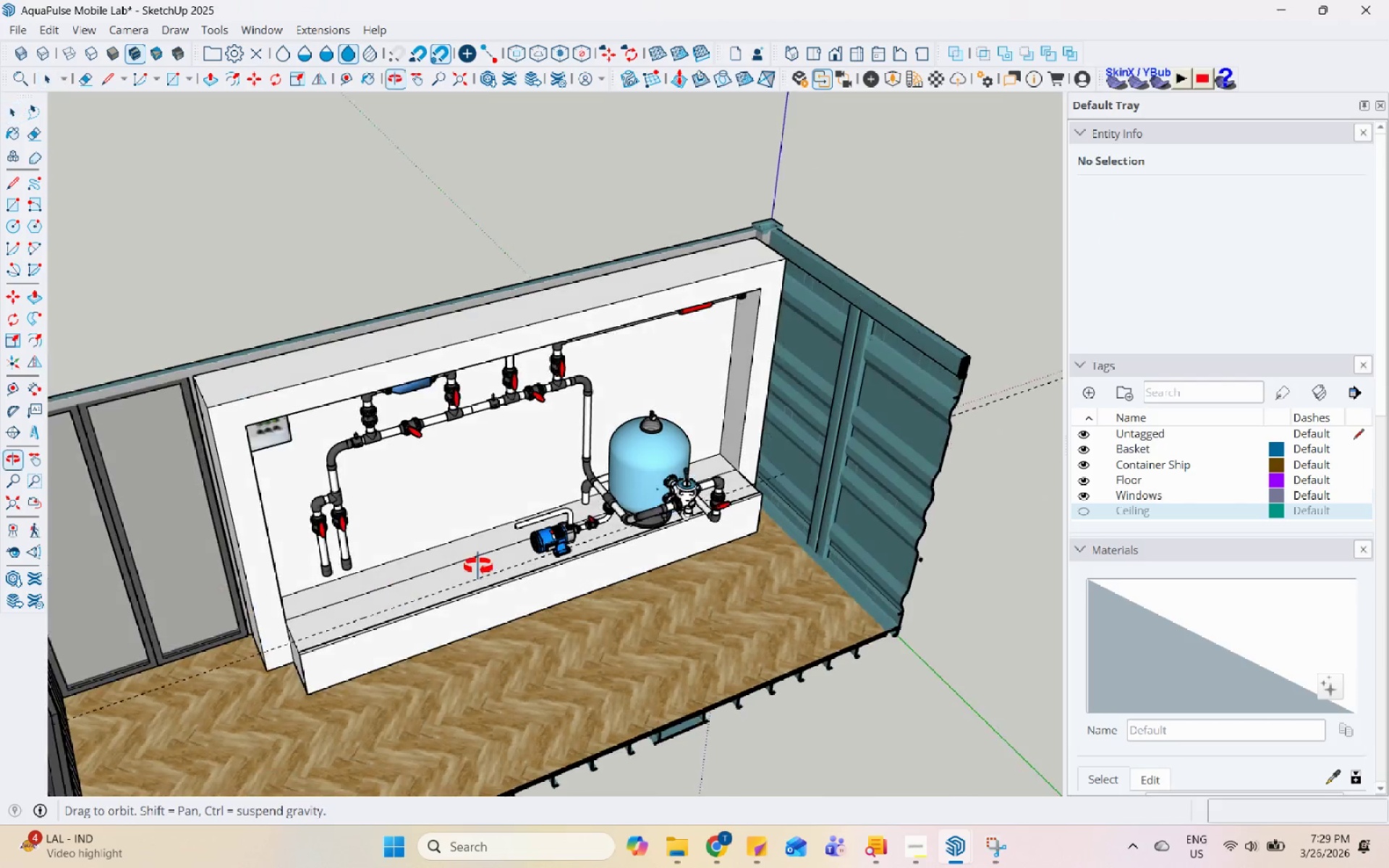 
scroll: coordinate [764, 422], scroll_direction: up, amount: 6.0
 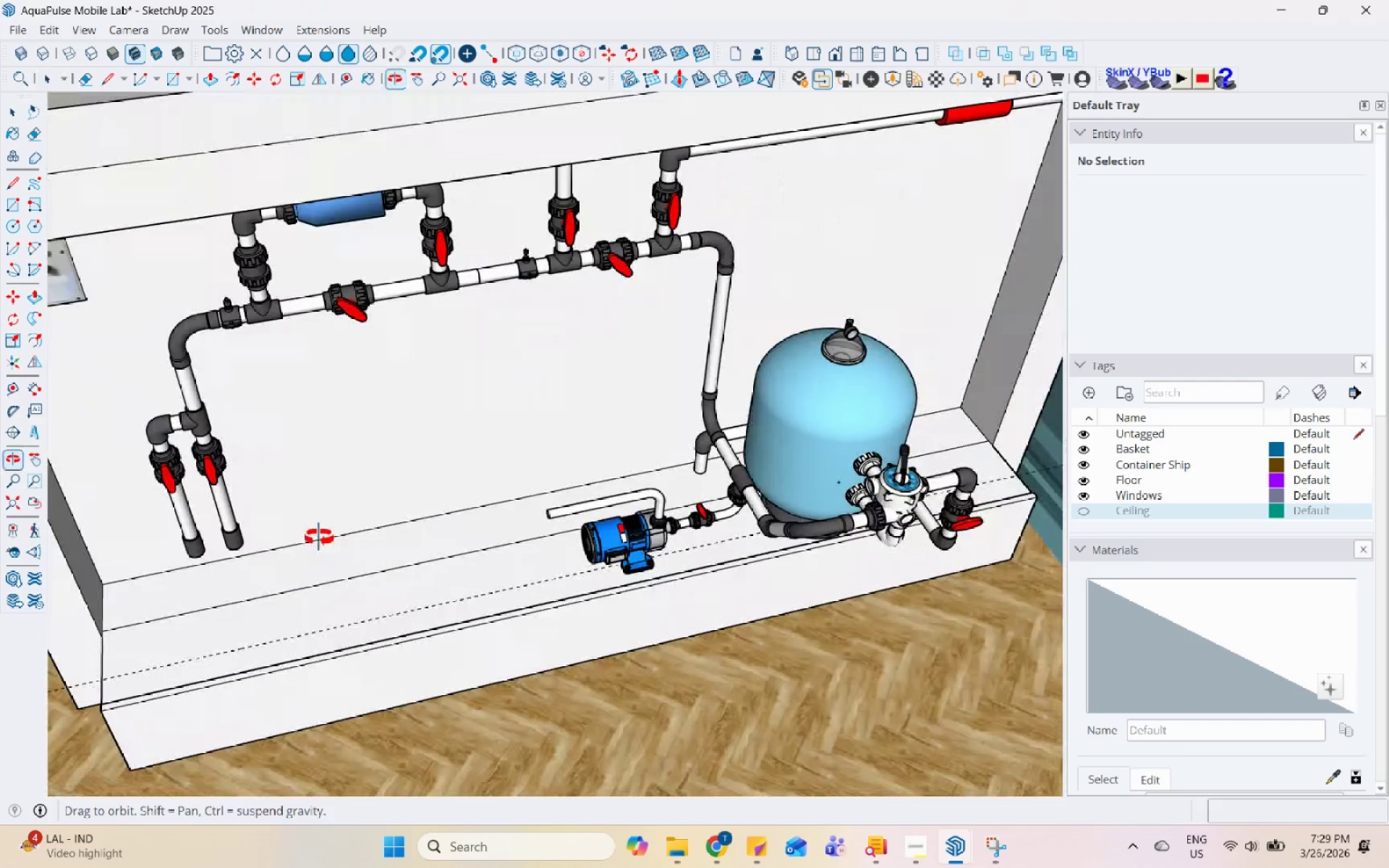 
scroll: coordinate [606, 519], scroll_direction: down, amount: 2.0
 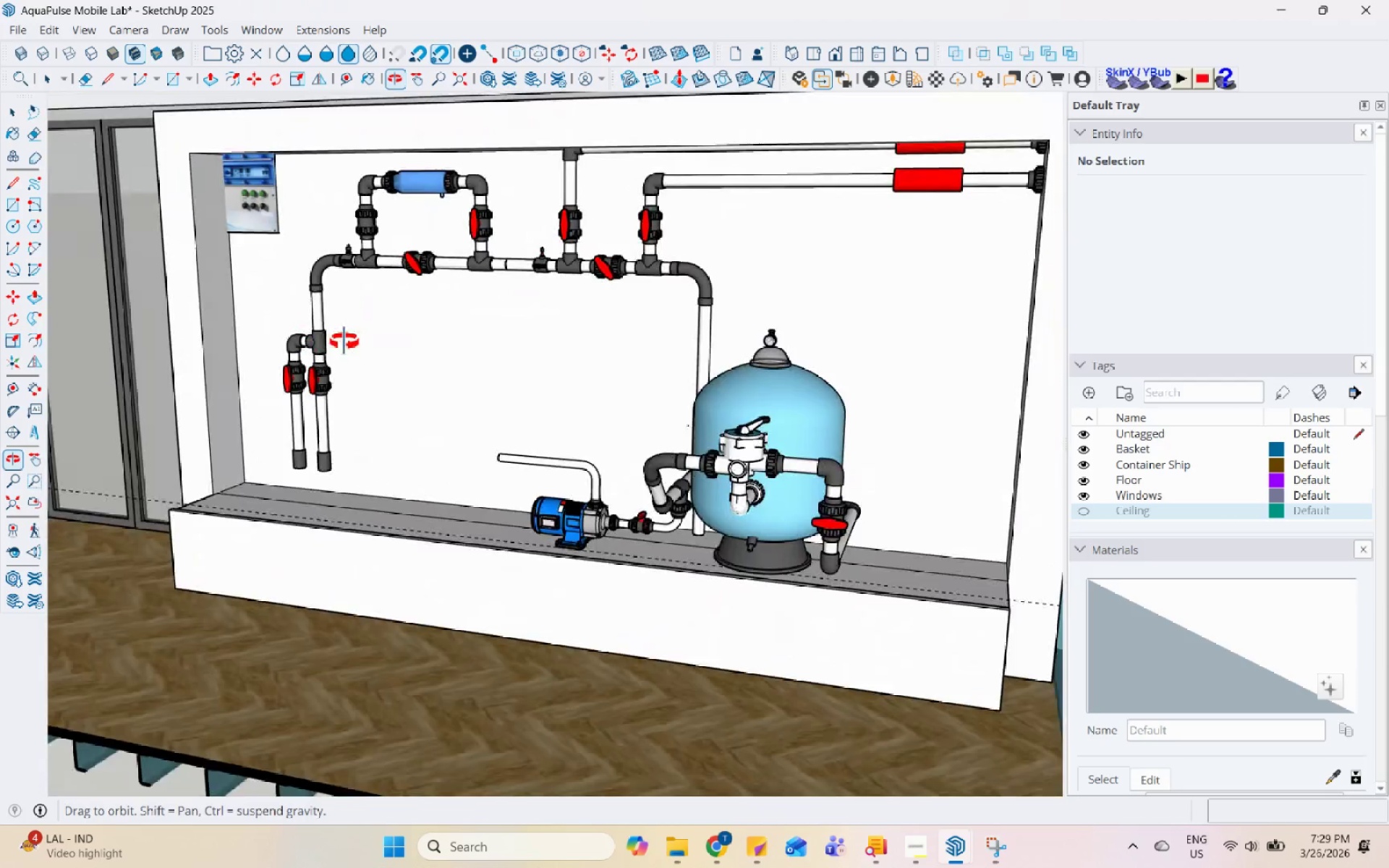 
left_click([341, 457])
 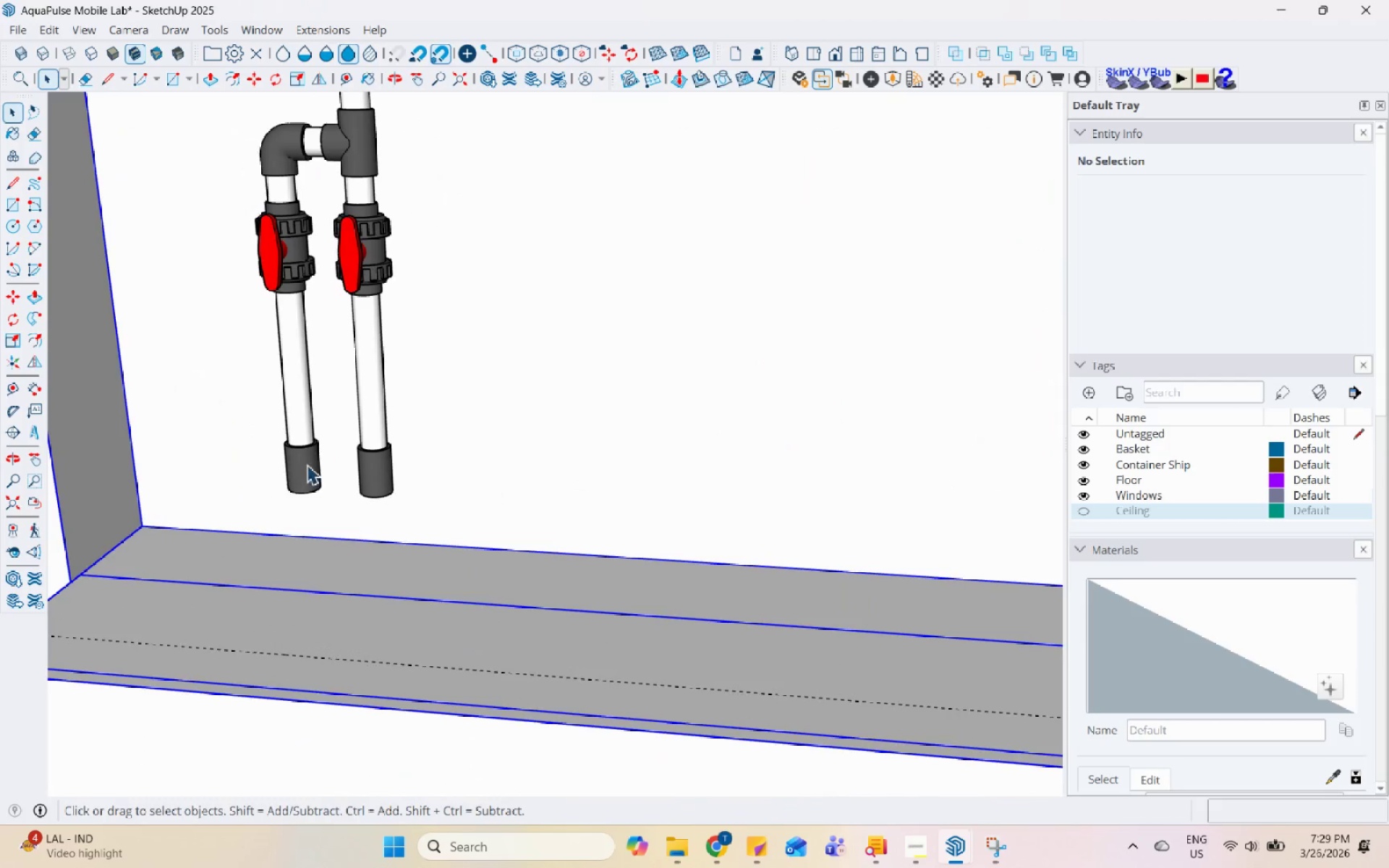 
scroll: coordinate [286, 472], scroll_direction: up, amount: 8.0
 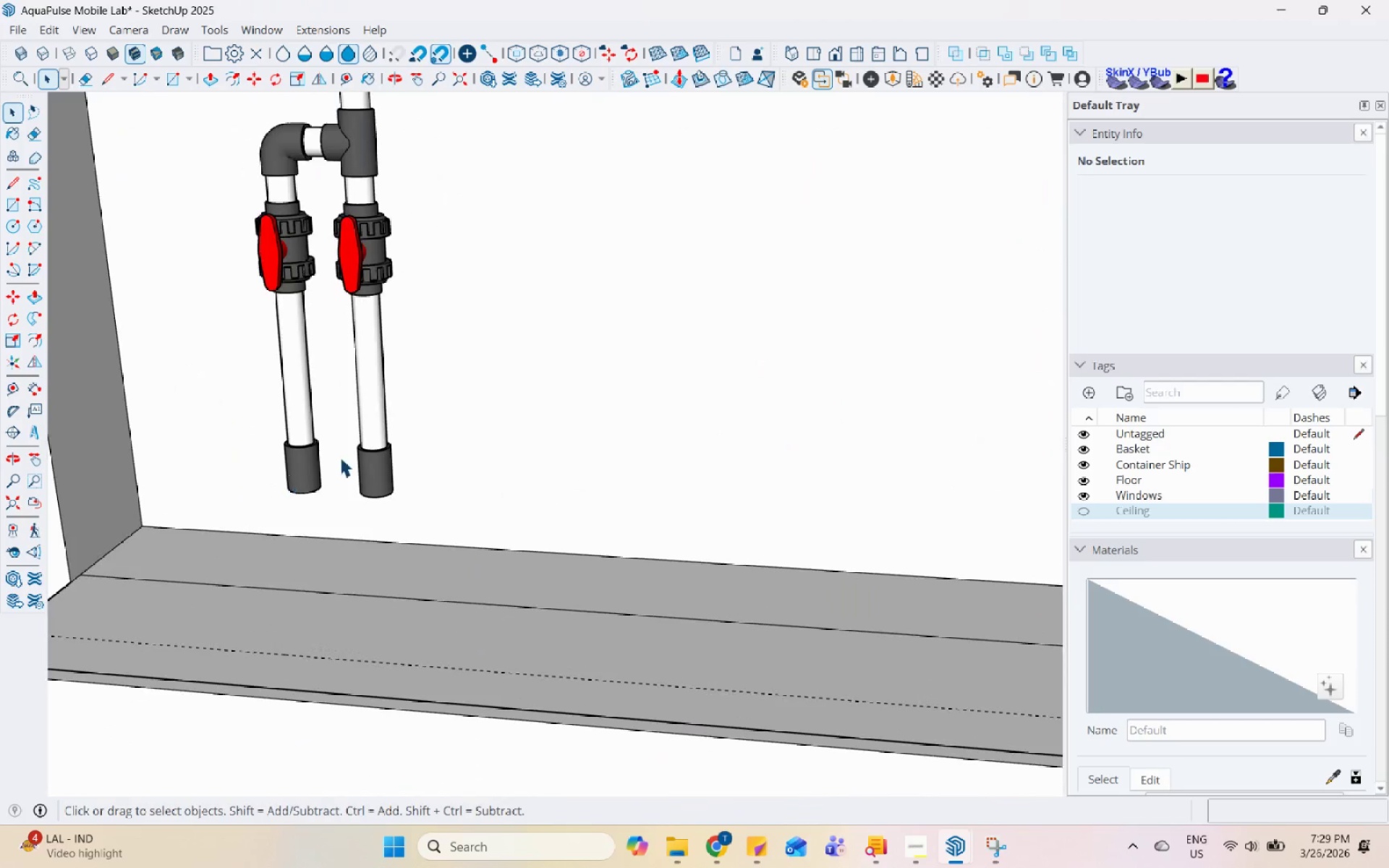 
double_click([305, 464])
 